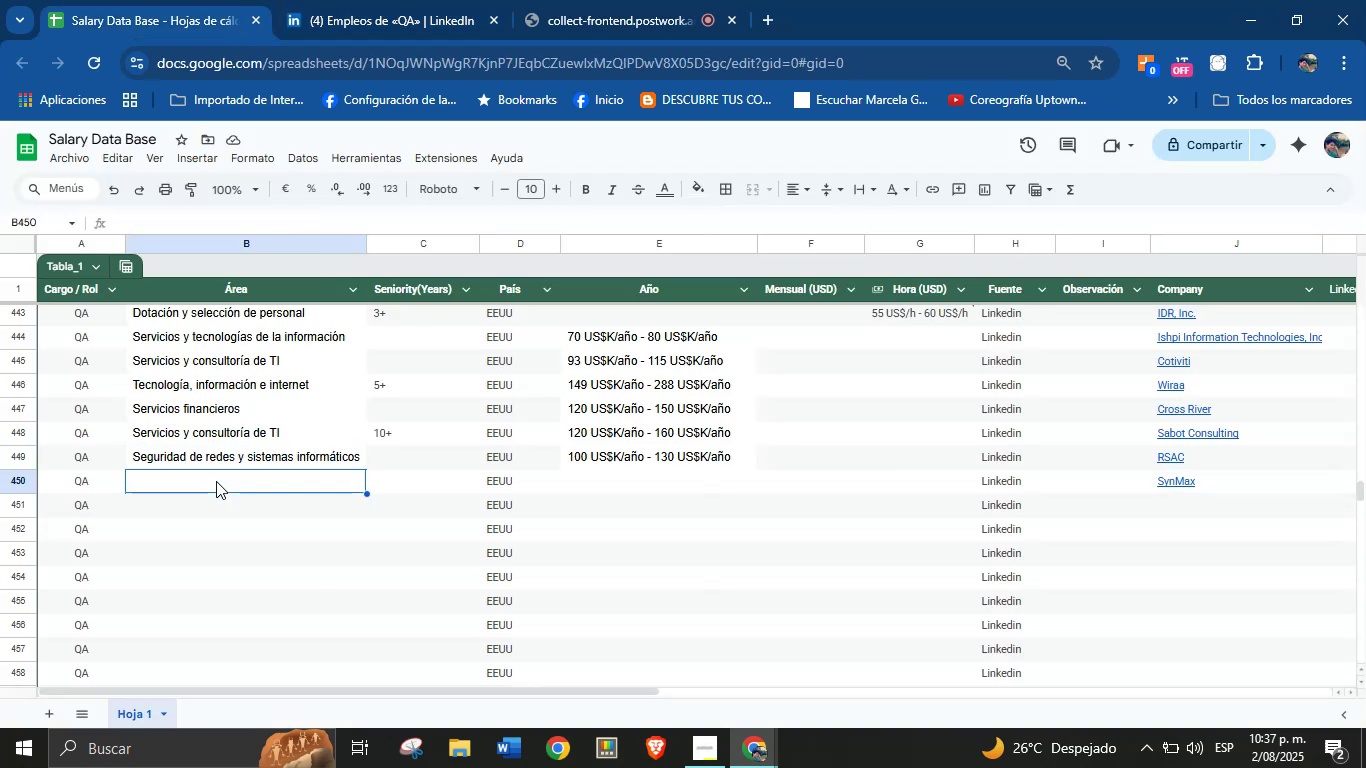 
key(Control+V)
 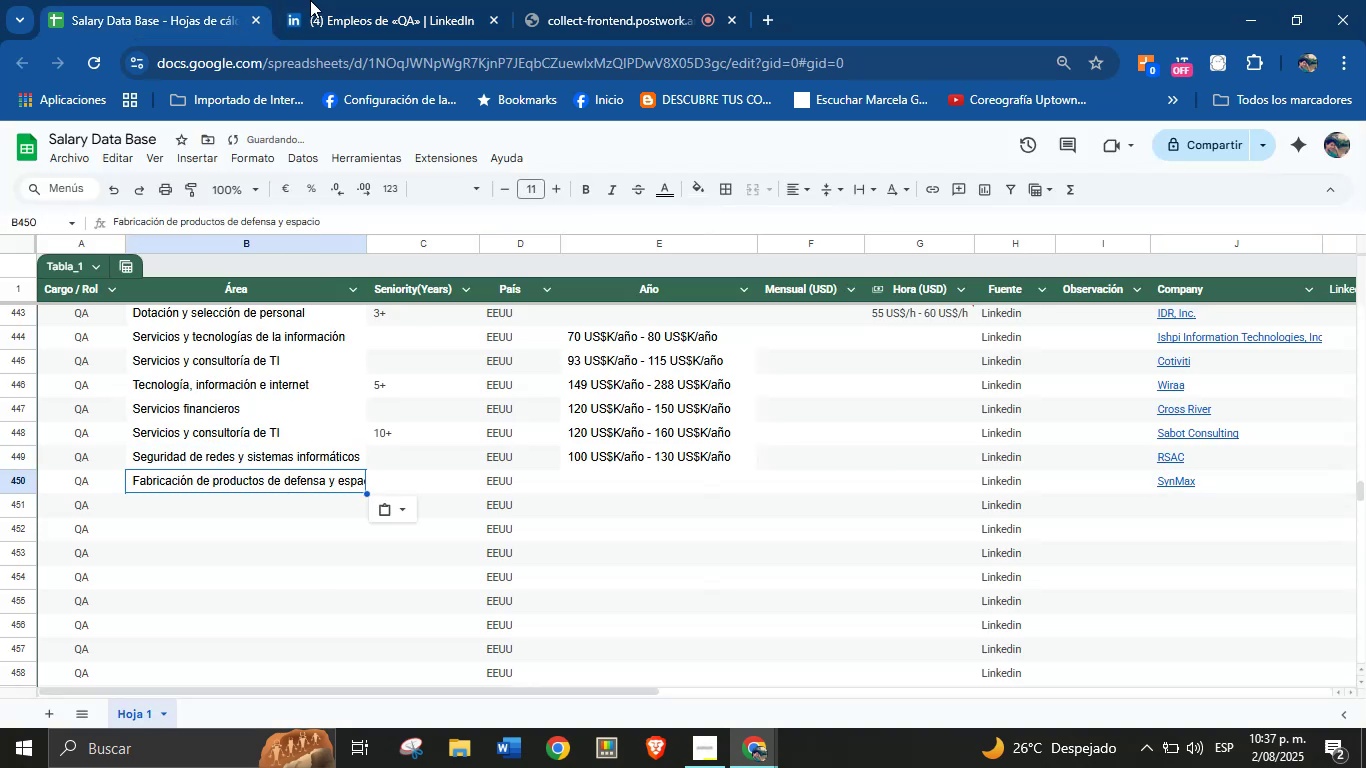 
left_click([330, 0])
 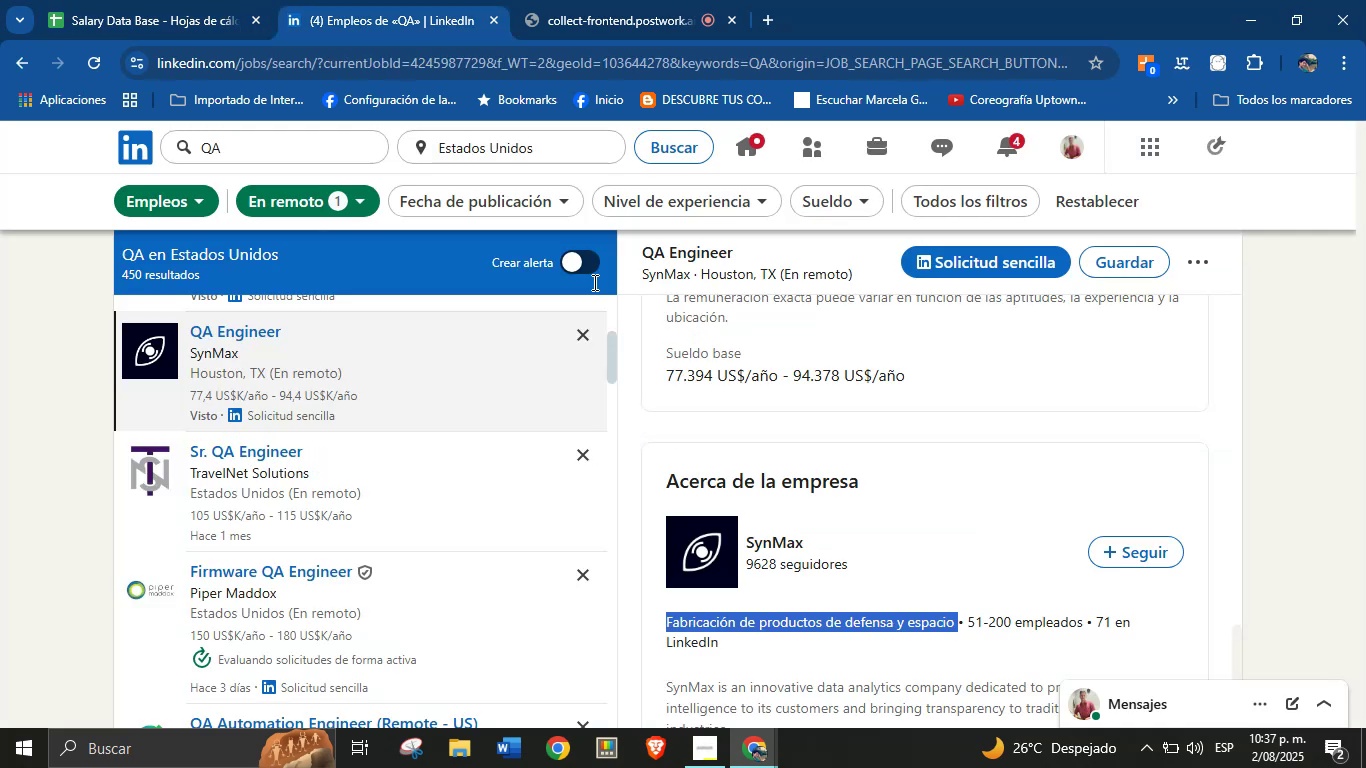 
scroll: coordinate [776, 460], scroll_direction: up, amount: 16.0
 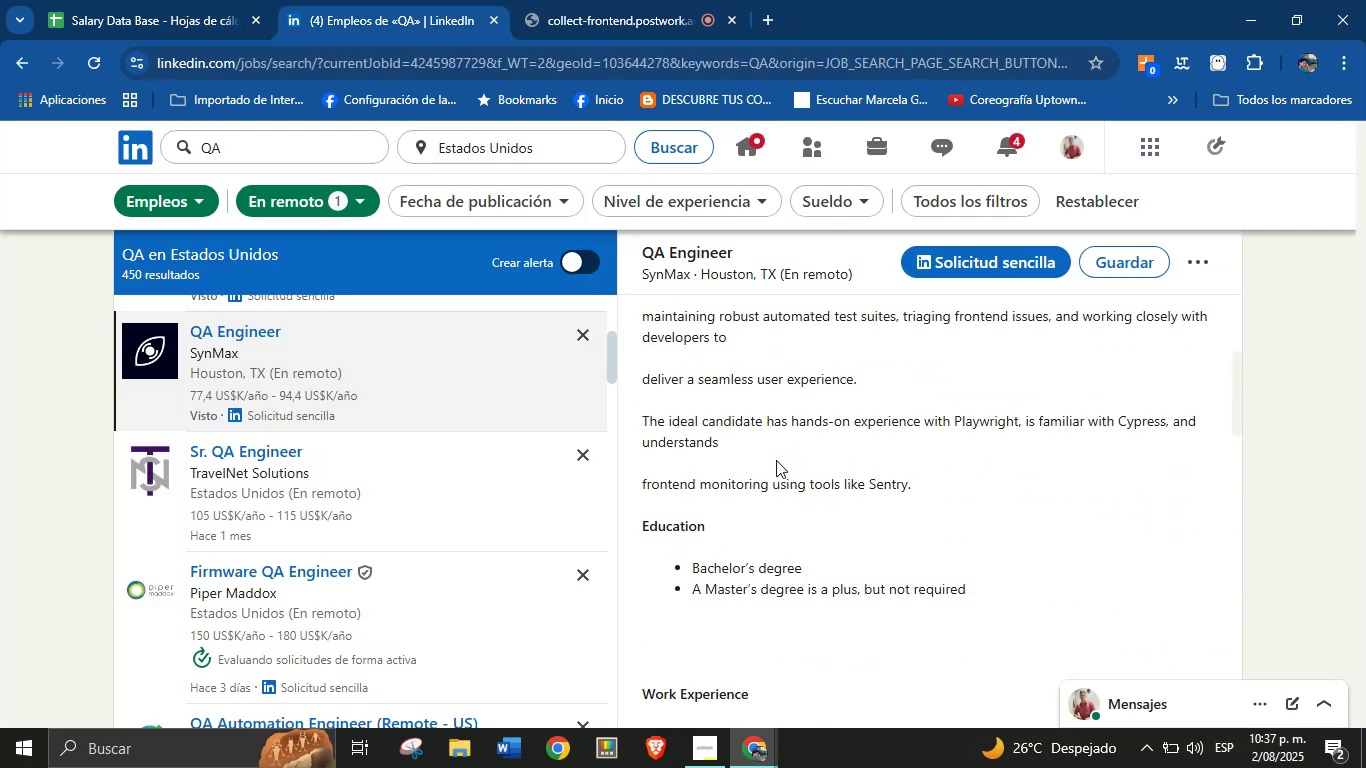 
scroll: coordinate [776, 460], scroll_direction: down, amount: 2.0
 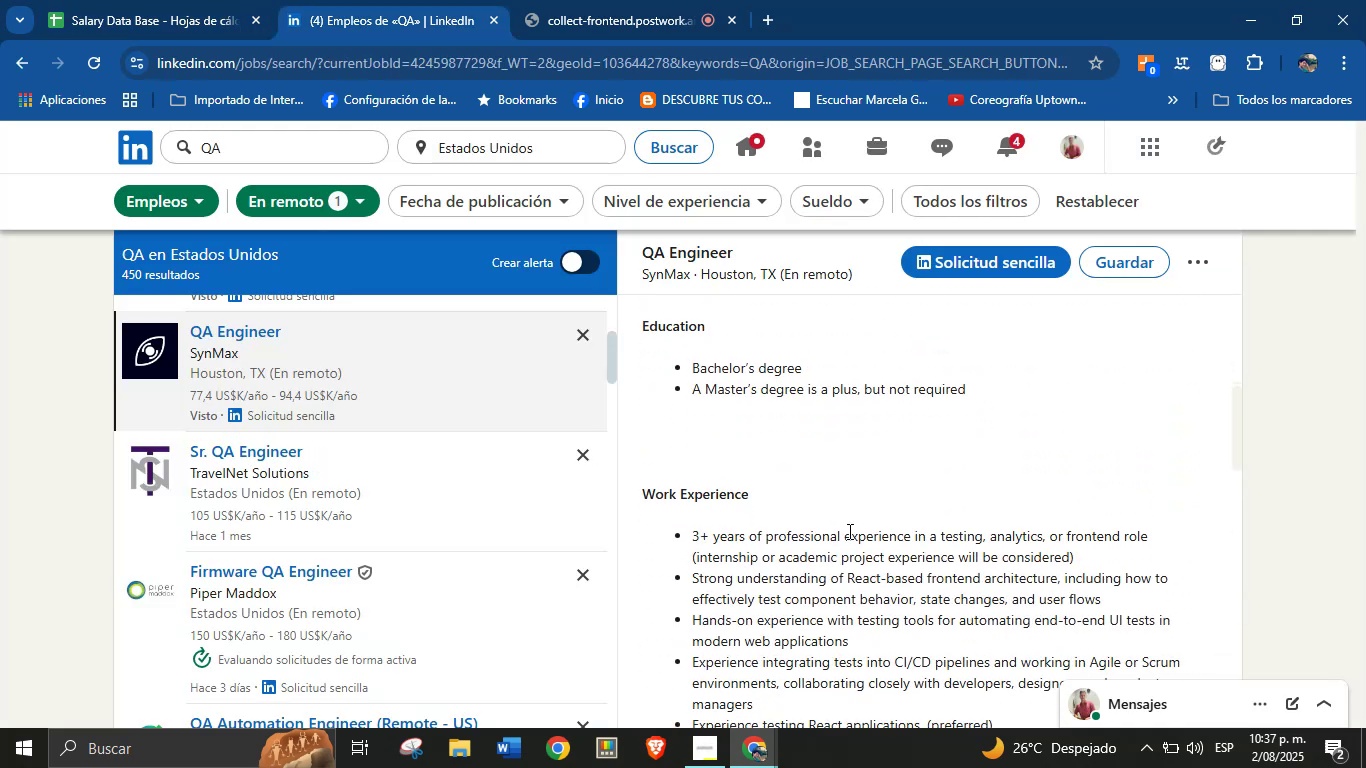 
scroll: coordinate [806, 517], scroll_direction: up, amount: 19.0
 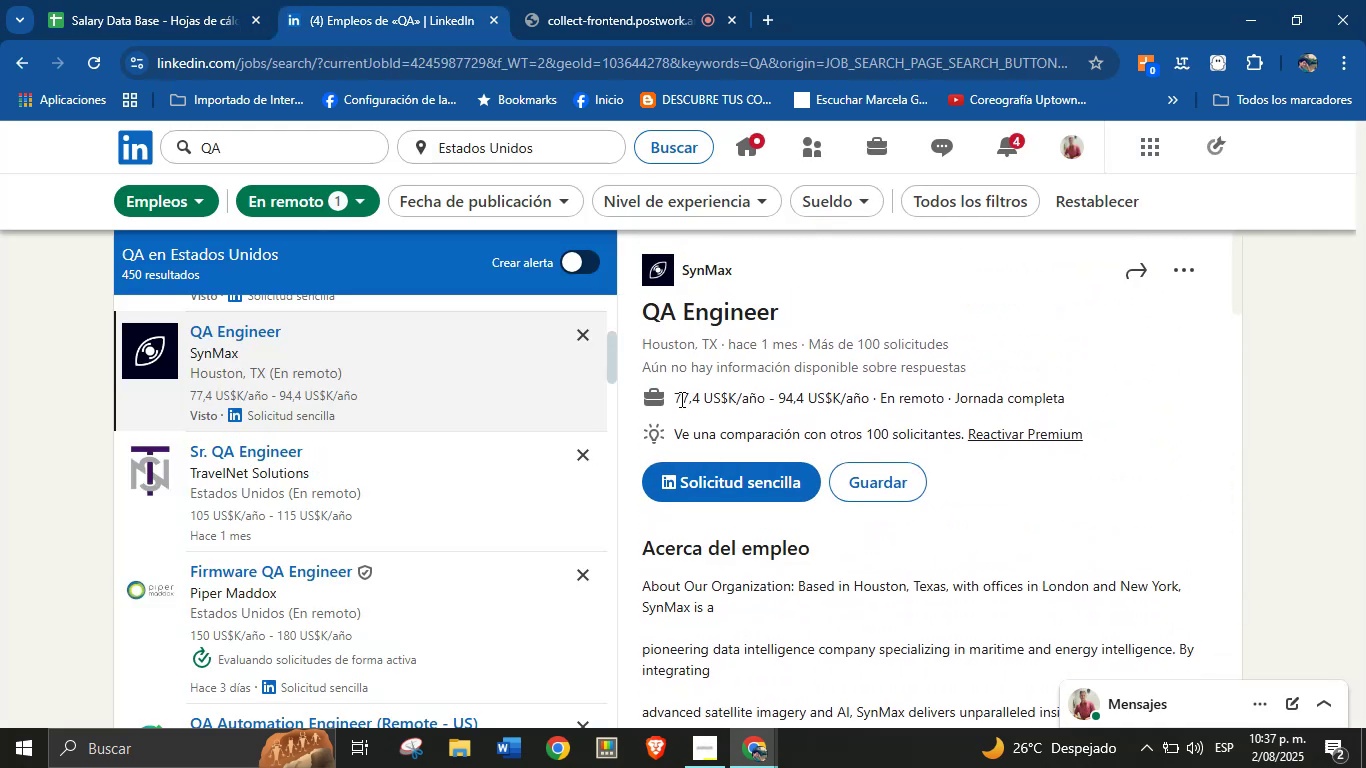 
left_click_drag(start_coordinate=[675, 390], to_coordinate=[872, 397])
 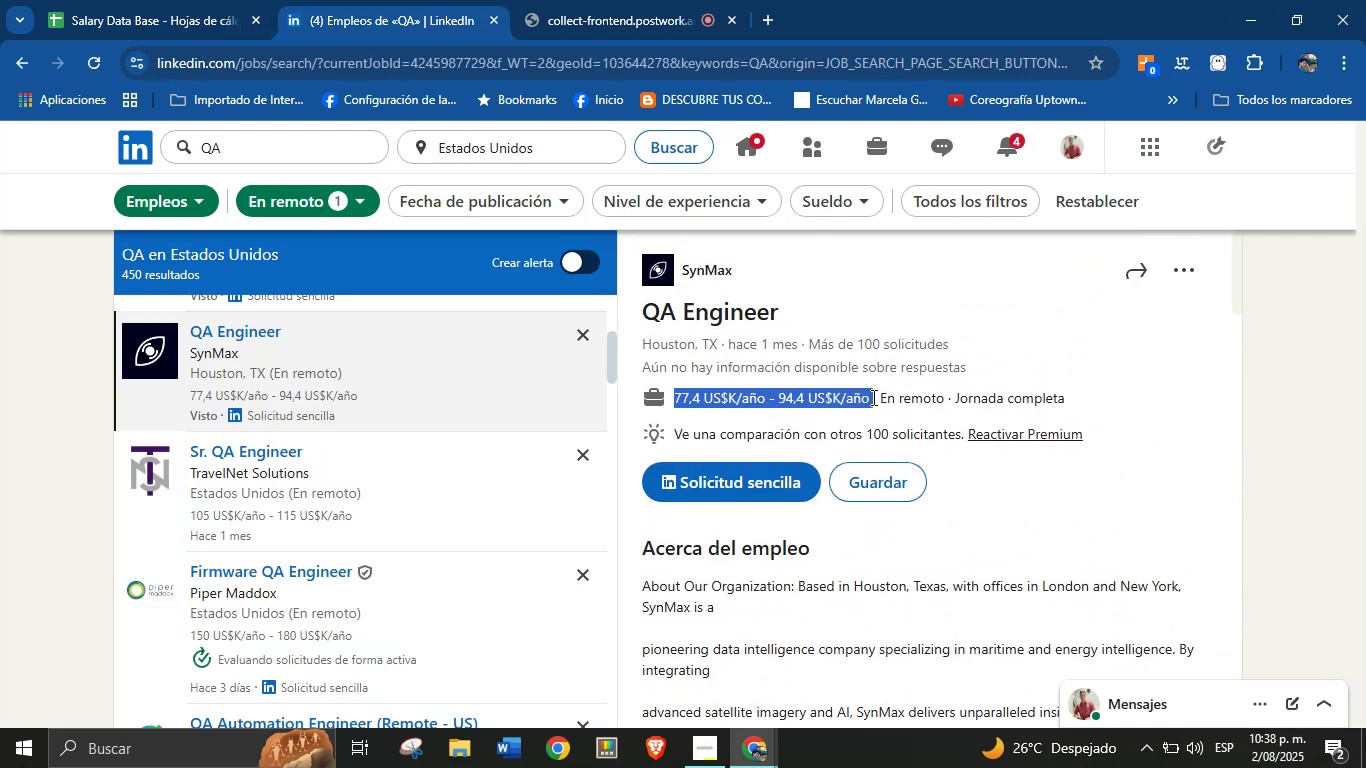 
key(Control+C)
 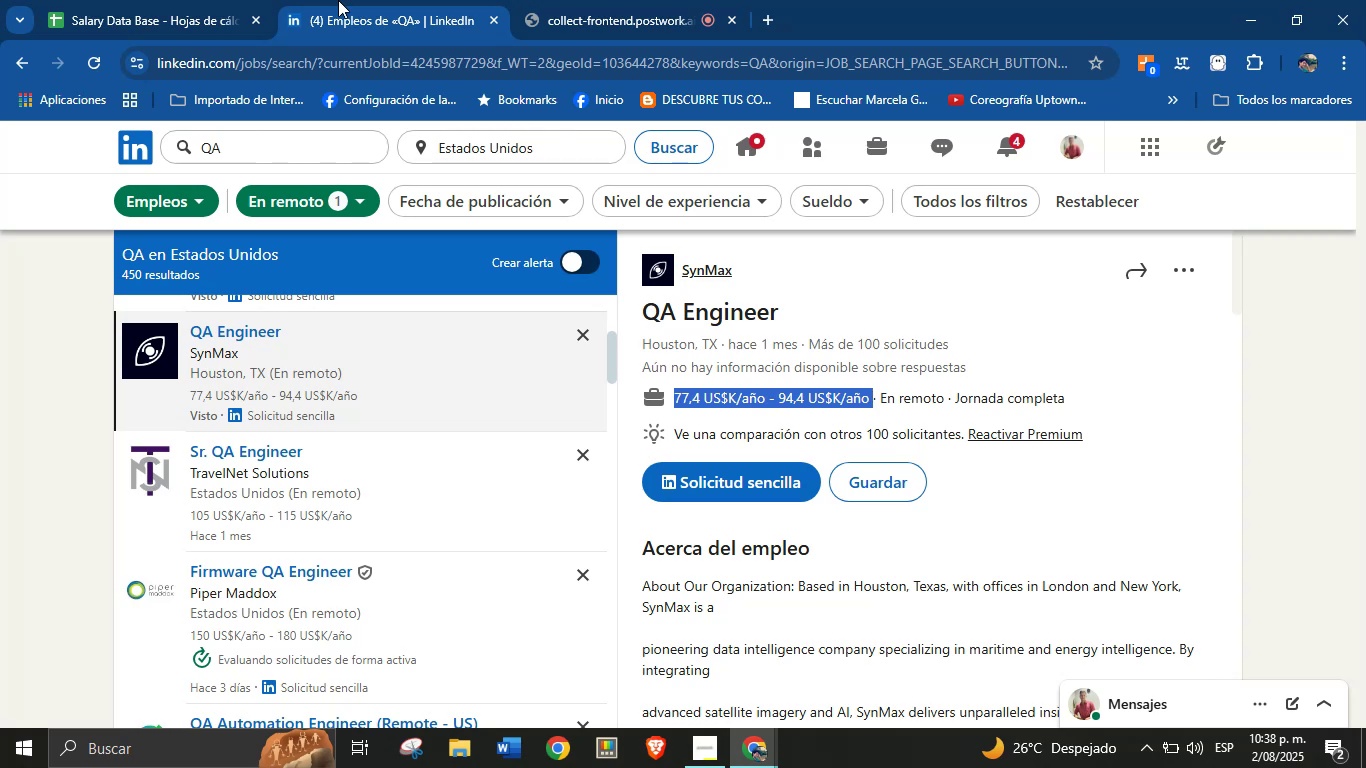 
left_click_drag(start_coordinate=[268, 0], to_coordinate=[262, 0])
 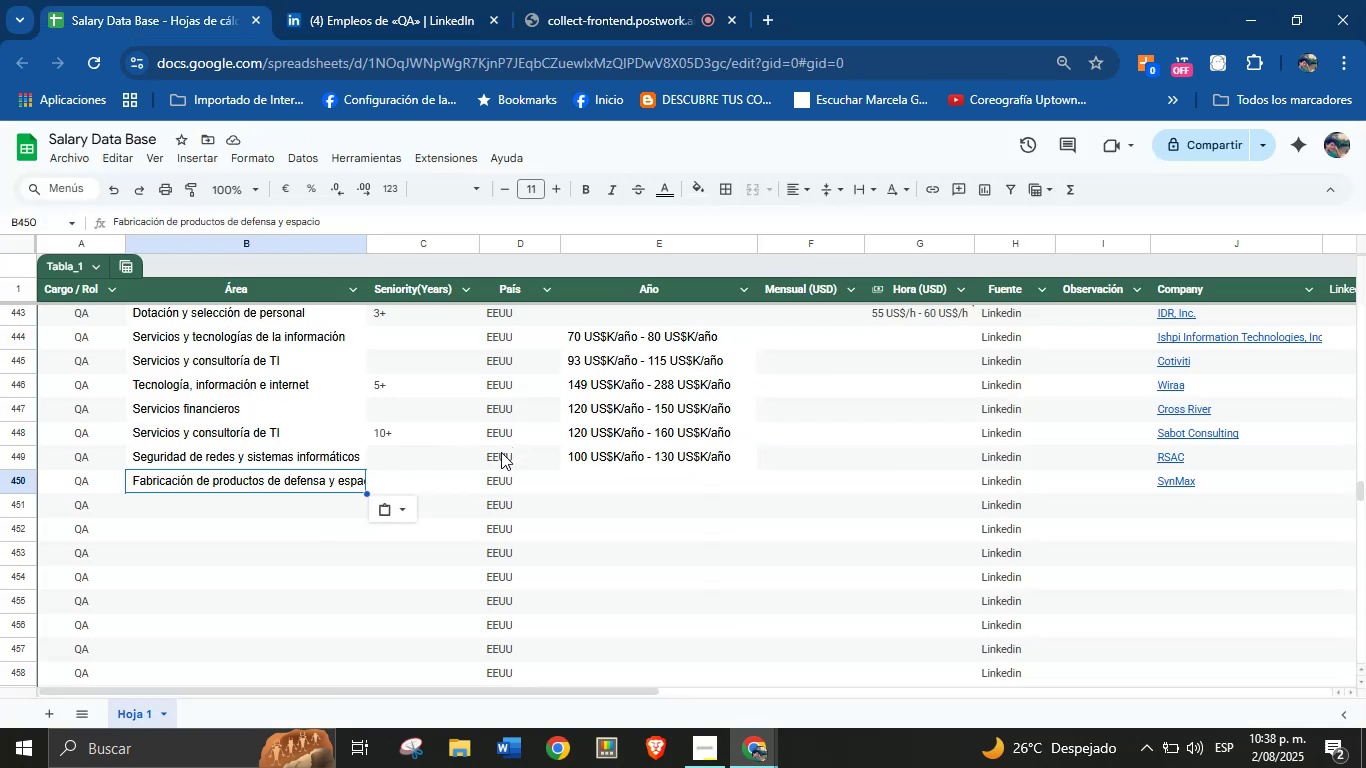 
left_click([428, 484])
 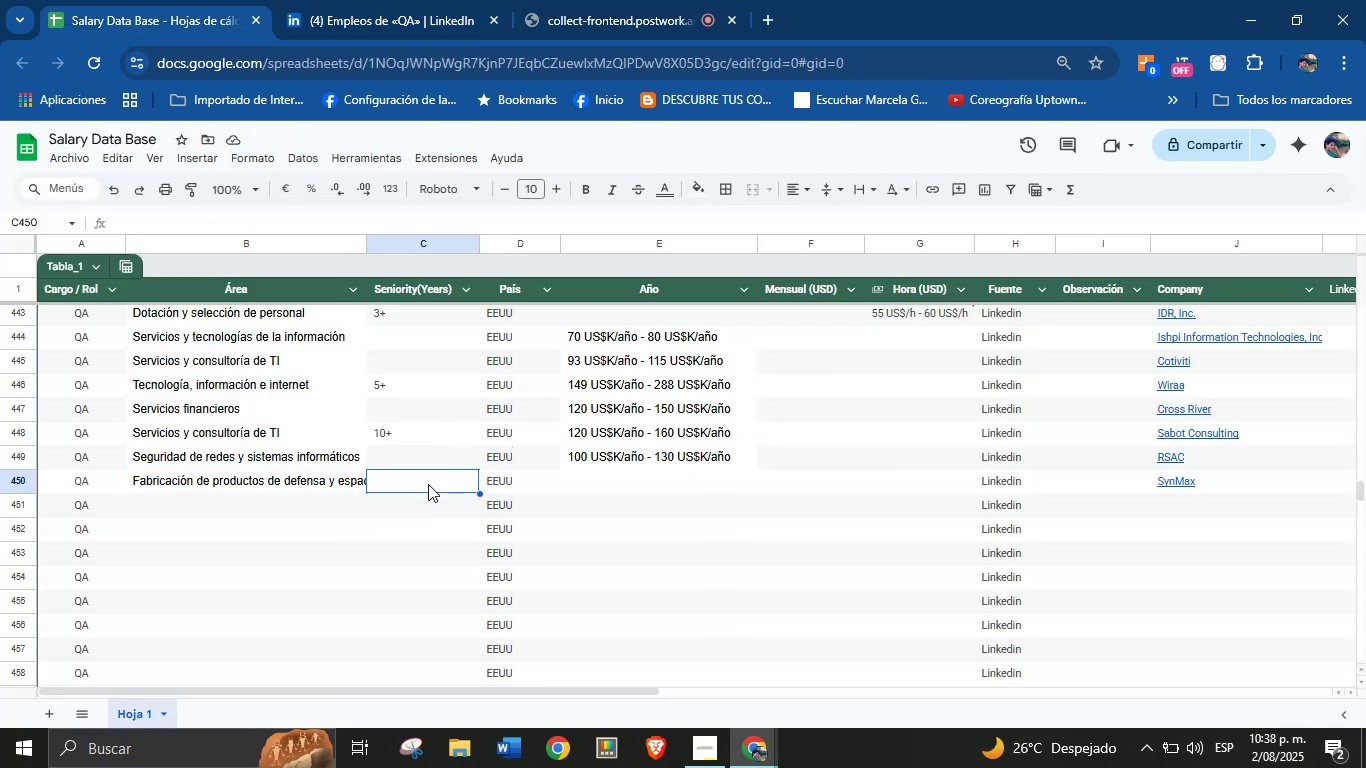 
key(3)
 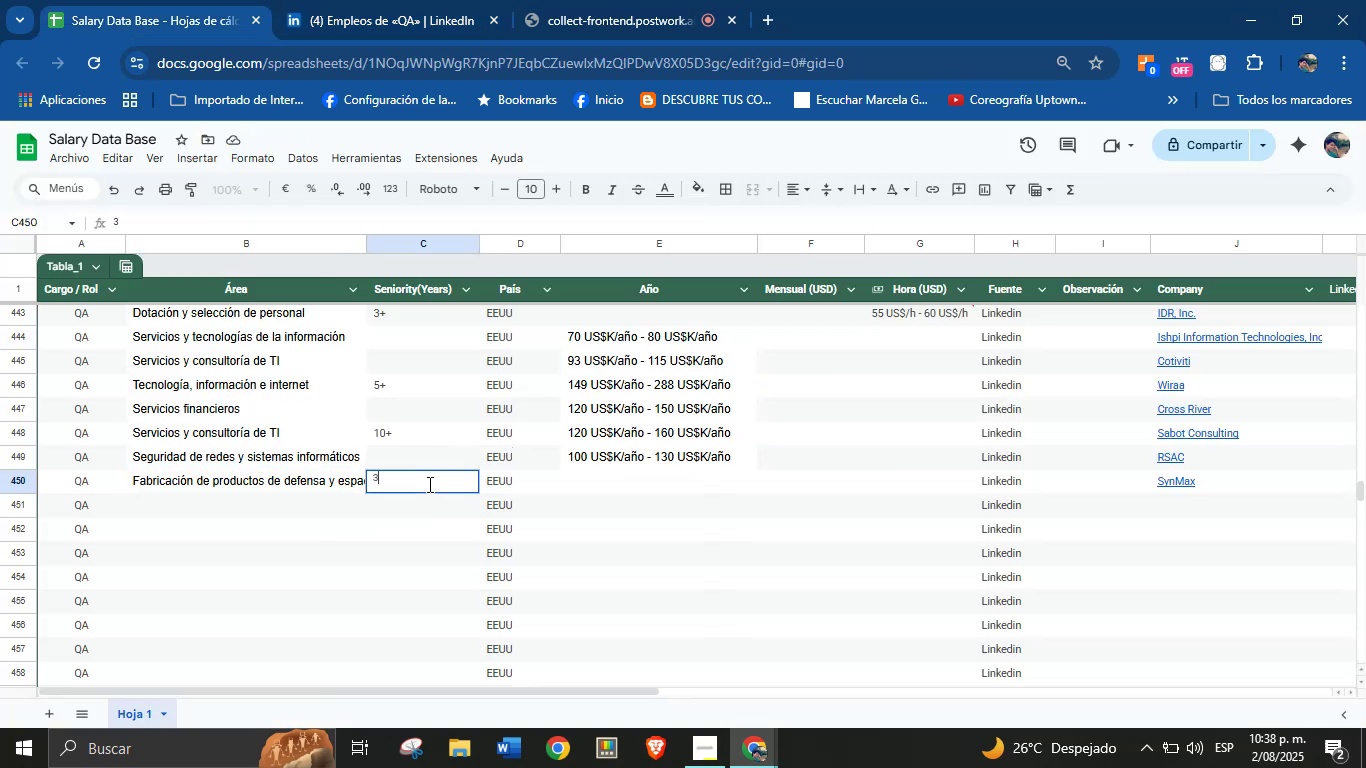 
key(Equal)
 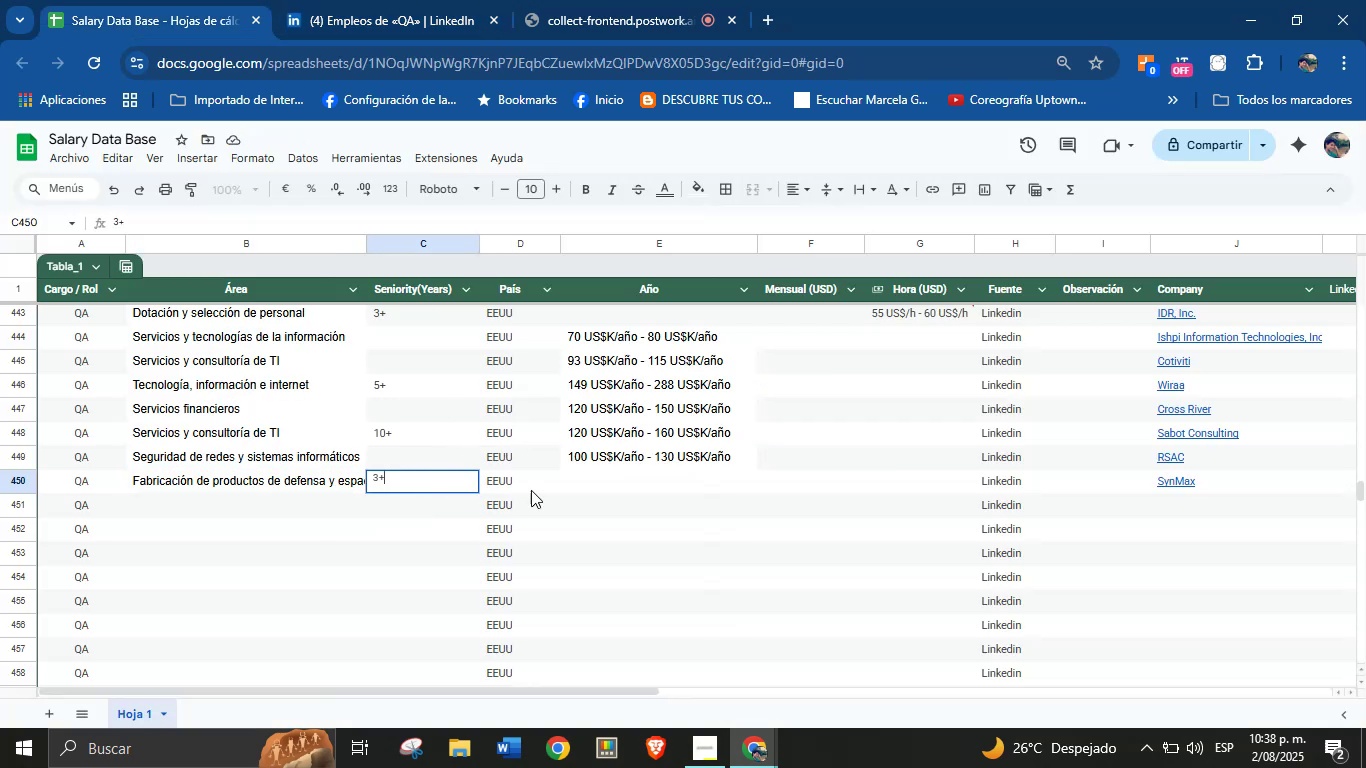 
left_click([598, 490])
 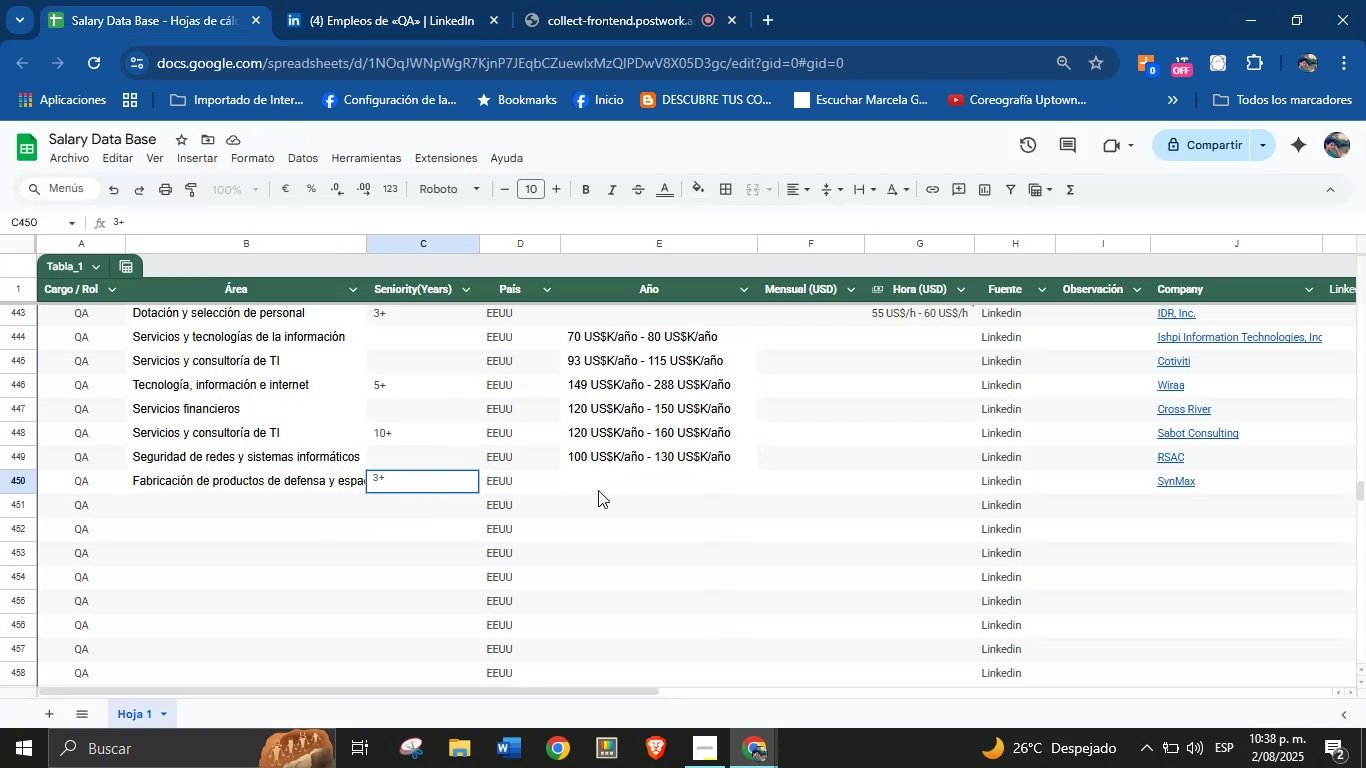 
key(Control+V)
 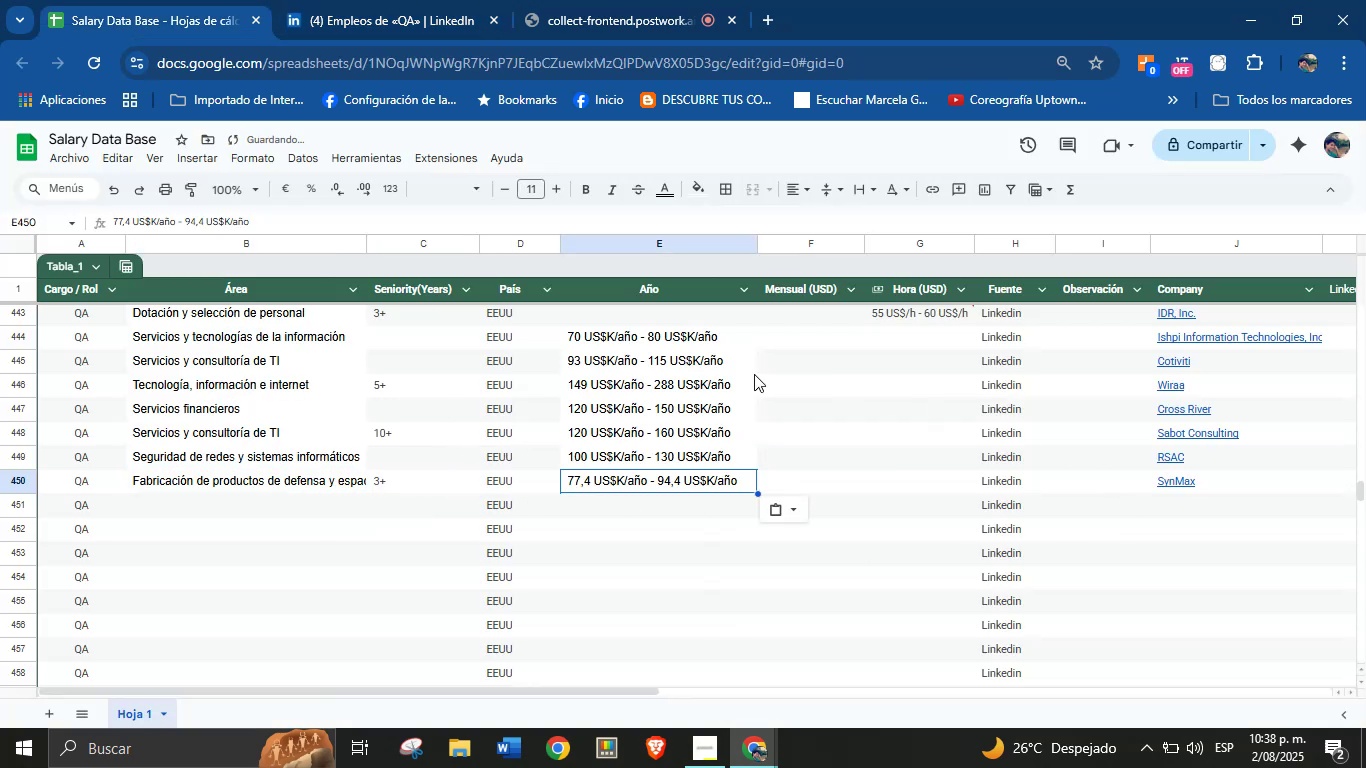 
left_click([385, 0])
 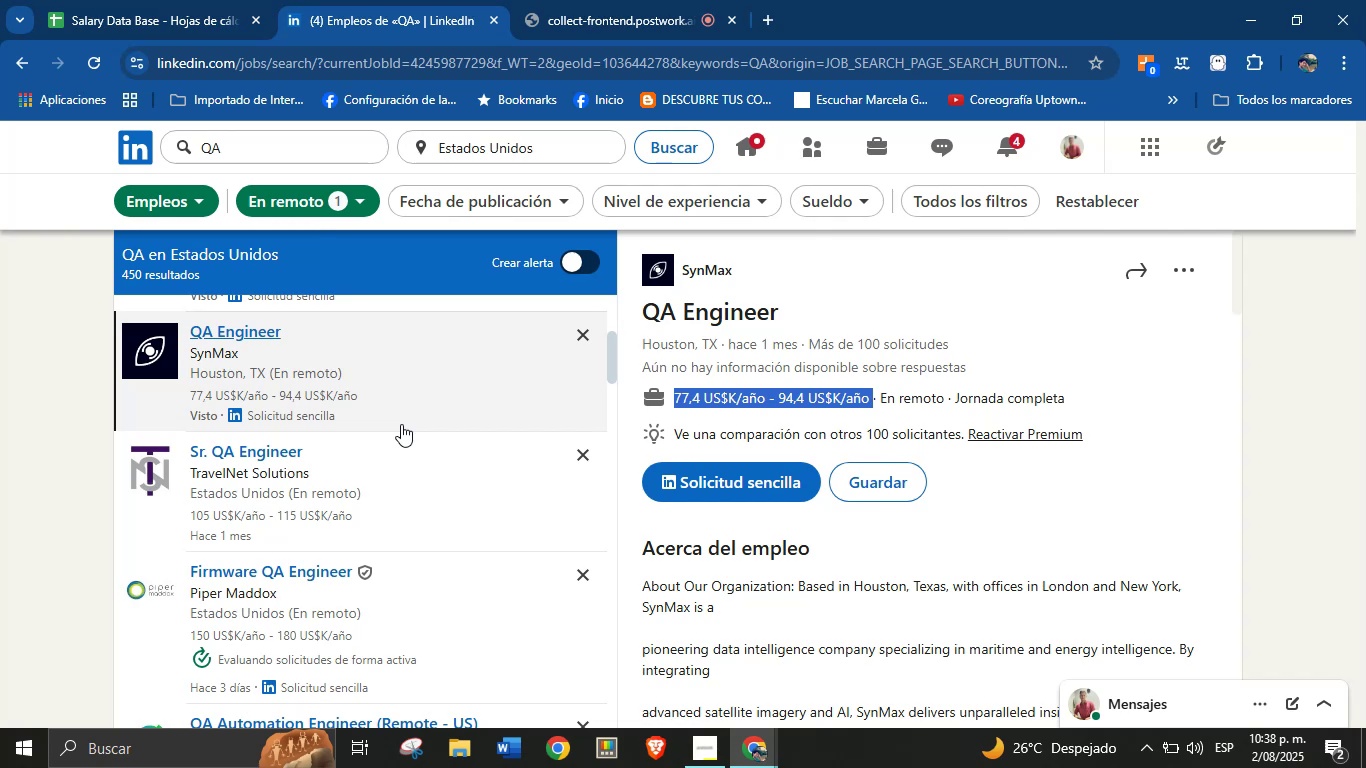 
wait(6.13)
 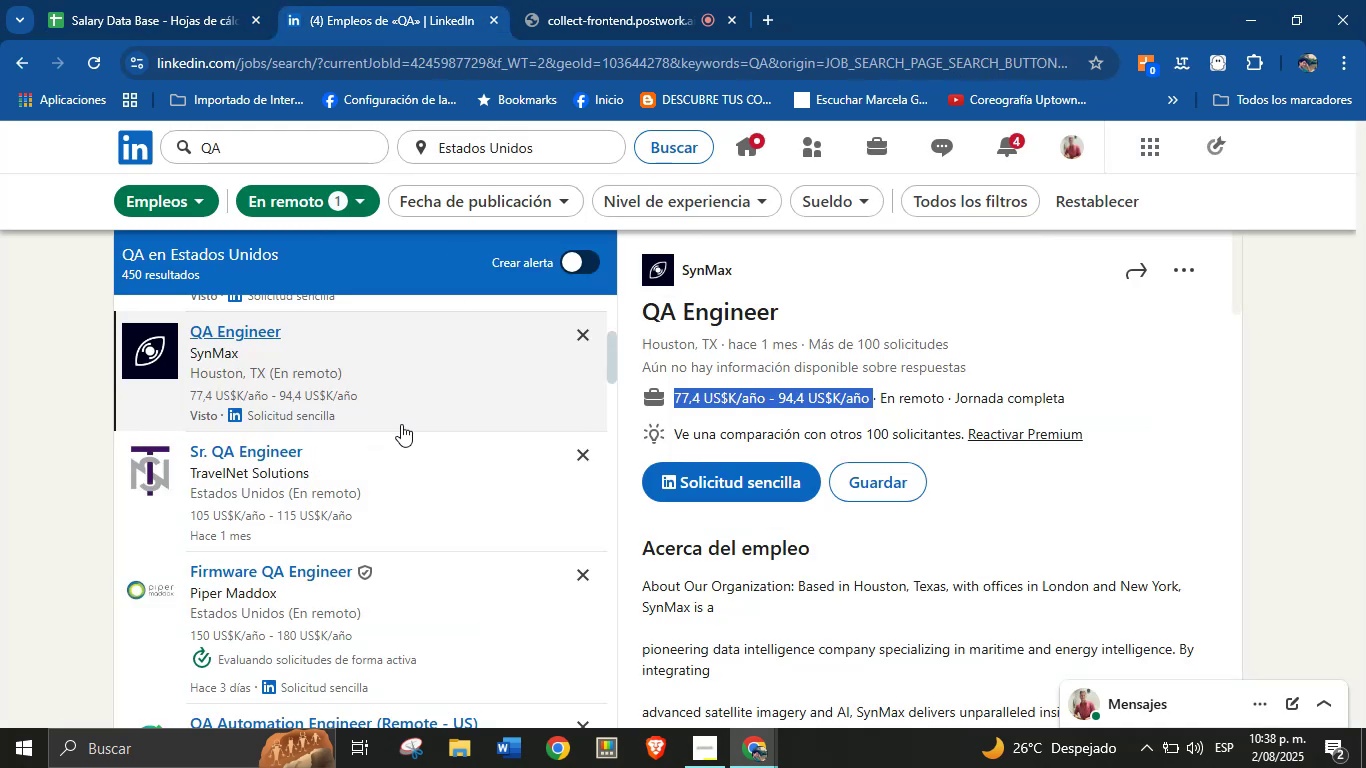 
scroll: coordinate [352, 448], scroll_direction: down, amount: 1.0
 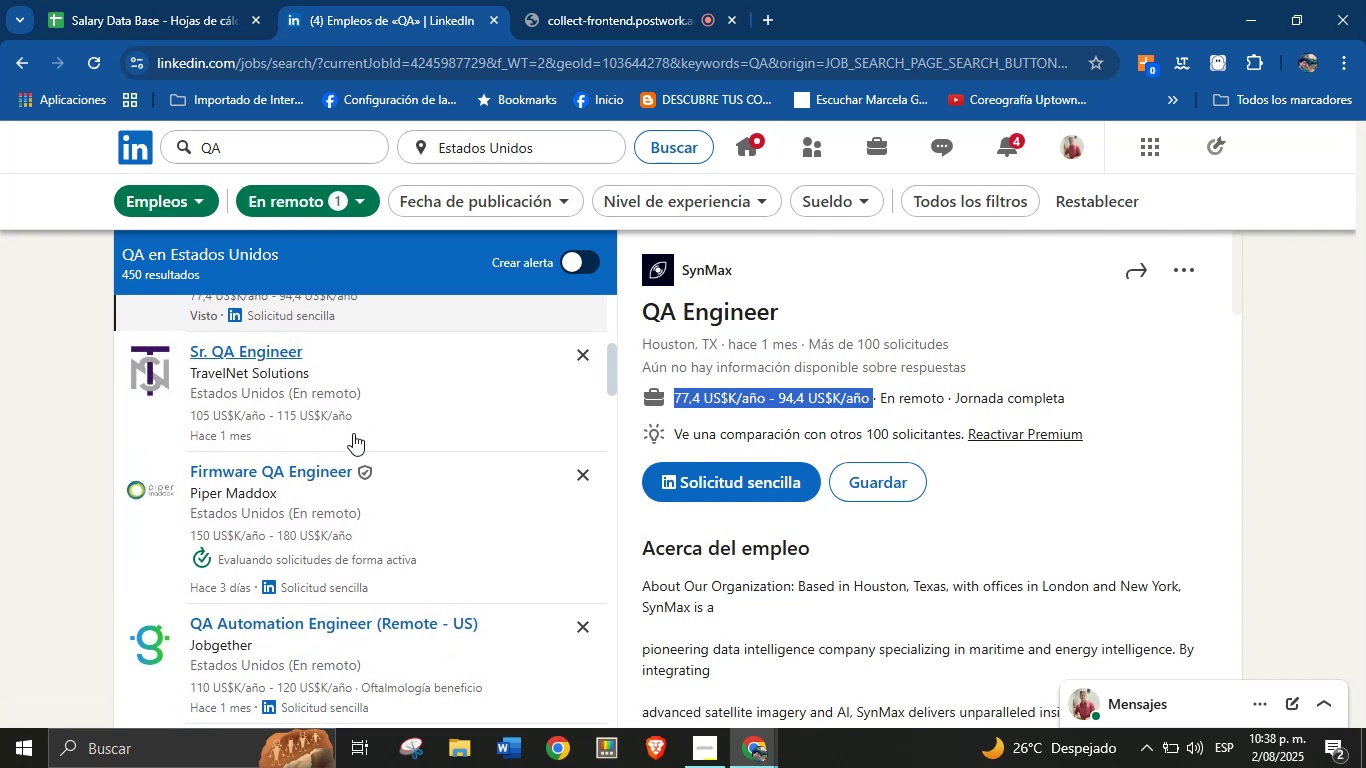 
left_click([252, 350])
 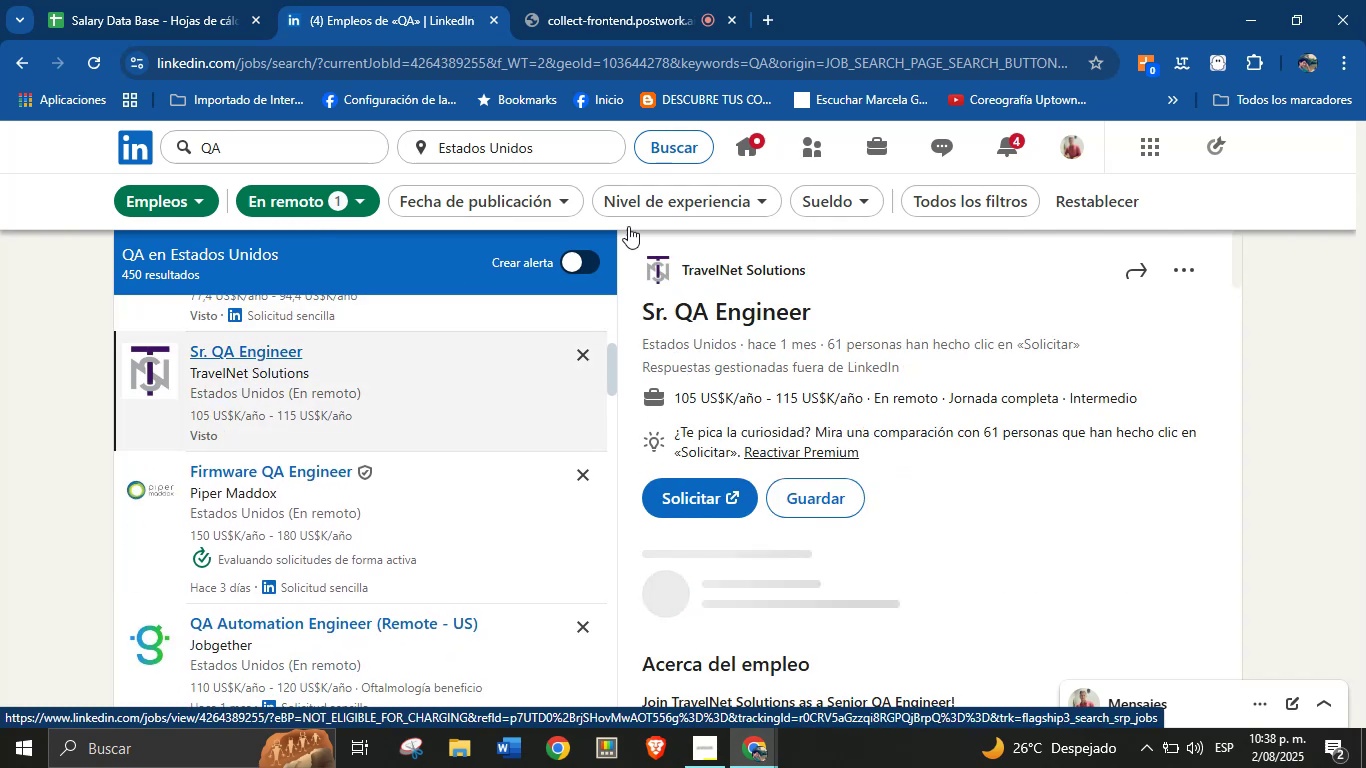 
left_click_drag(start_coordinate=[821, 263], to_coordinate=[684, 274])
 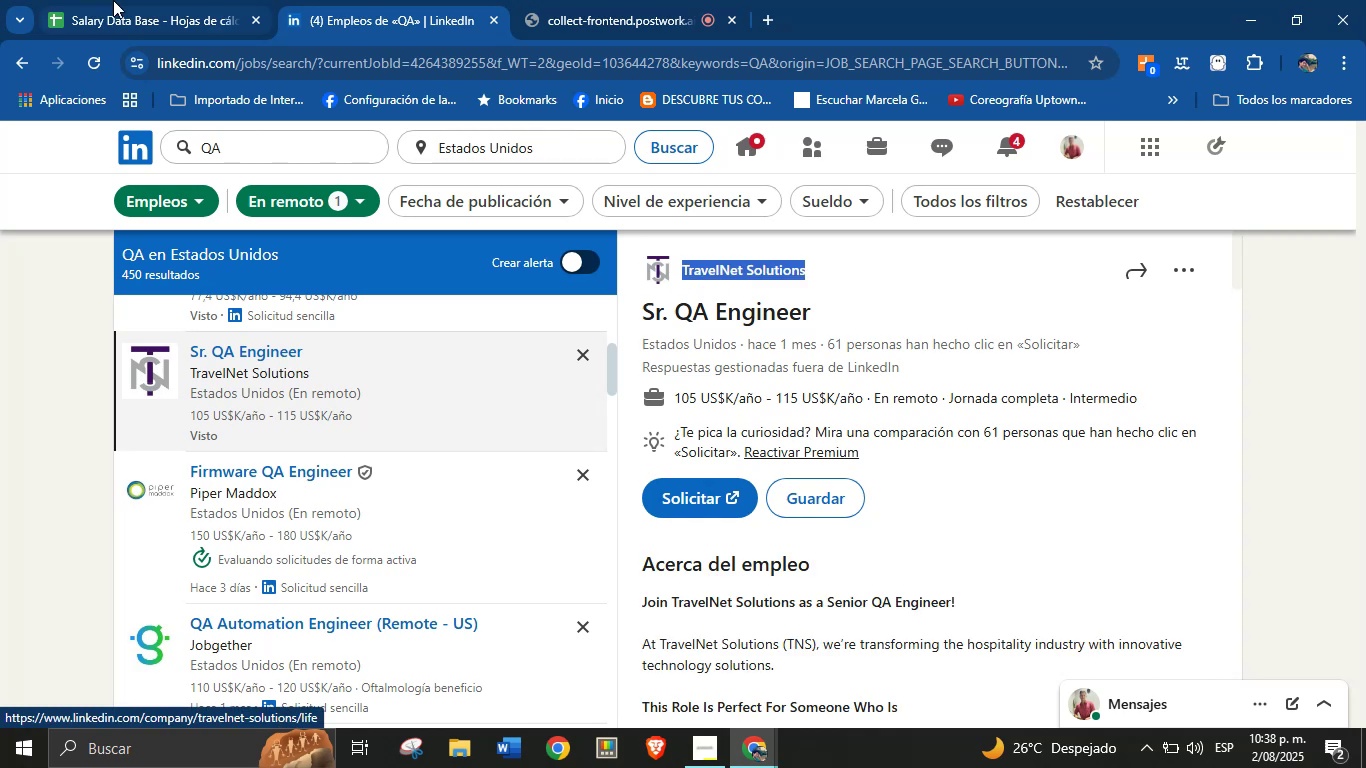 
key(Control+C)
 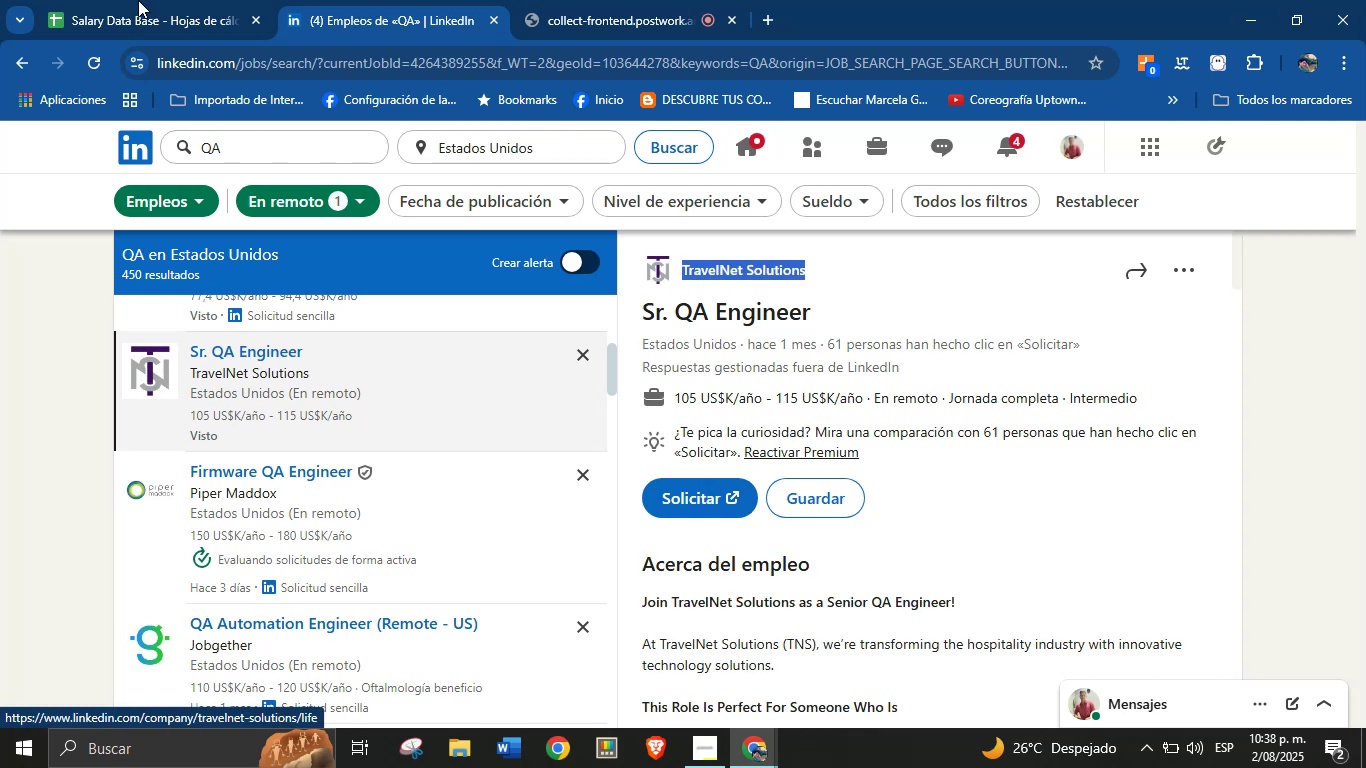 
left_click([113, 0])
 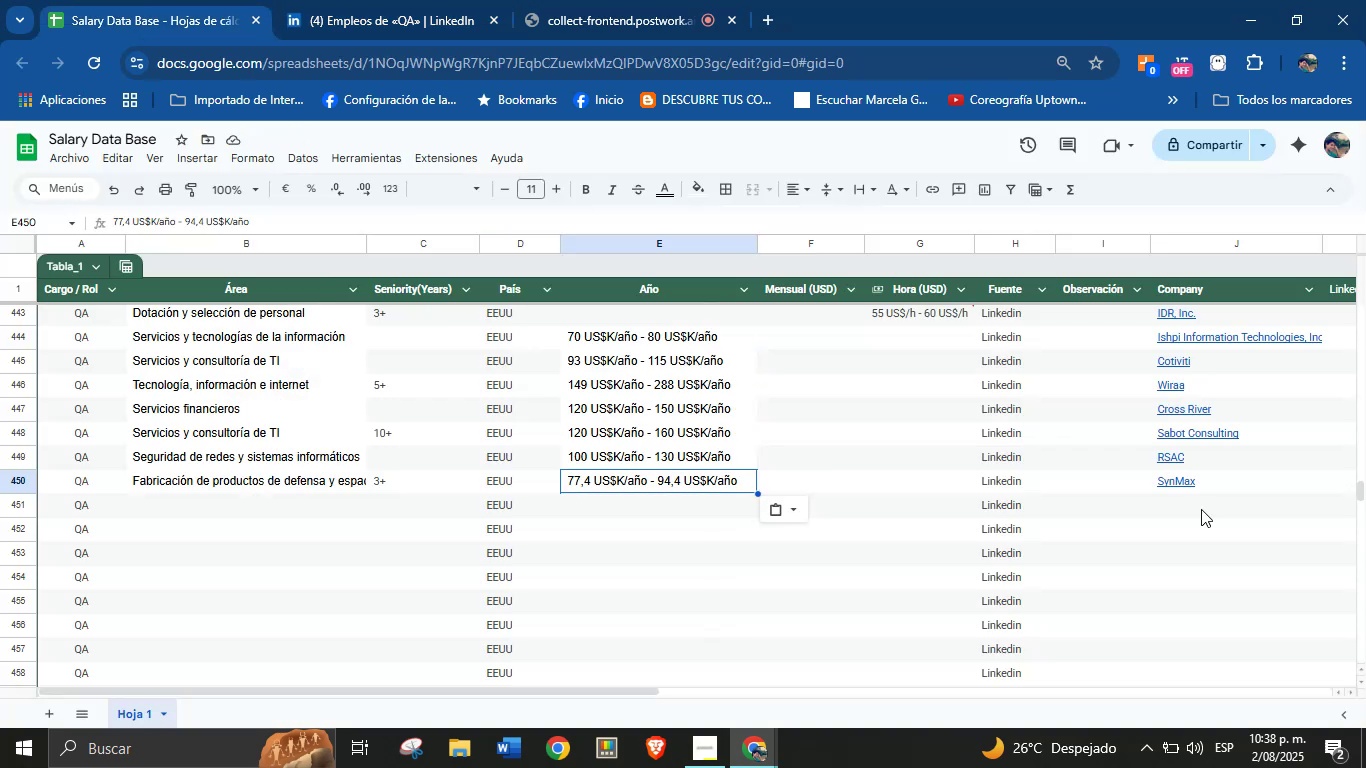 
left_click([1184, 510])
 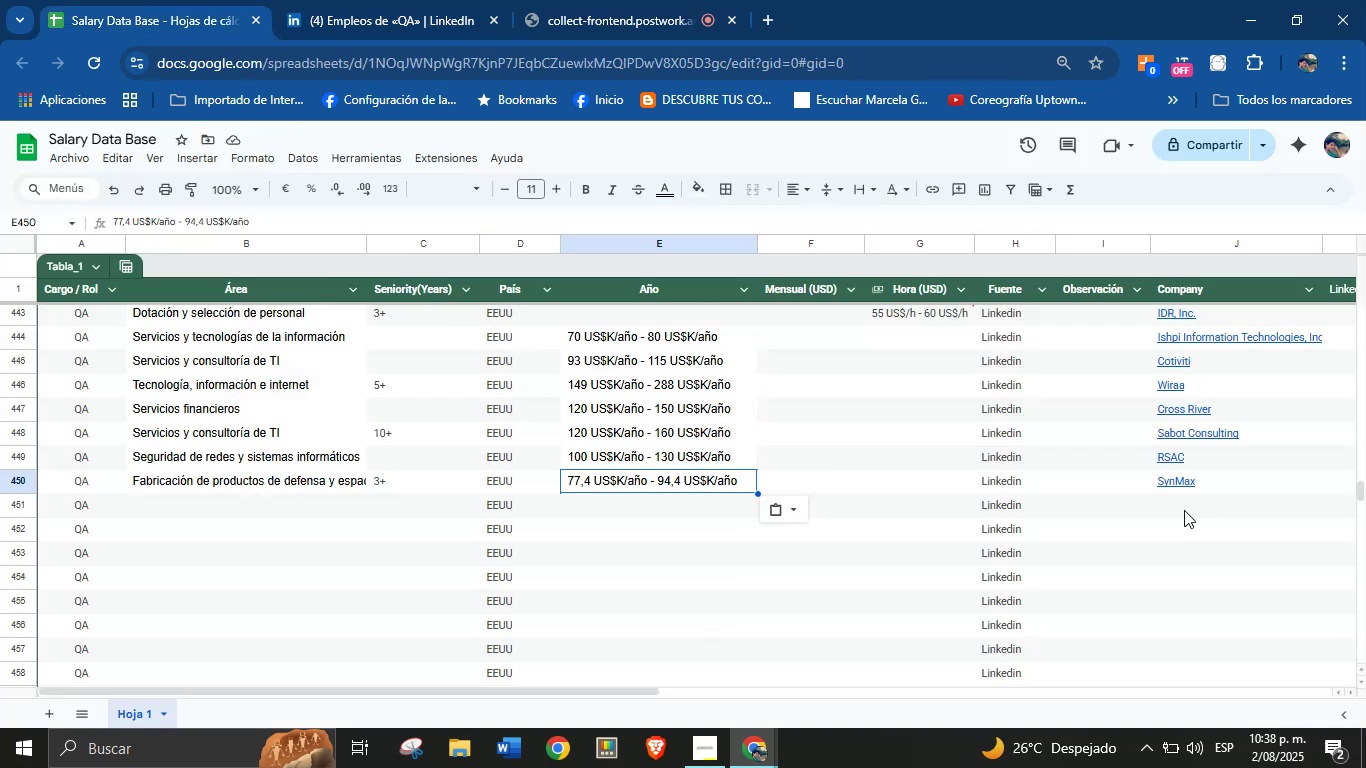 
key(Control+V)
 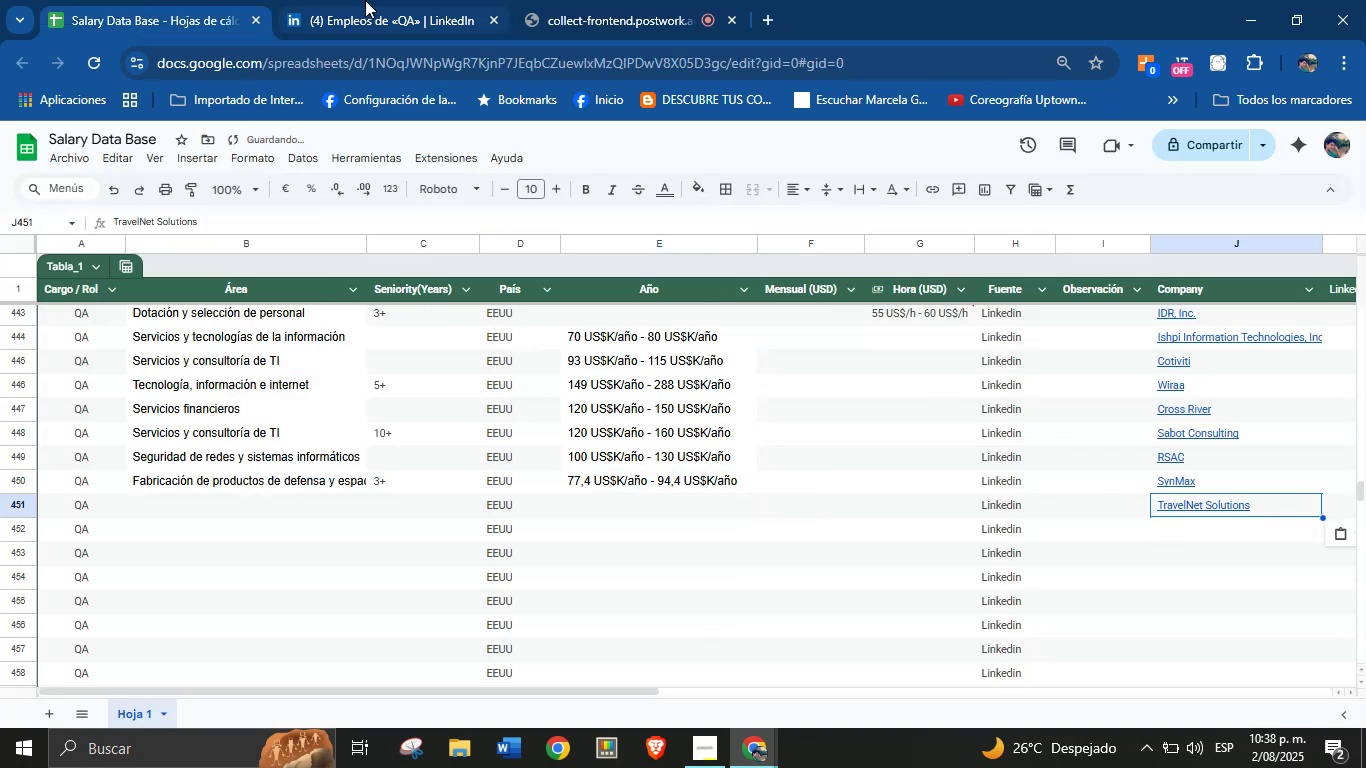 
left_click([402, 0])
 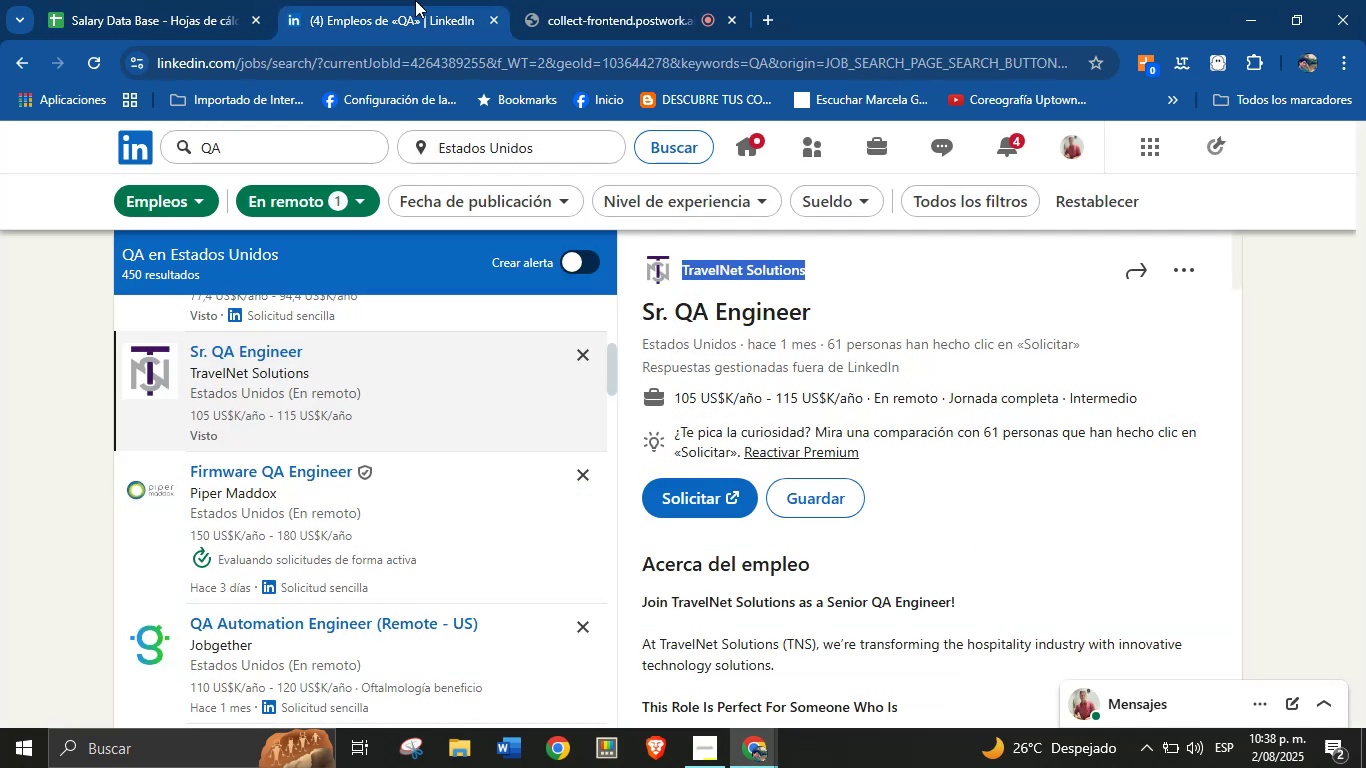 
left_click([471, 0])
 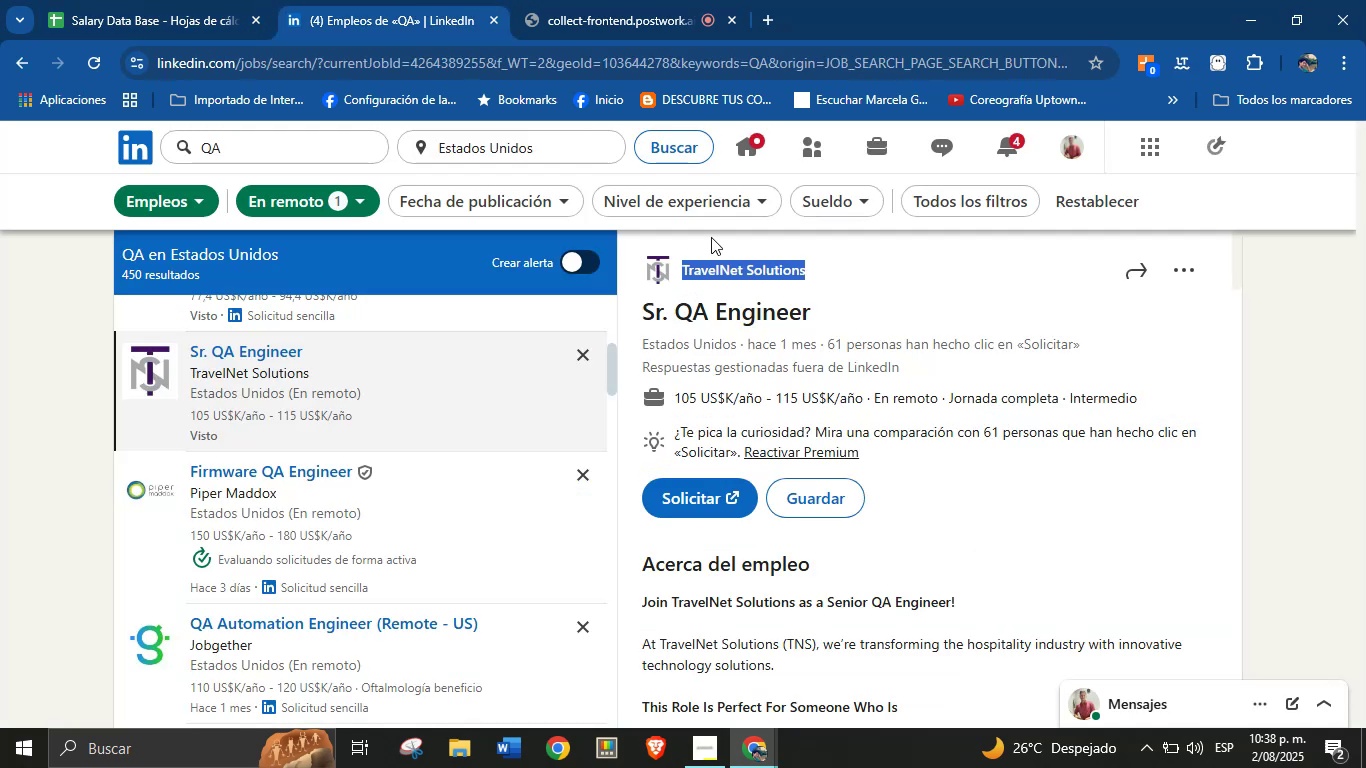 
scroll: coordinate [821, 471], scroll_direction: down, amount: 38.0
 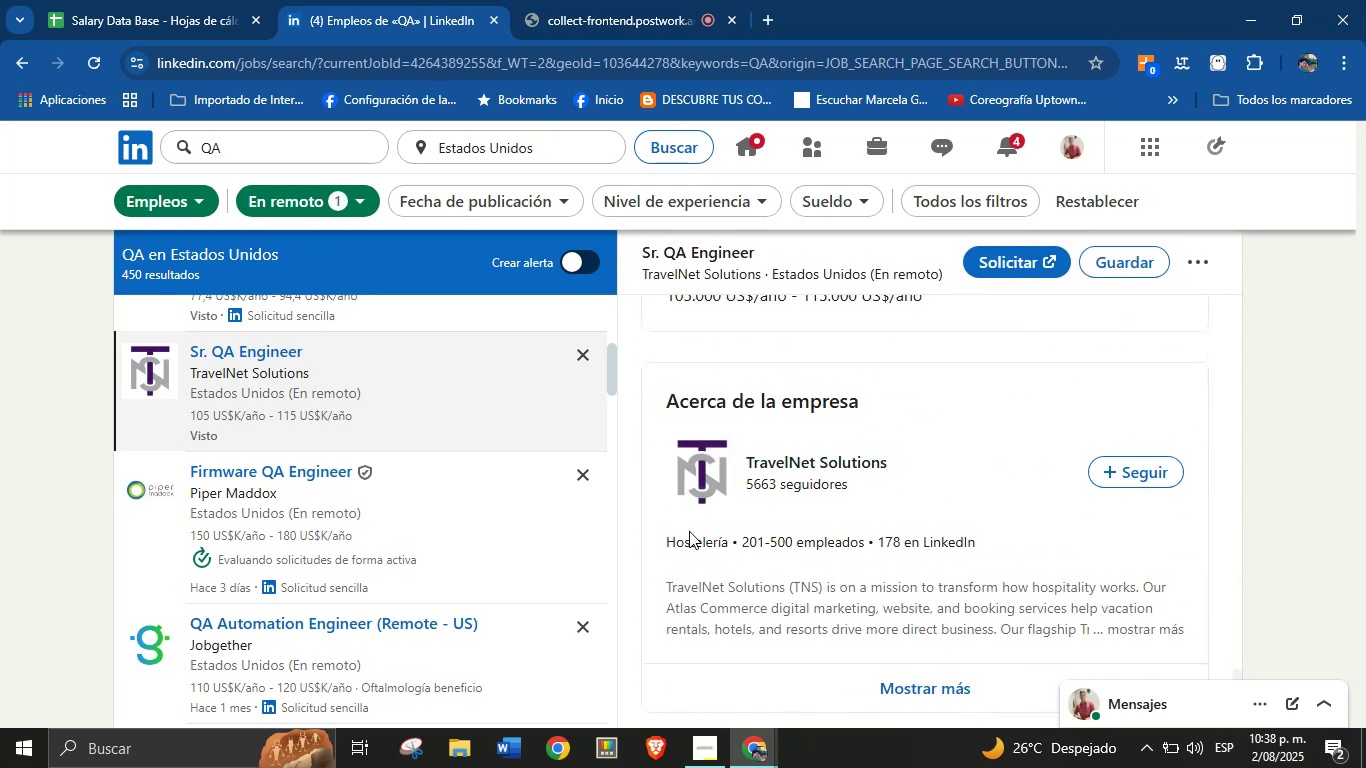 
left_click_drag(start_coordinate=[661, 538], to_coordinate=[740, 542])
 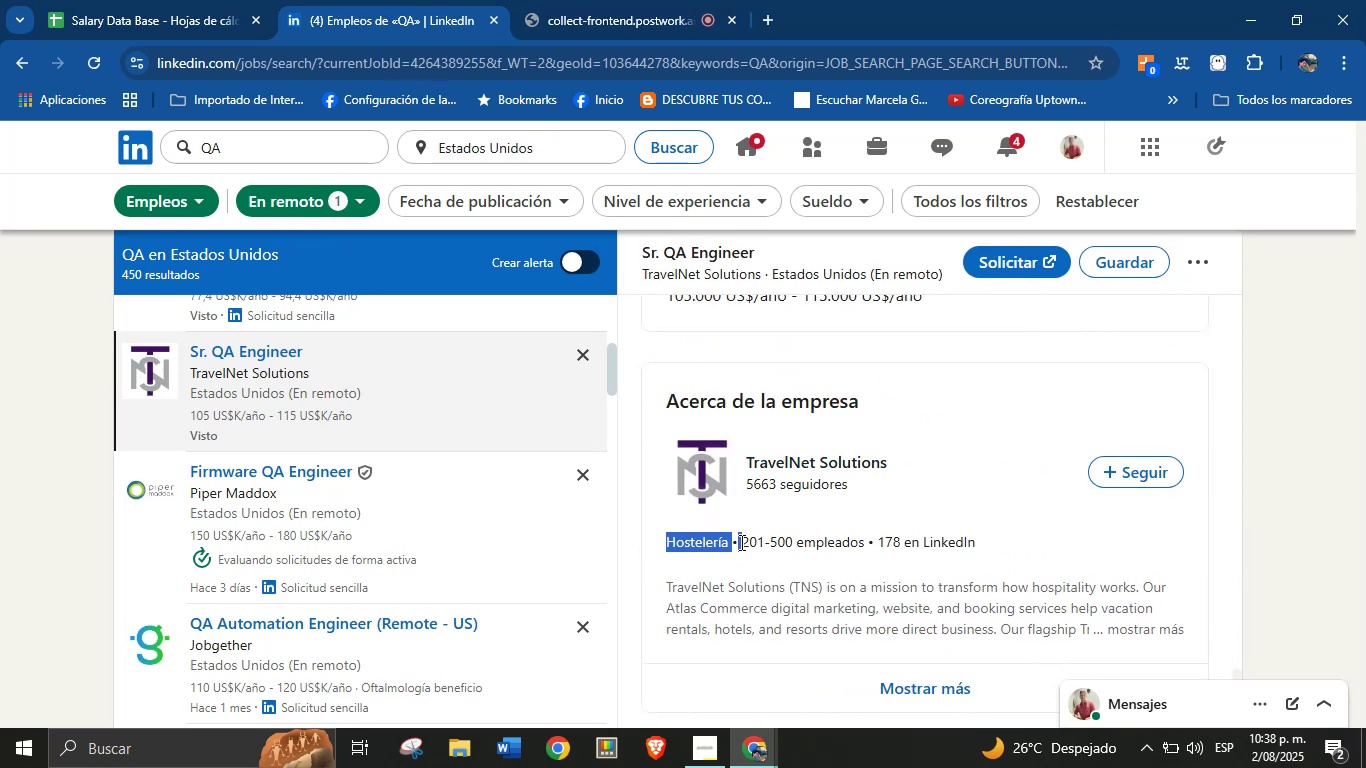 
key(Control+C)
 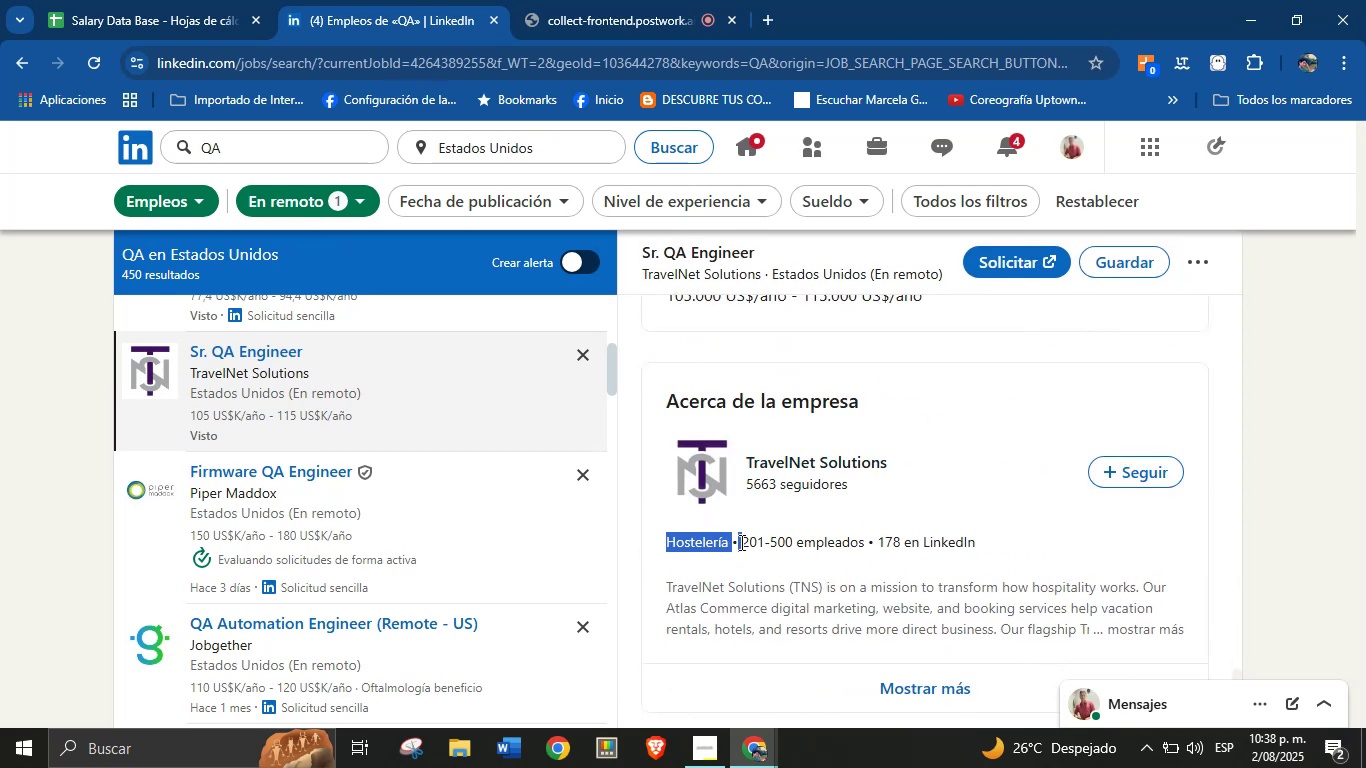 
scroll: coordinate [784, 428], scroll_direction: up, amount: 36.0
 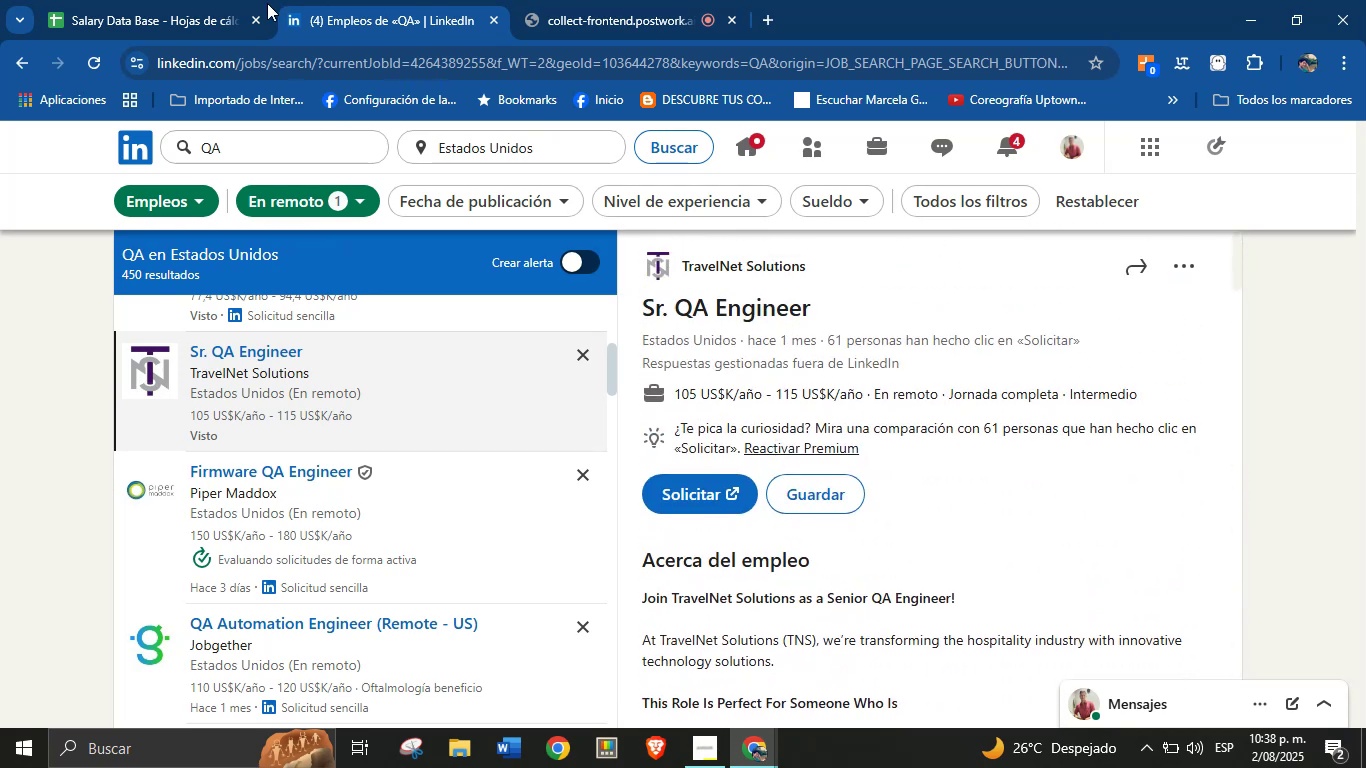 
left_click([212, 0])
 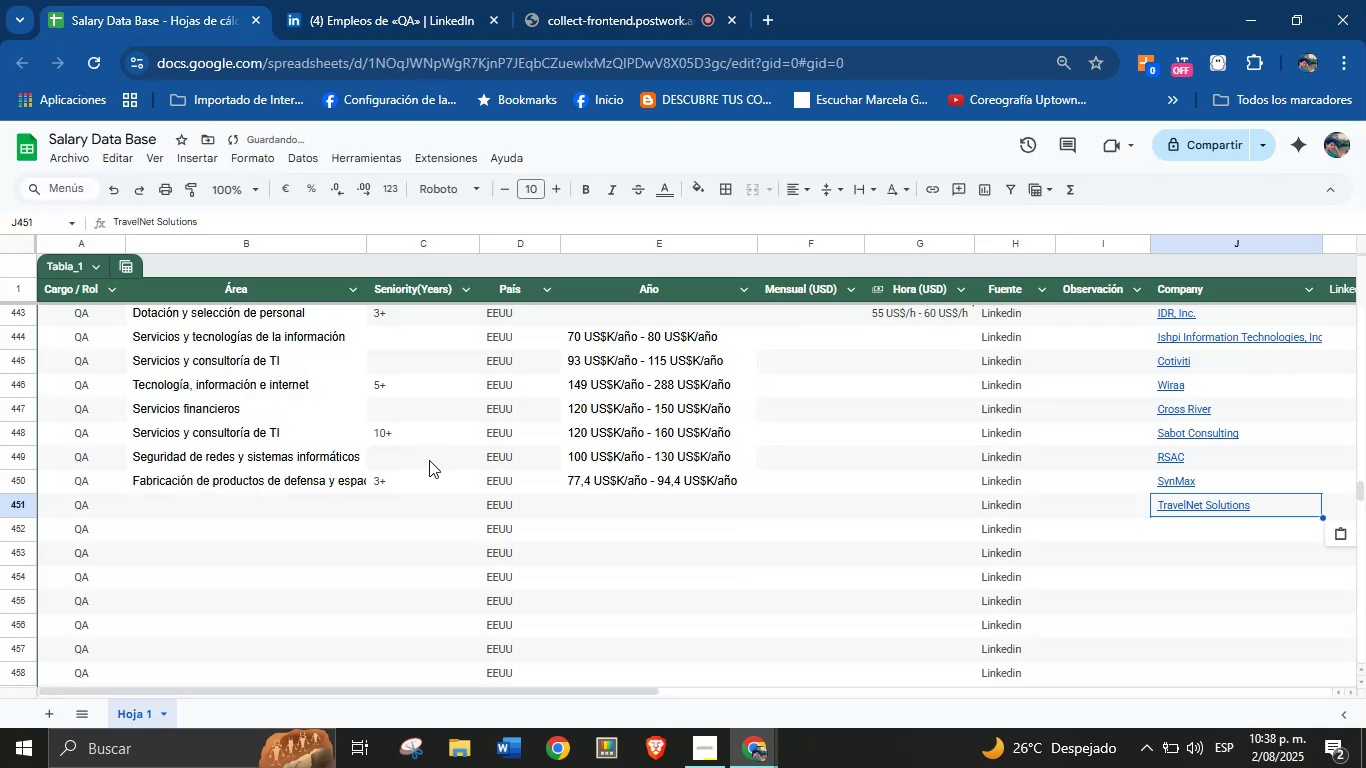 
left_click([299, 503])
 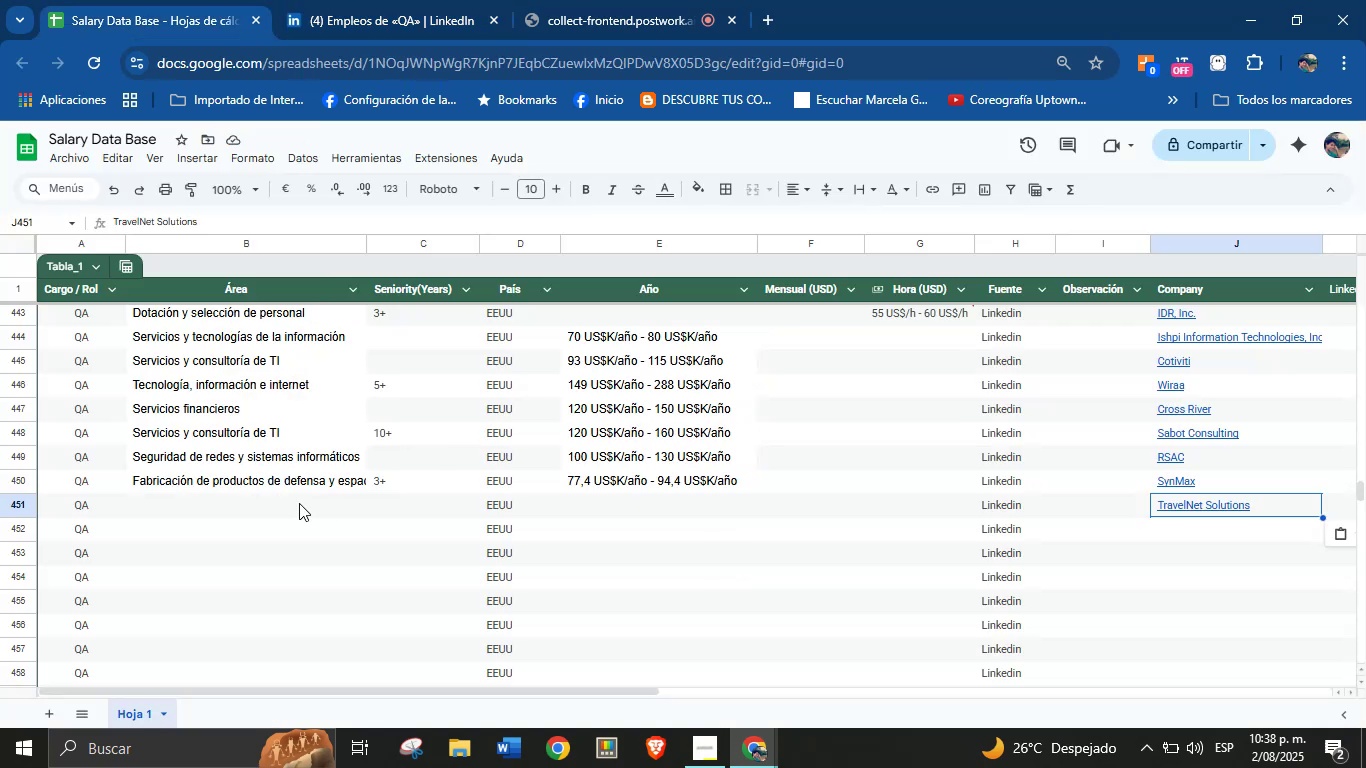 
key(Control+V)
 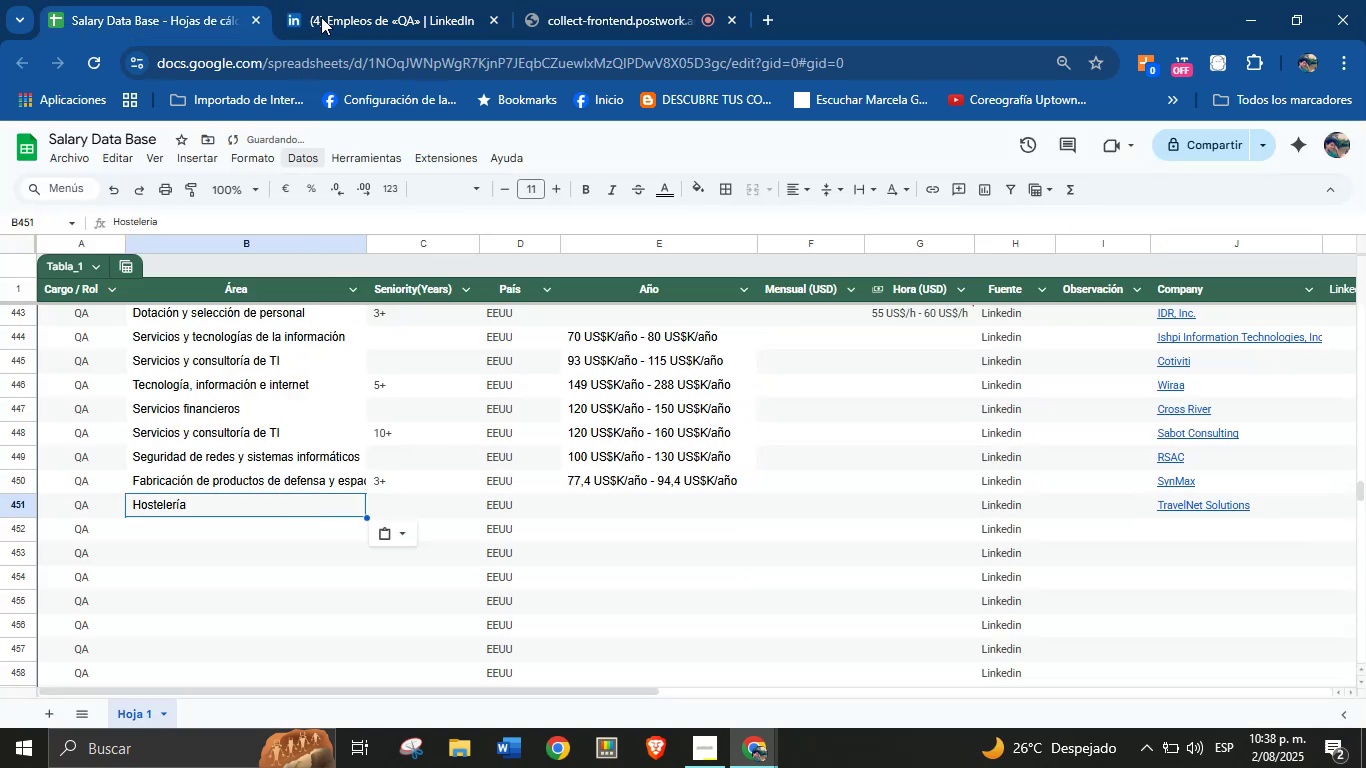 
left_click([368, 0])
 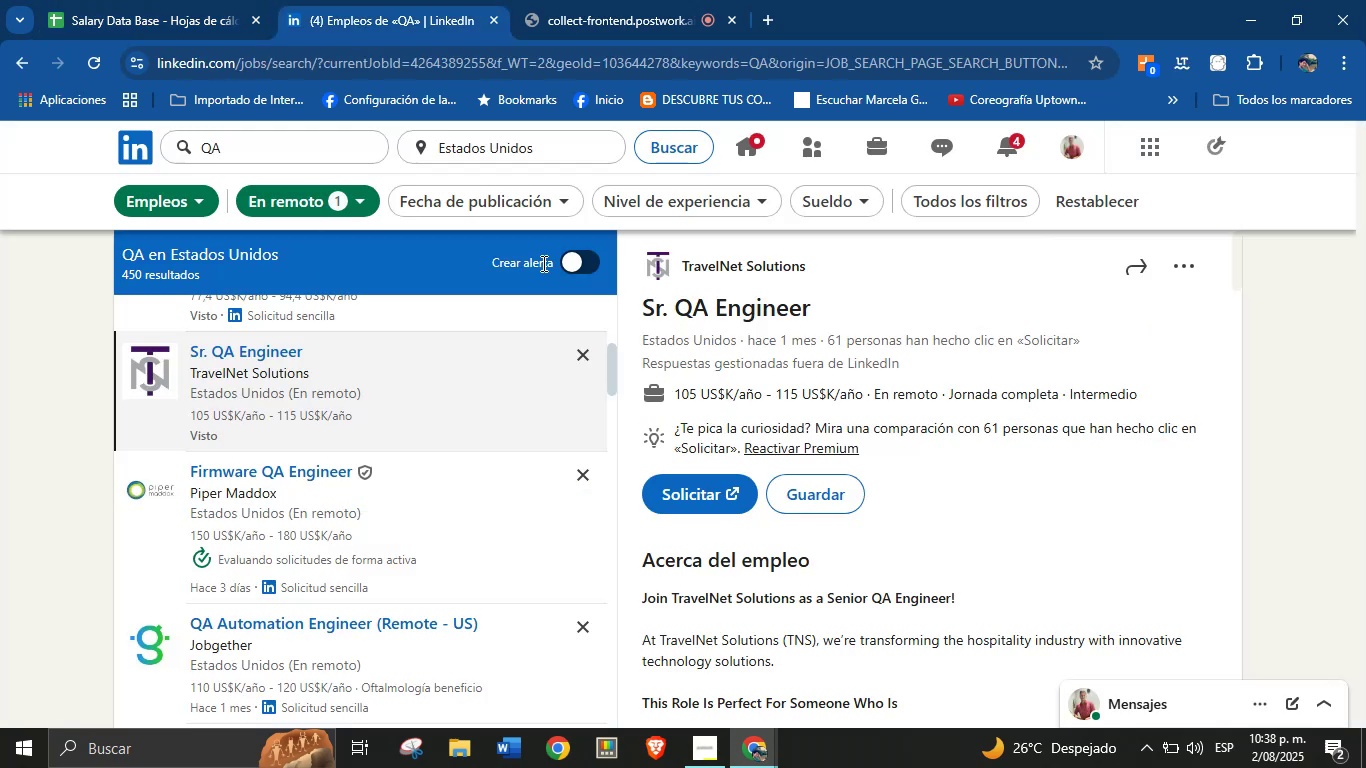 
scroll: coordinate [749, 411], scroll_direction: up, amount: 6.0
 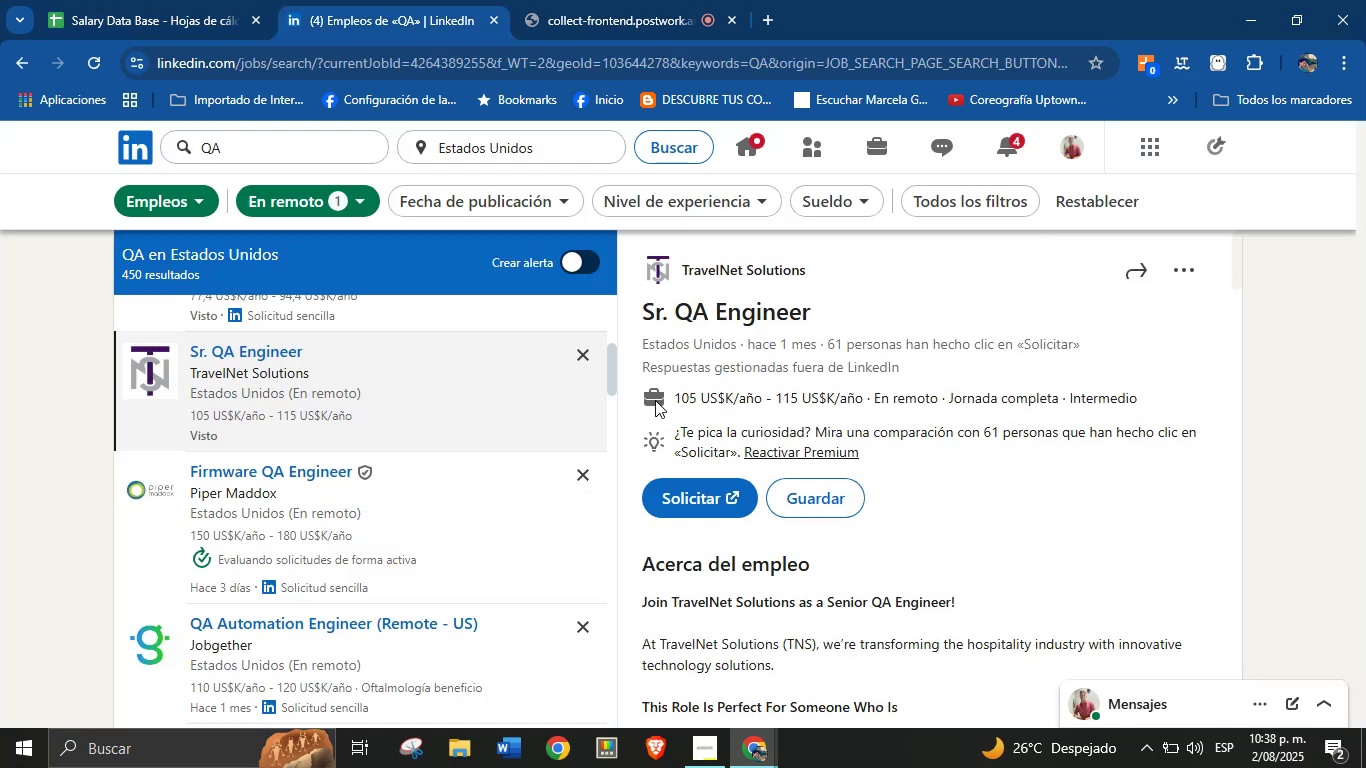 
left_click_drag(start_coordinate=[678, 394], to_coordinate=[861, 401])
 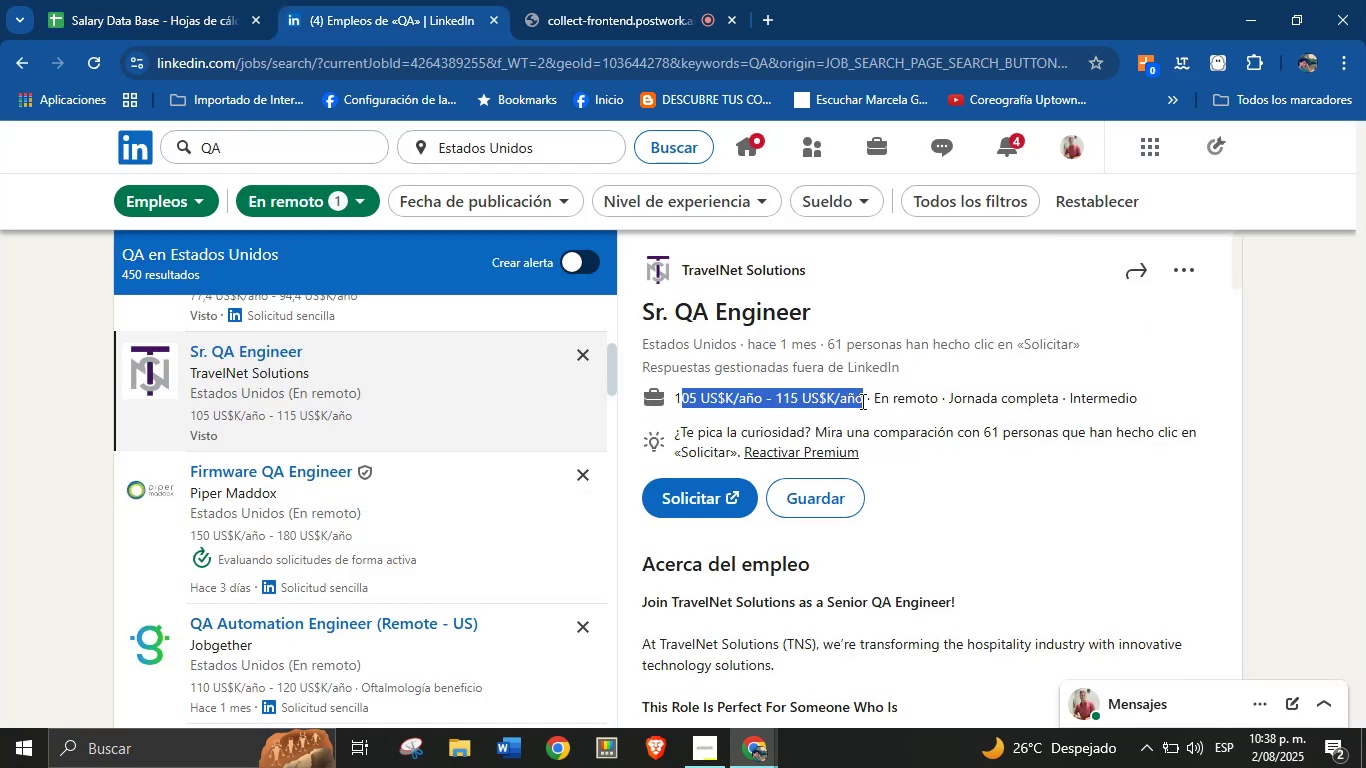 
hold_key(key=ControlLeft, duration=0.39)
 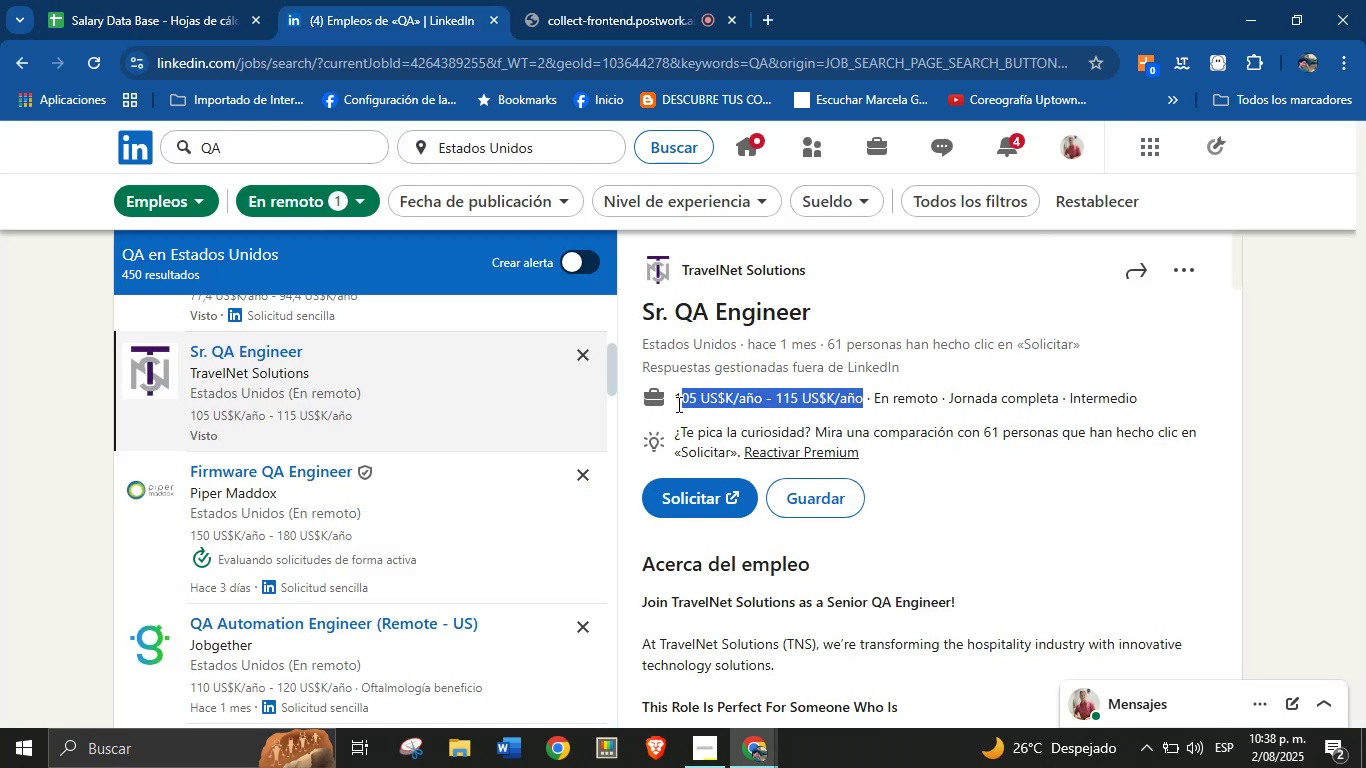 
left_click([660, 410])
 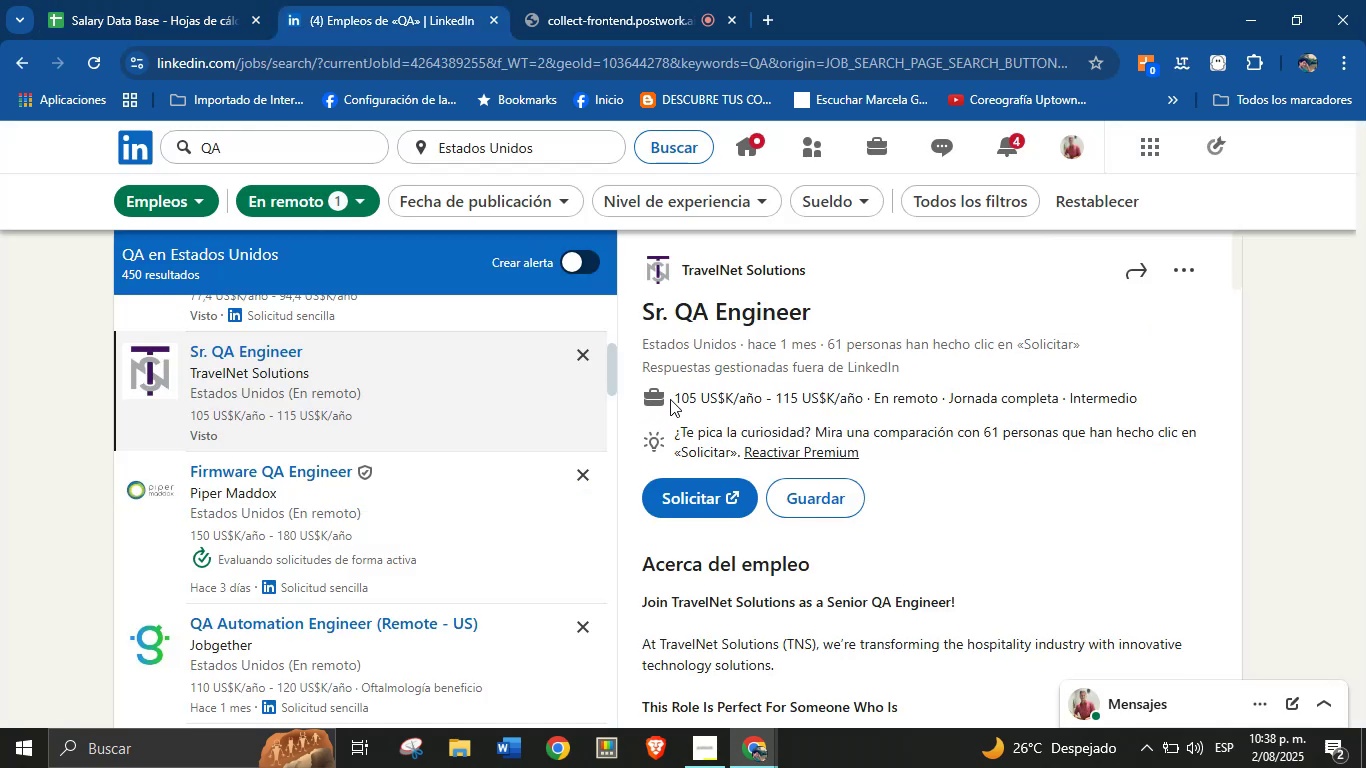 
left_click_drag(start_coordinate=[676, 393], to_coordinate=[868, 392])
 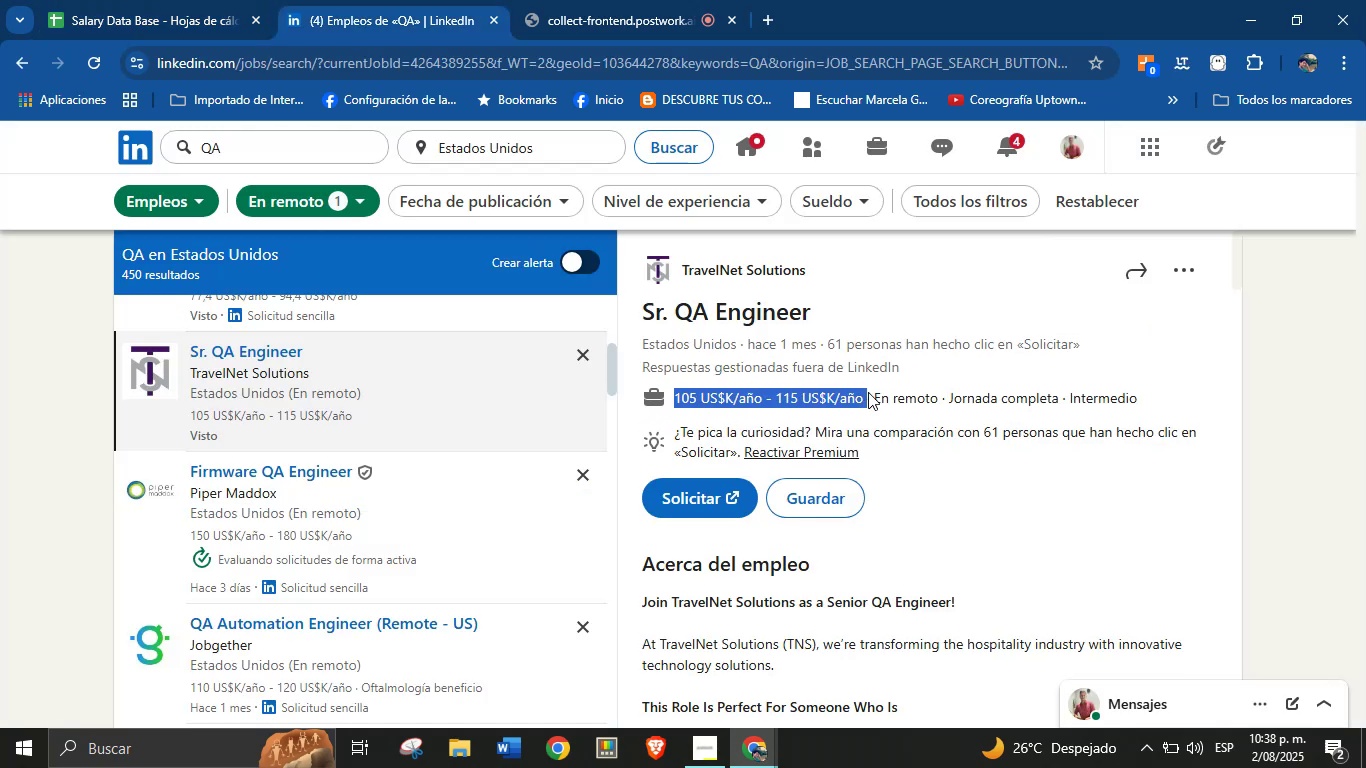 
key(Control+C)
 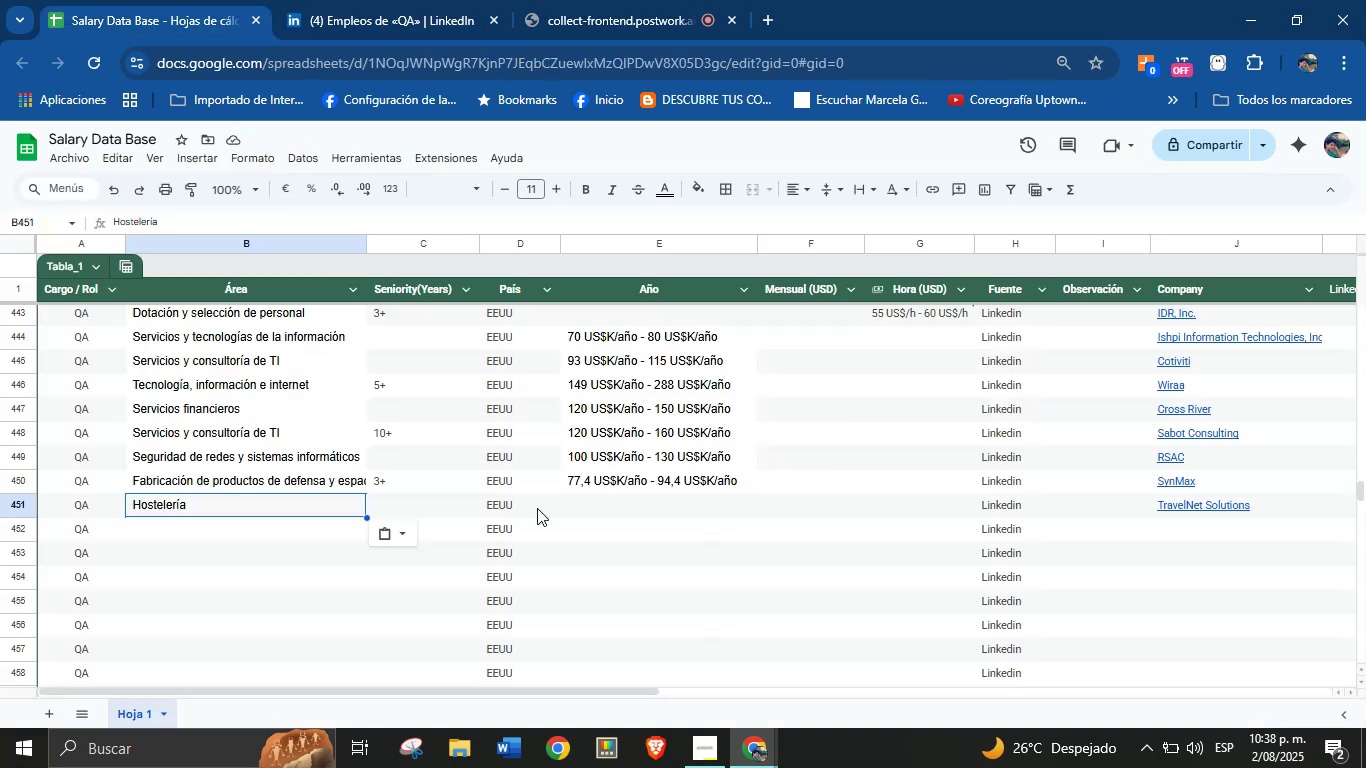 
left_click([589, 513])
 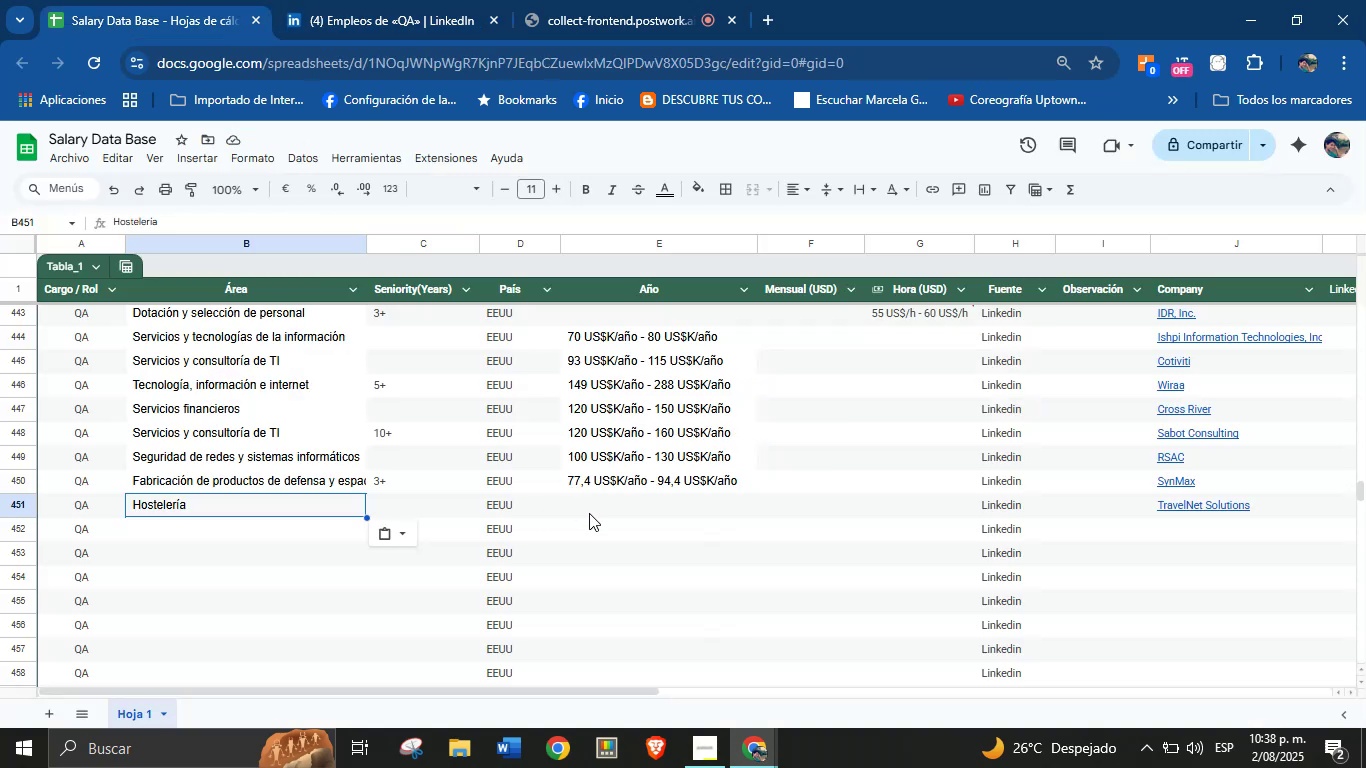 
key(Control+V)
 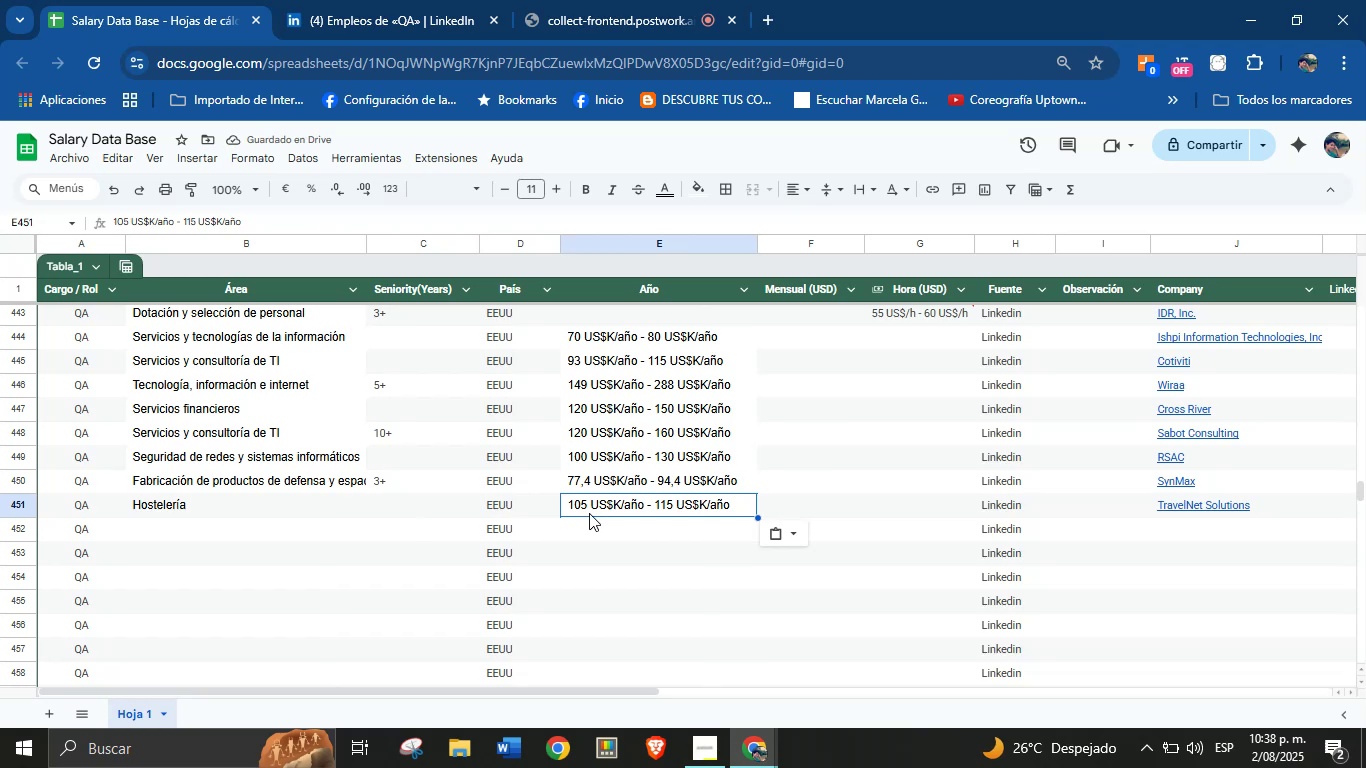 
wait(9.95)
 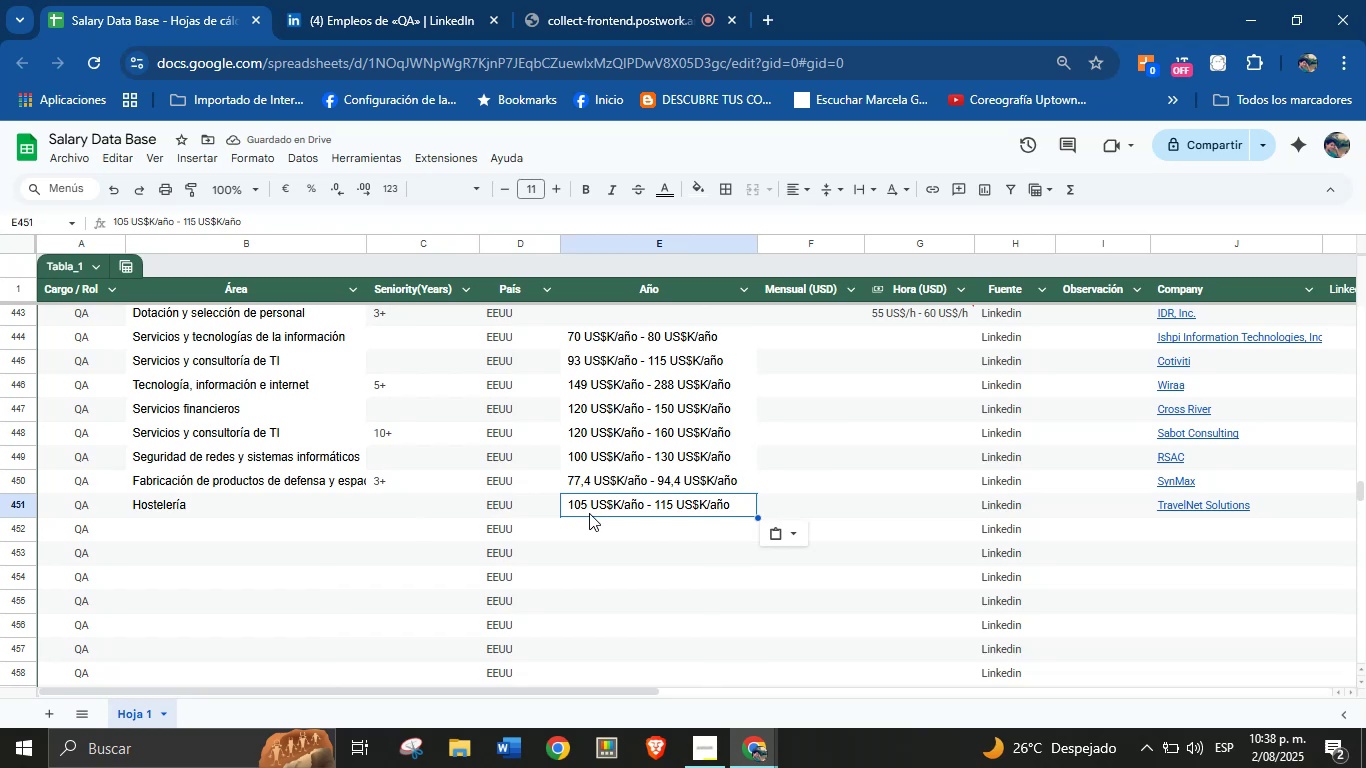 
left_click([403, 0])
 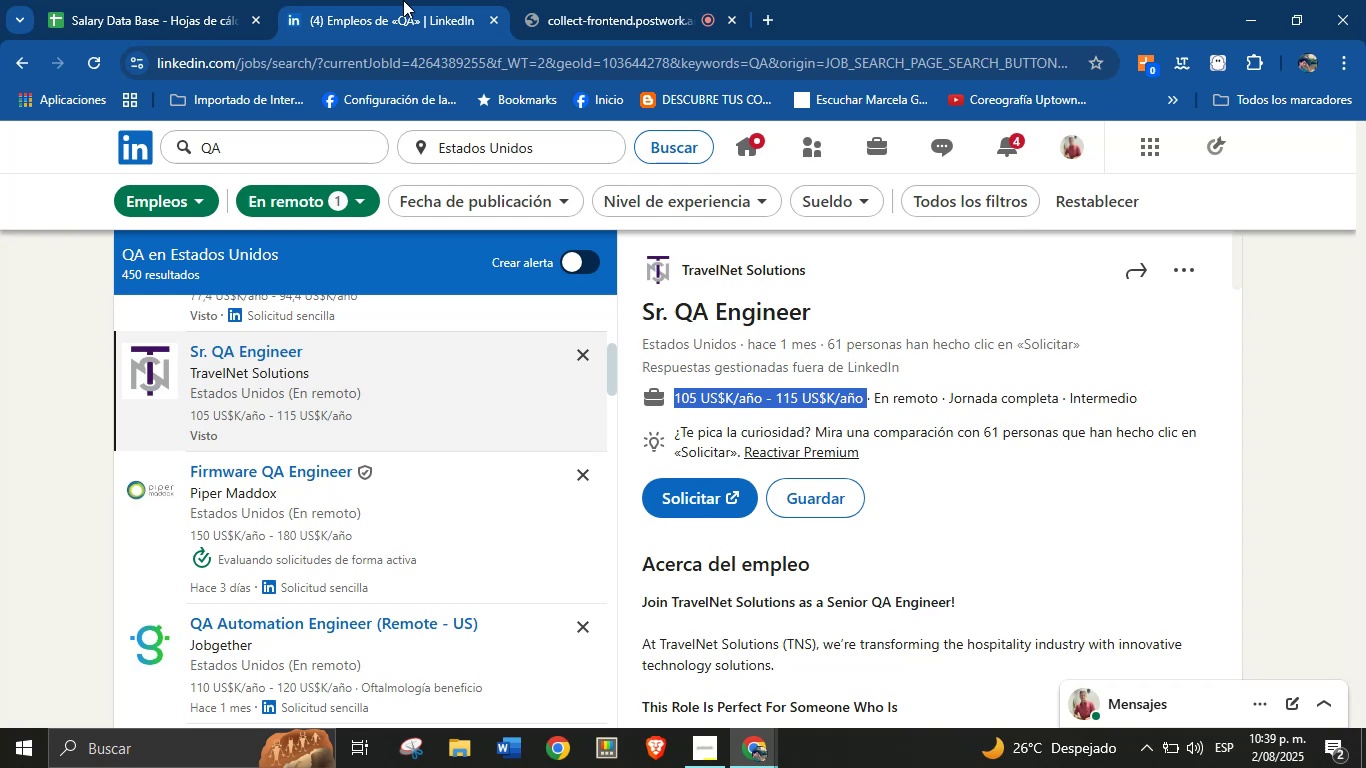 
wait(17.58)
 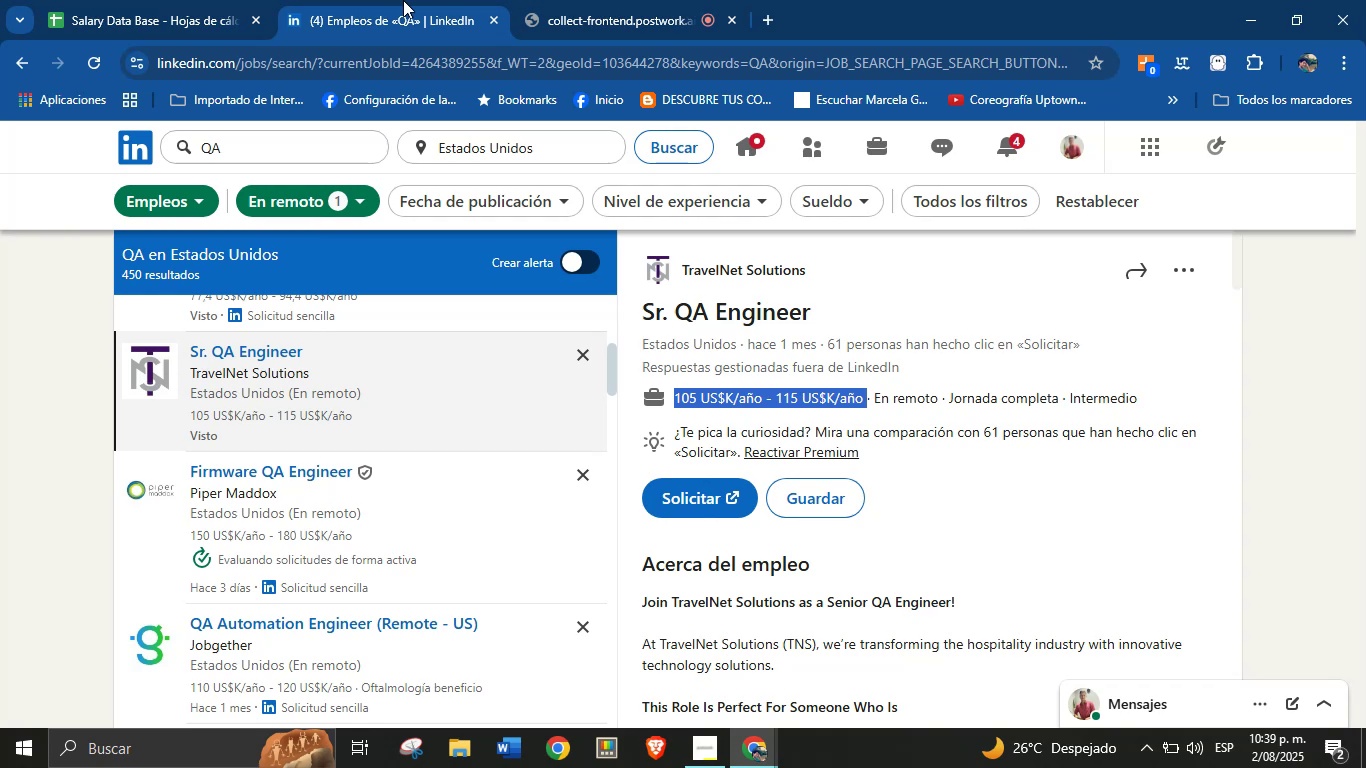 
left_click([162, 0])
 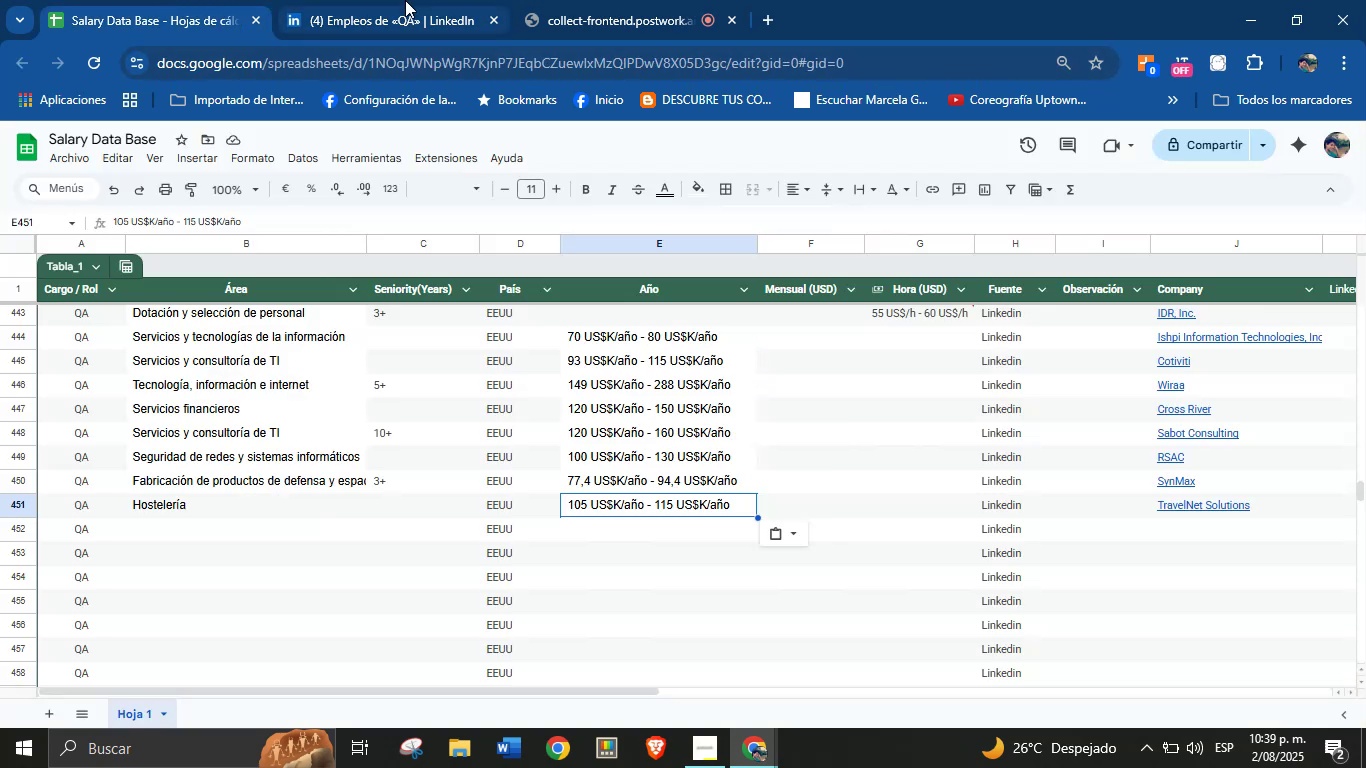 
left_click([399, 0])
 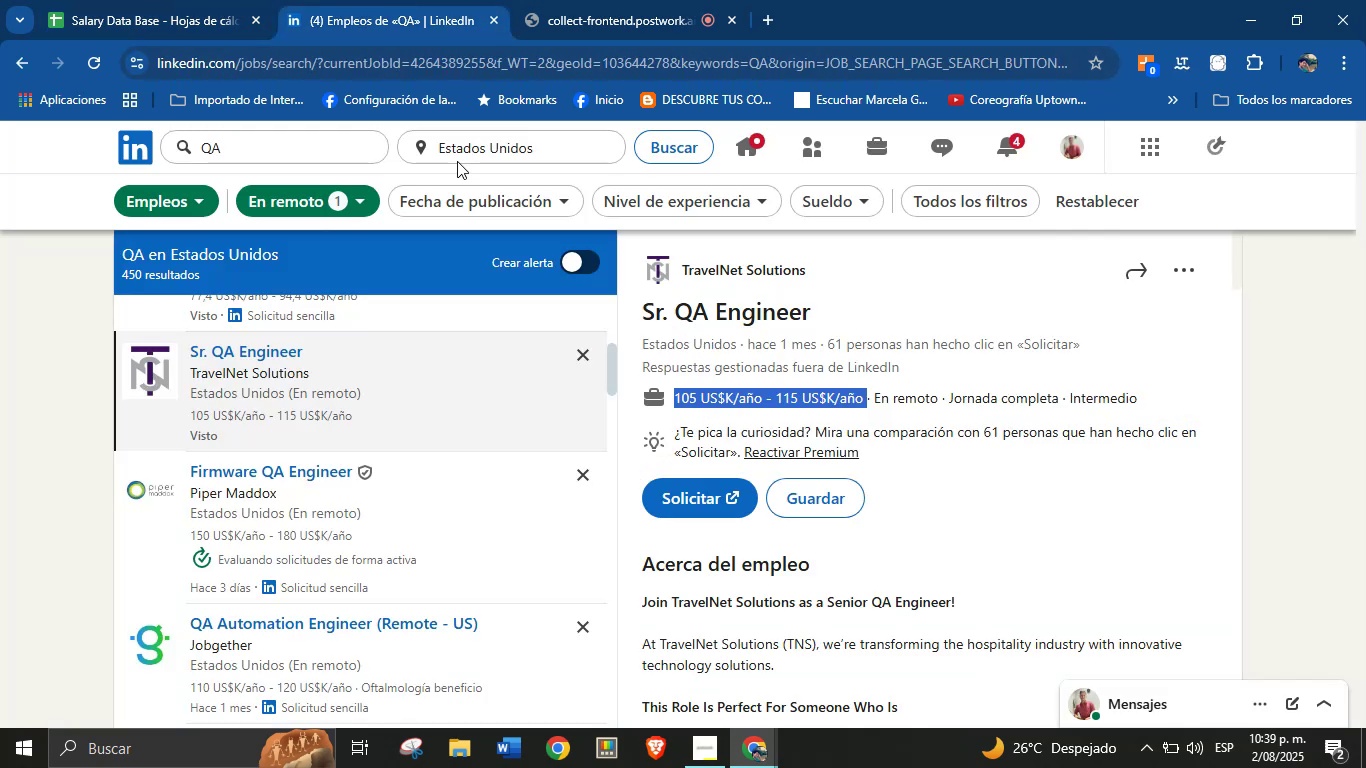 
scroll: coordinate [337, 502], scroll_direction: down, amount: 13.0
 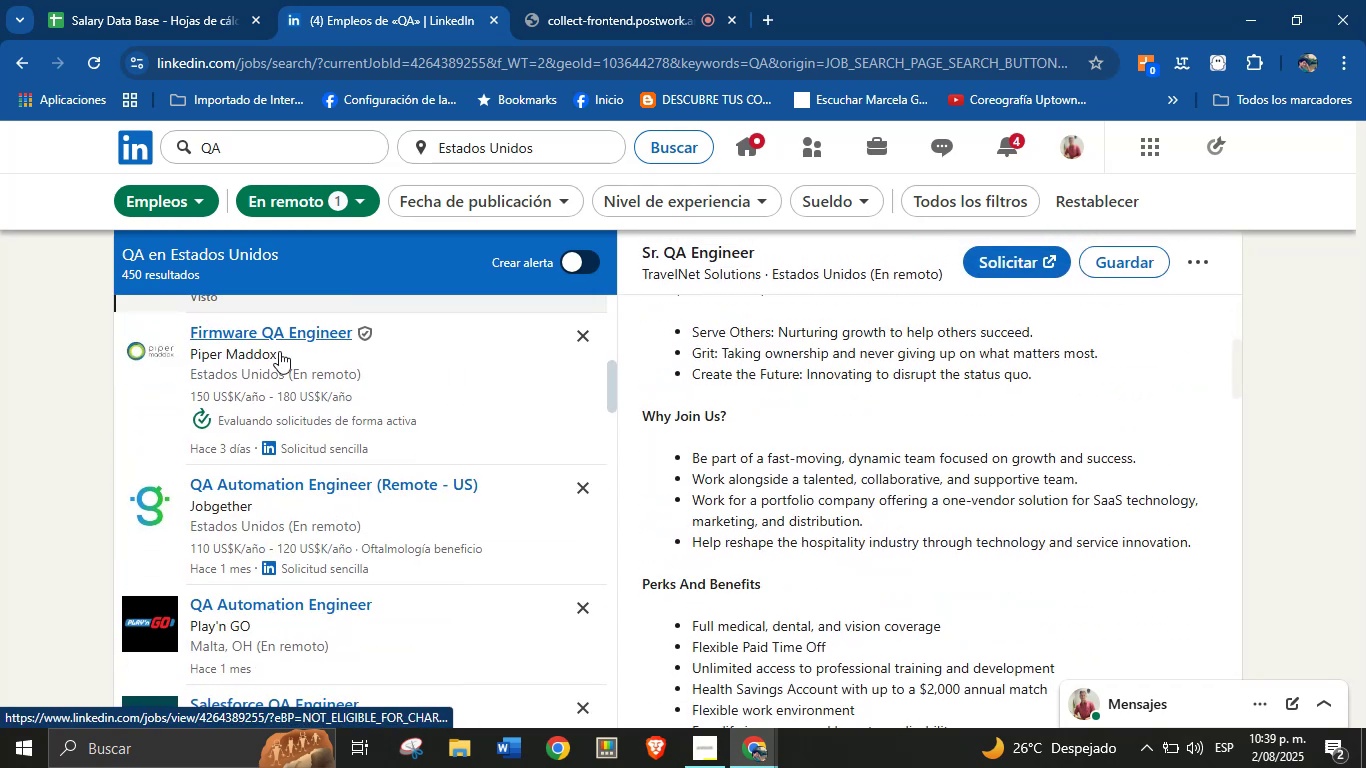 
left_click([278, 339])
 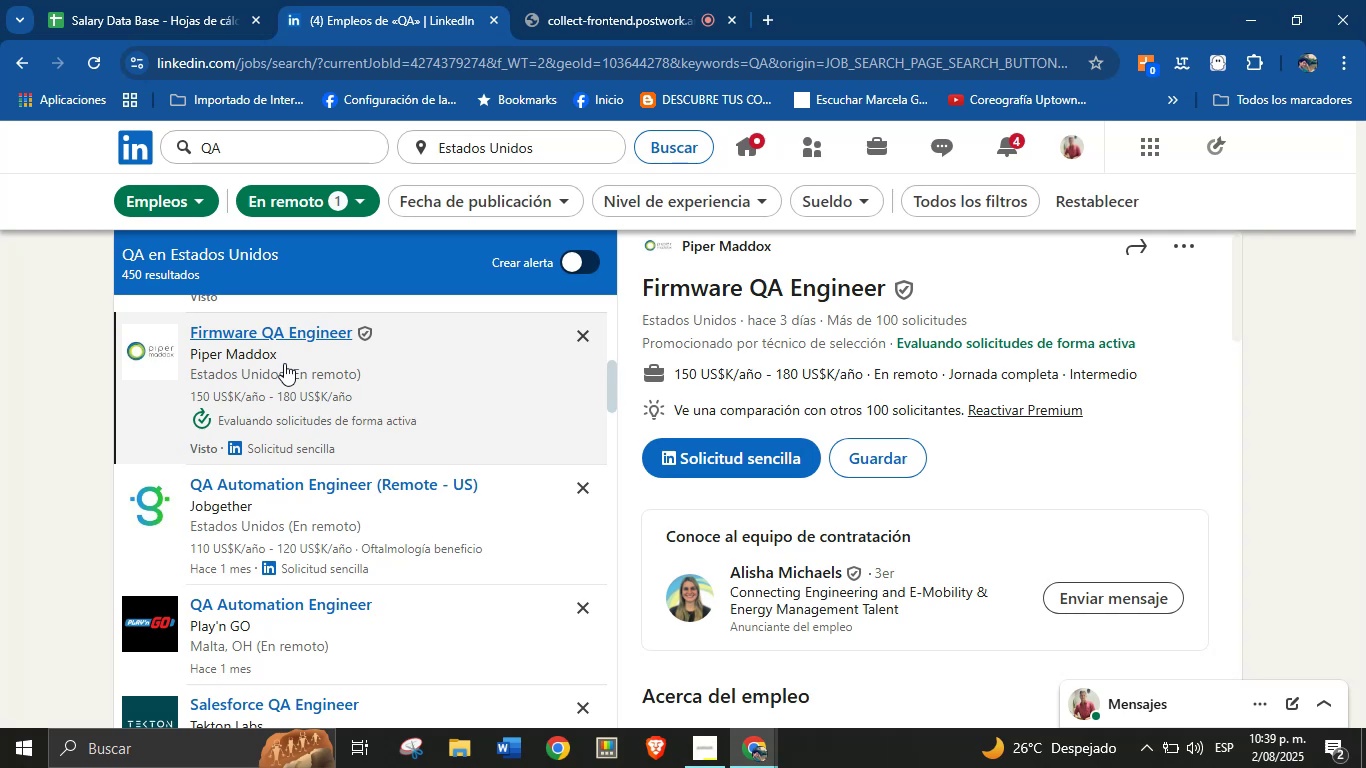 
wait(12.63)
 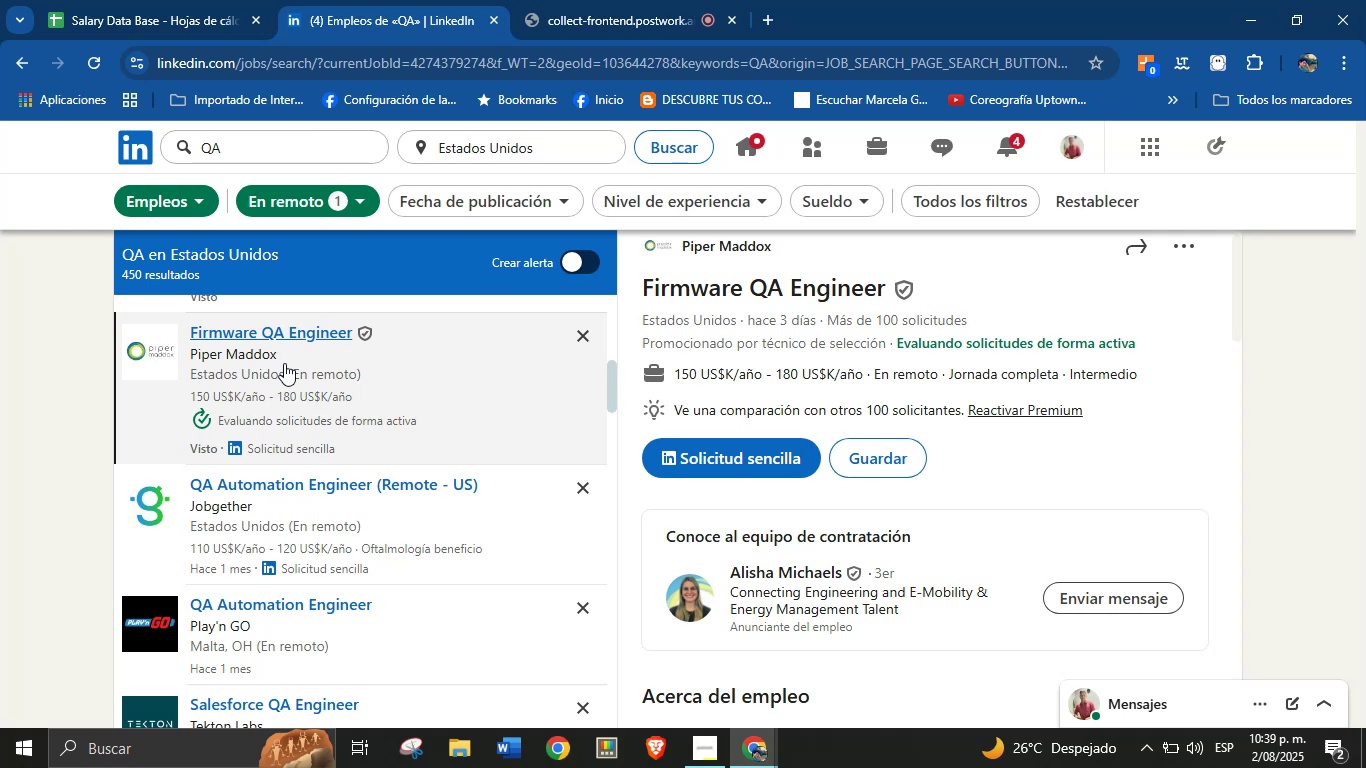 
scroll: coordinate [665, 410], scroll_direction: up, amount: 1.0
 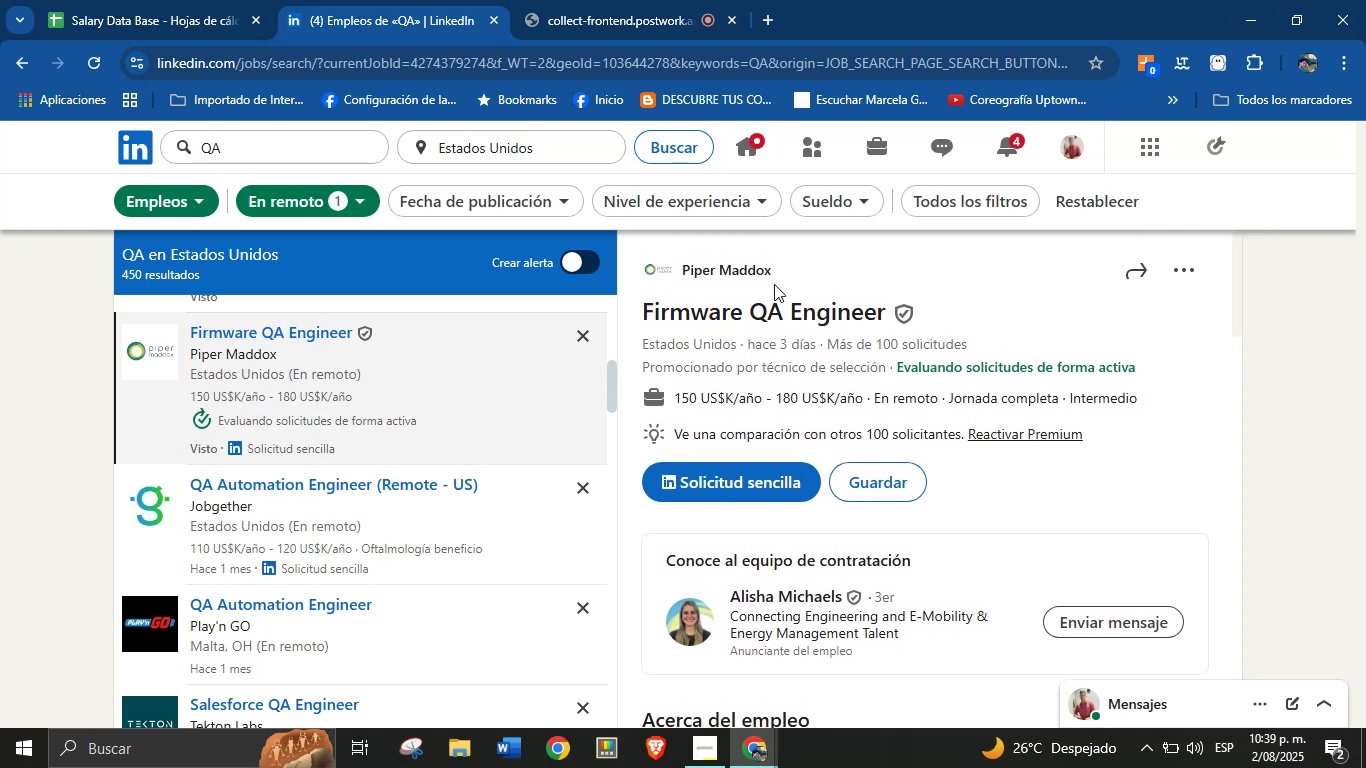 
left_click_drag(start_coordinate=[787, 270], to_coordinate=[684, 263])
 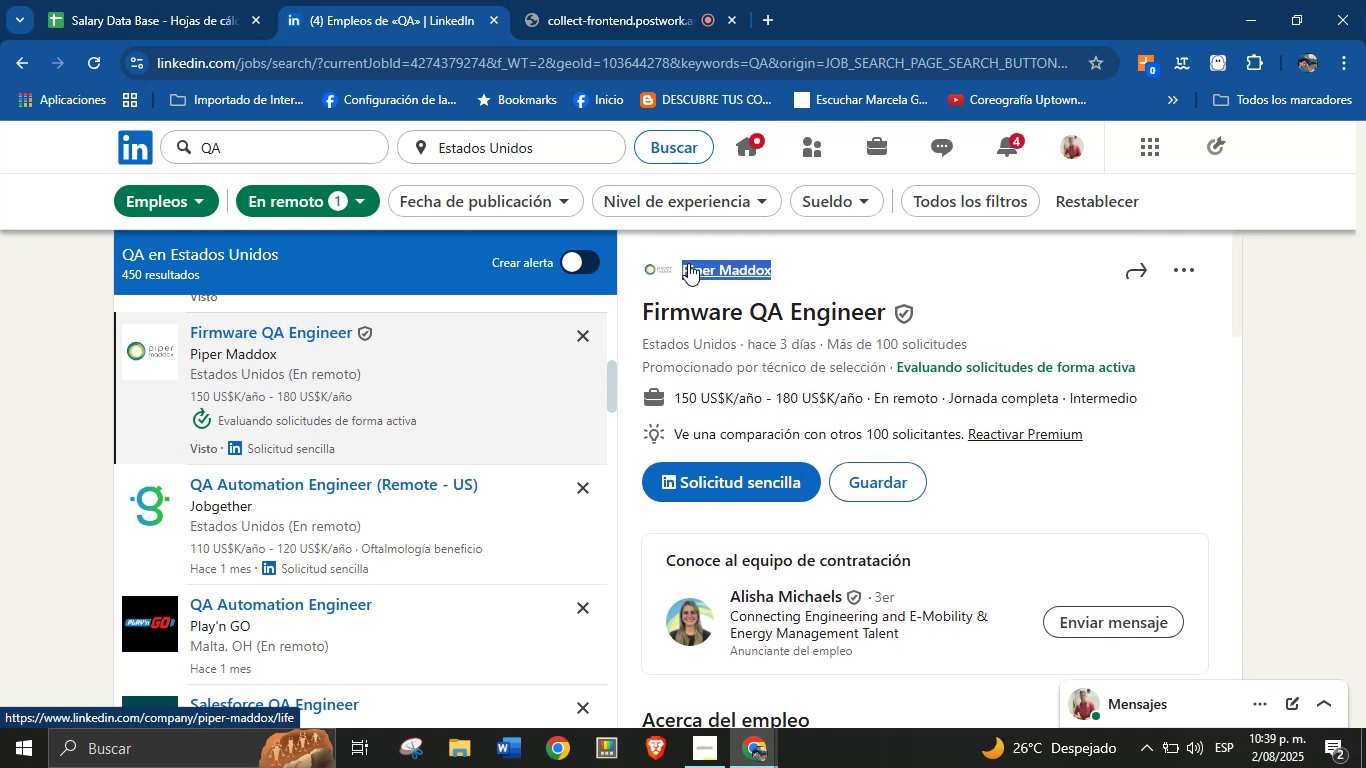 
key(Control+C)
 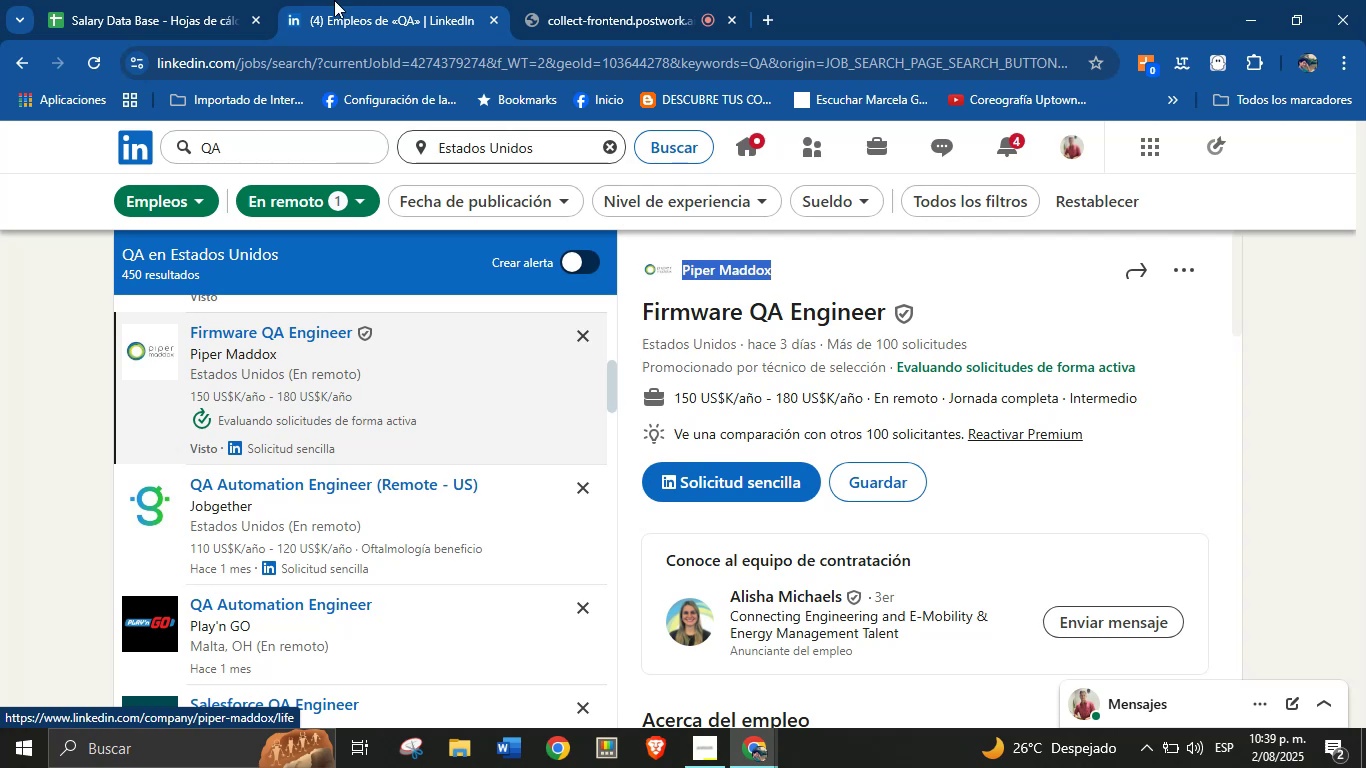 
left_click([260, 0])
 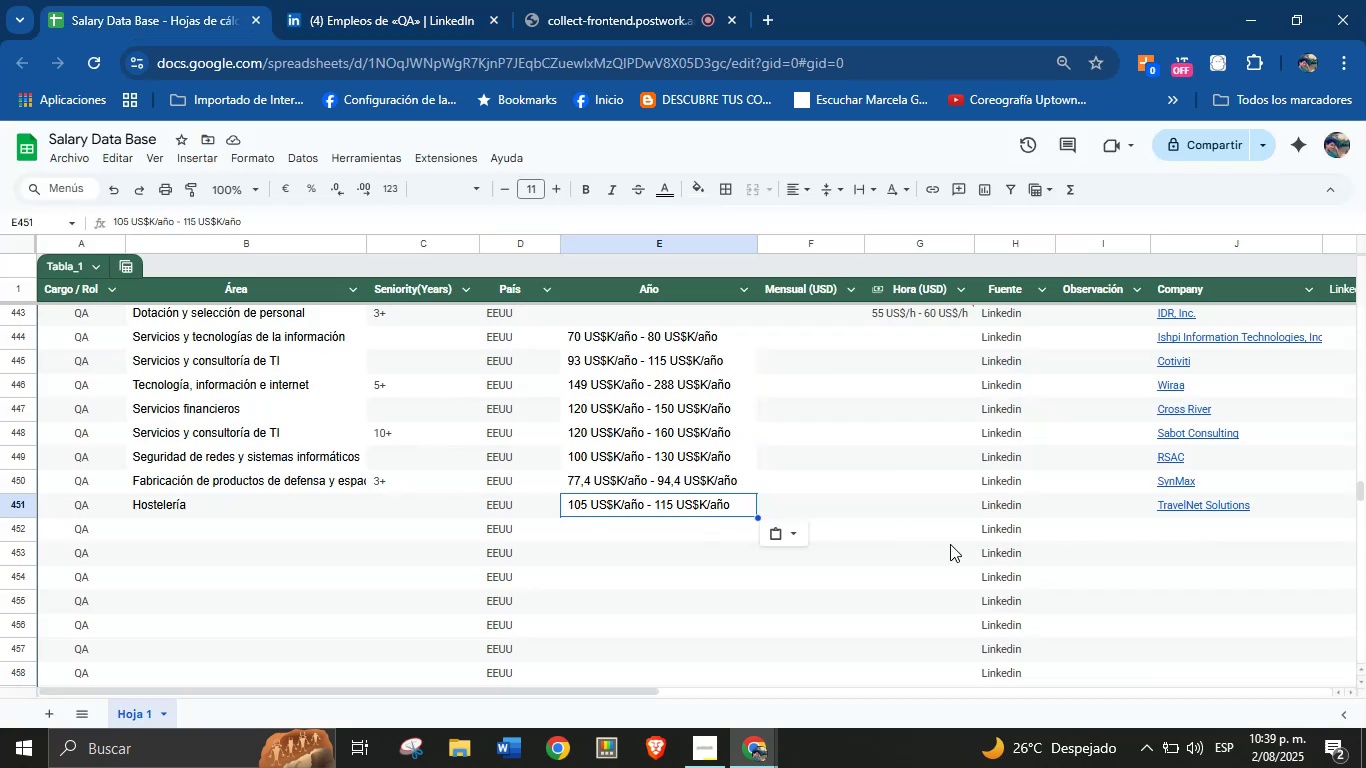 
left_click([1157, 528])
 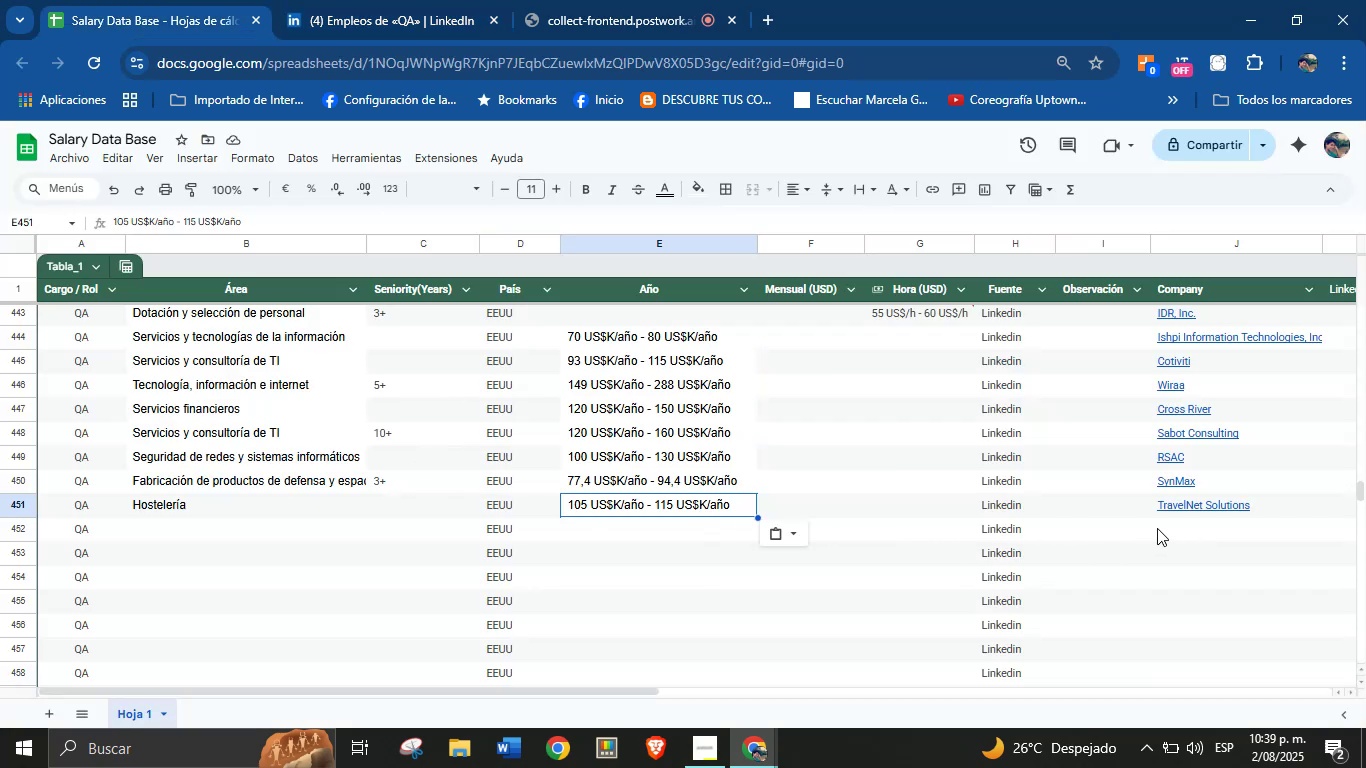 
key(Control+V)
 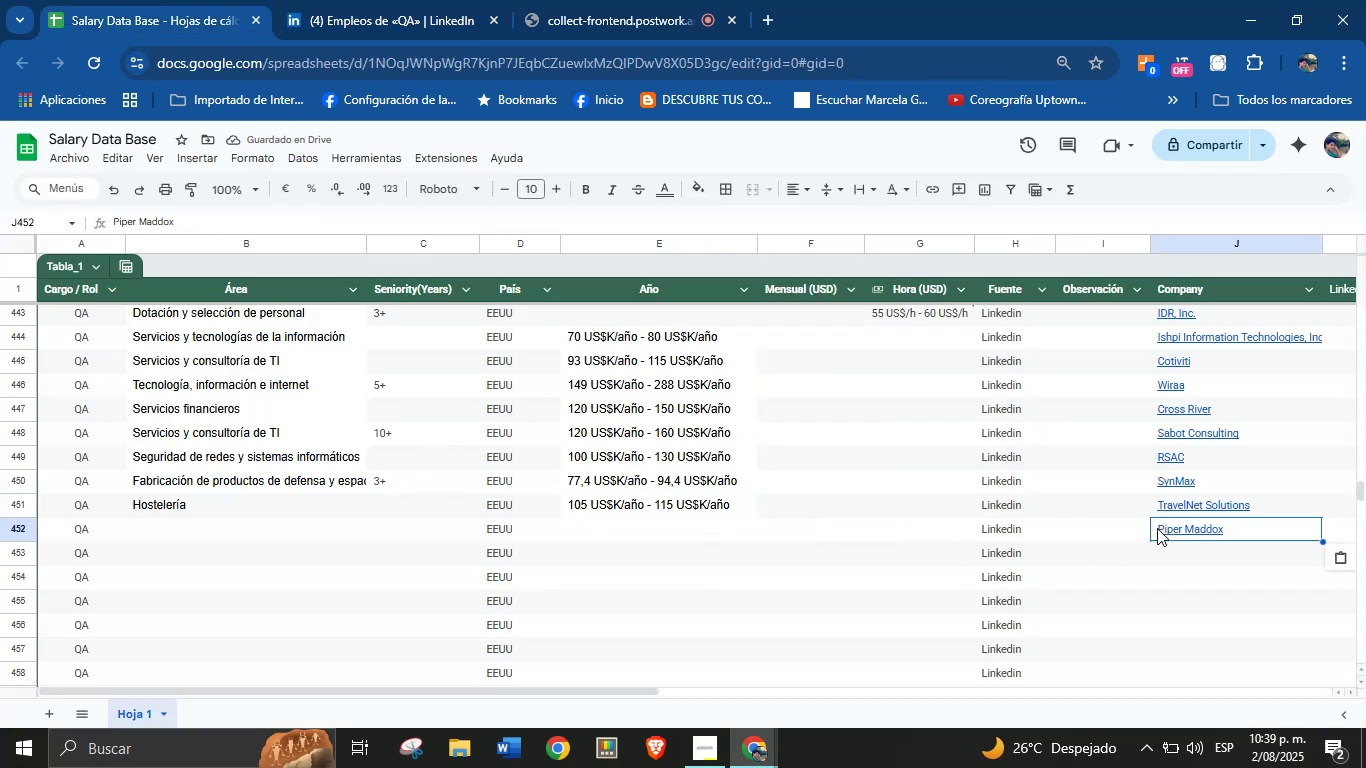 
left_click([435, 0])
 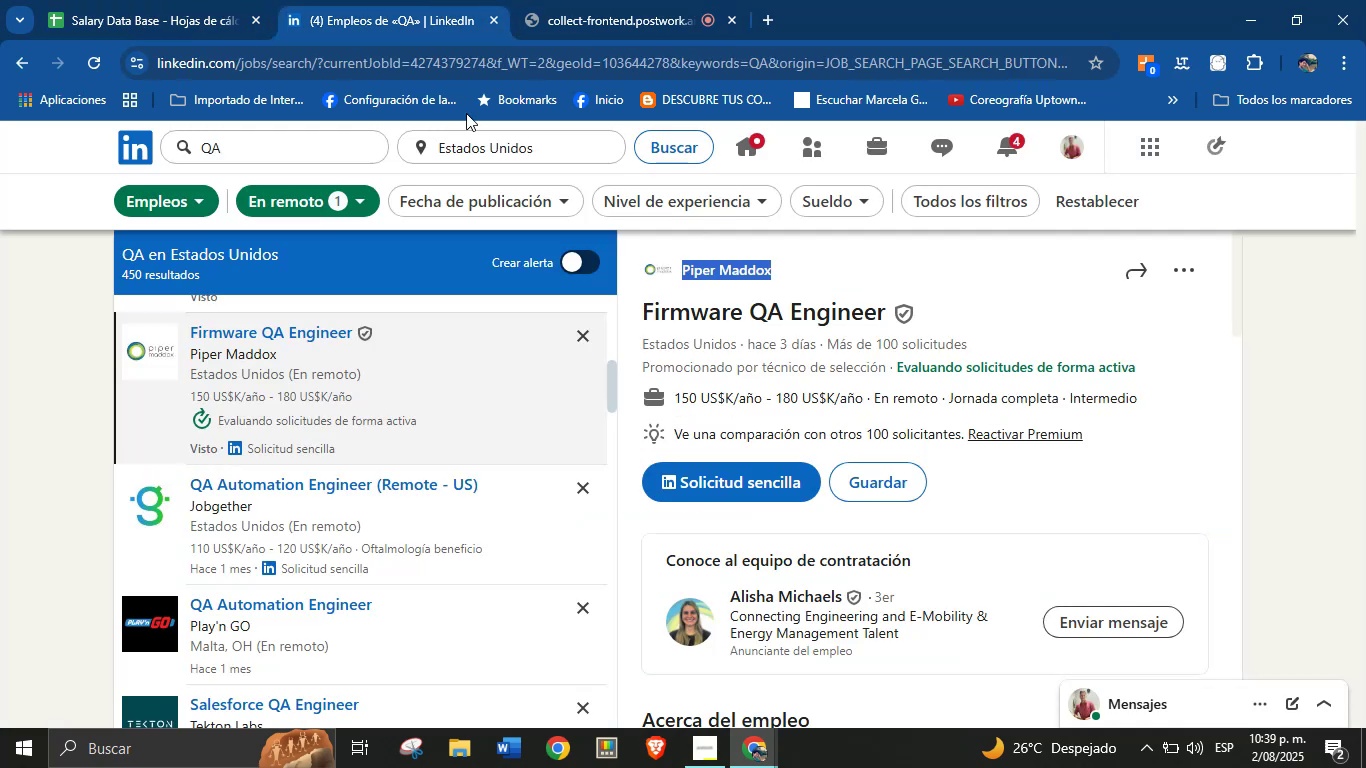 
scroll: coordinate [817, 593], scroll_direction: down, amount: 22.0
 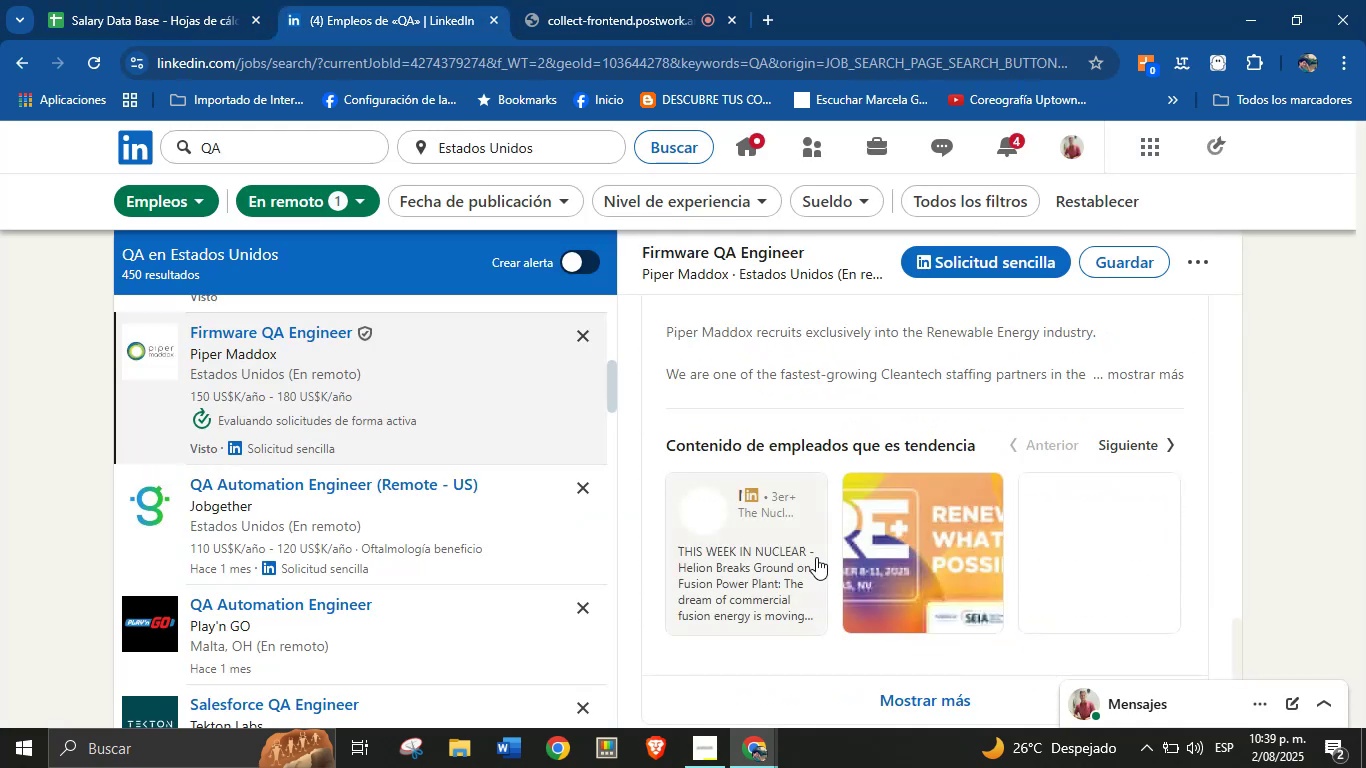 
scroll: coordinate [803, 521], scroll_direction: up, amount: 4.0
 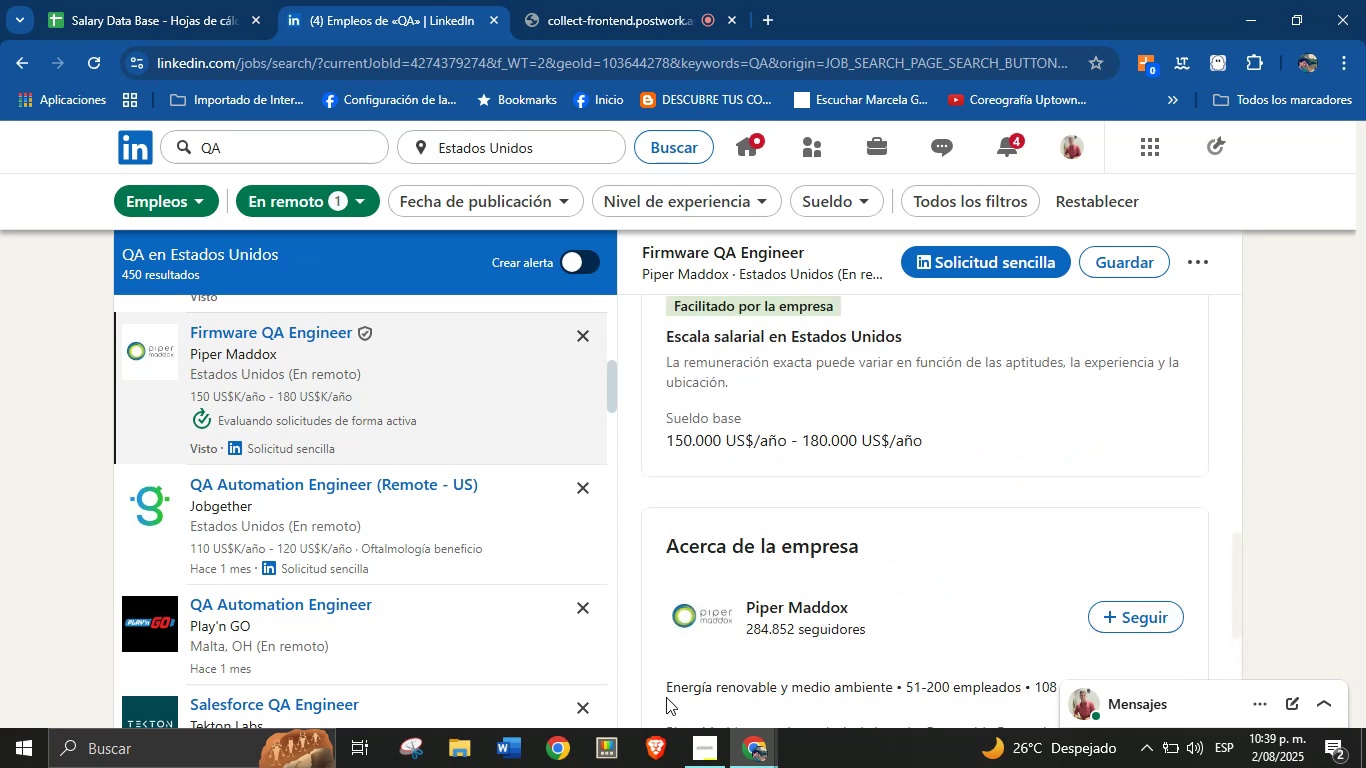 
left_click_drag(start_coordinate=[659, 693], to_coordinate=[891, 691])
 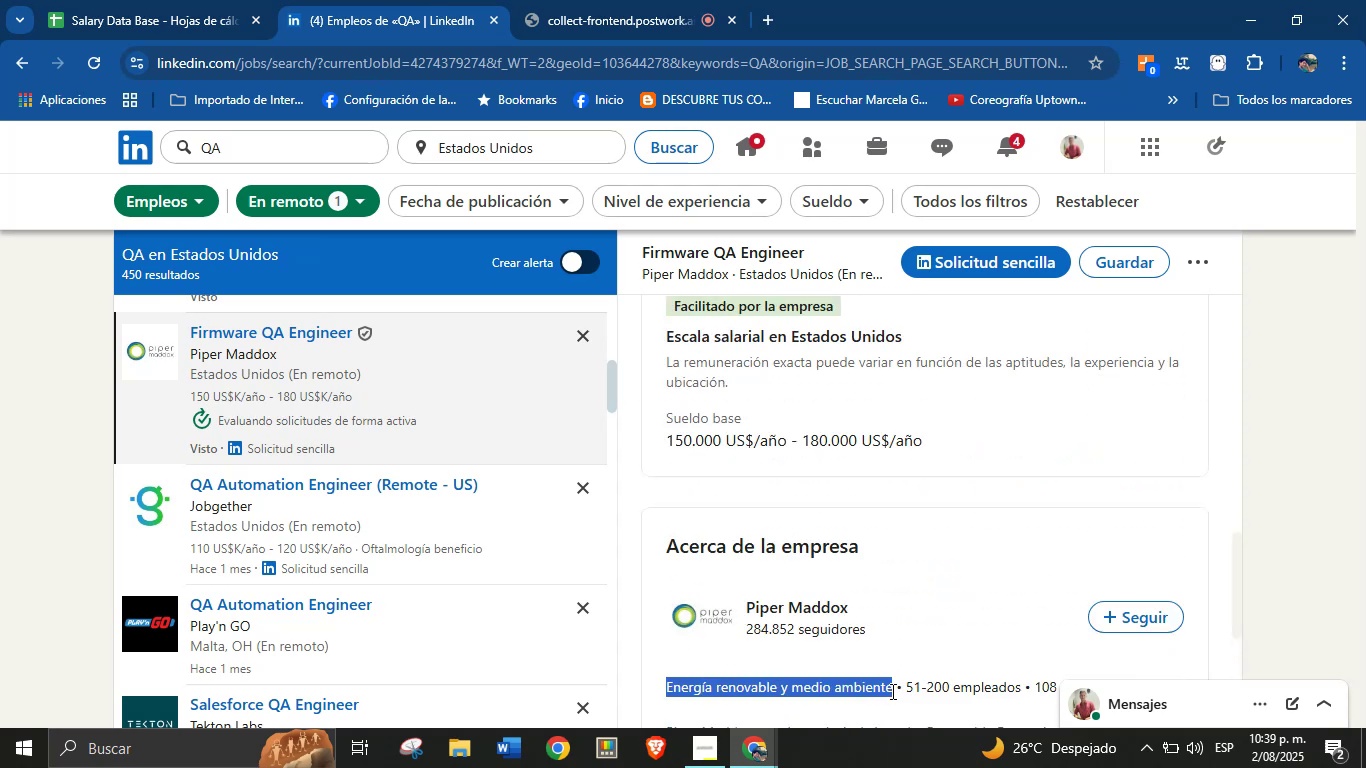 
key(Control+C)
 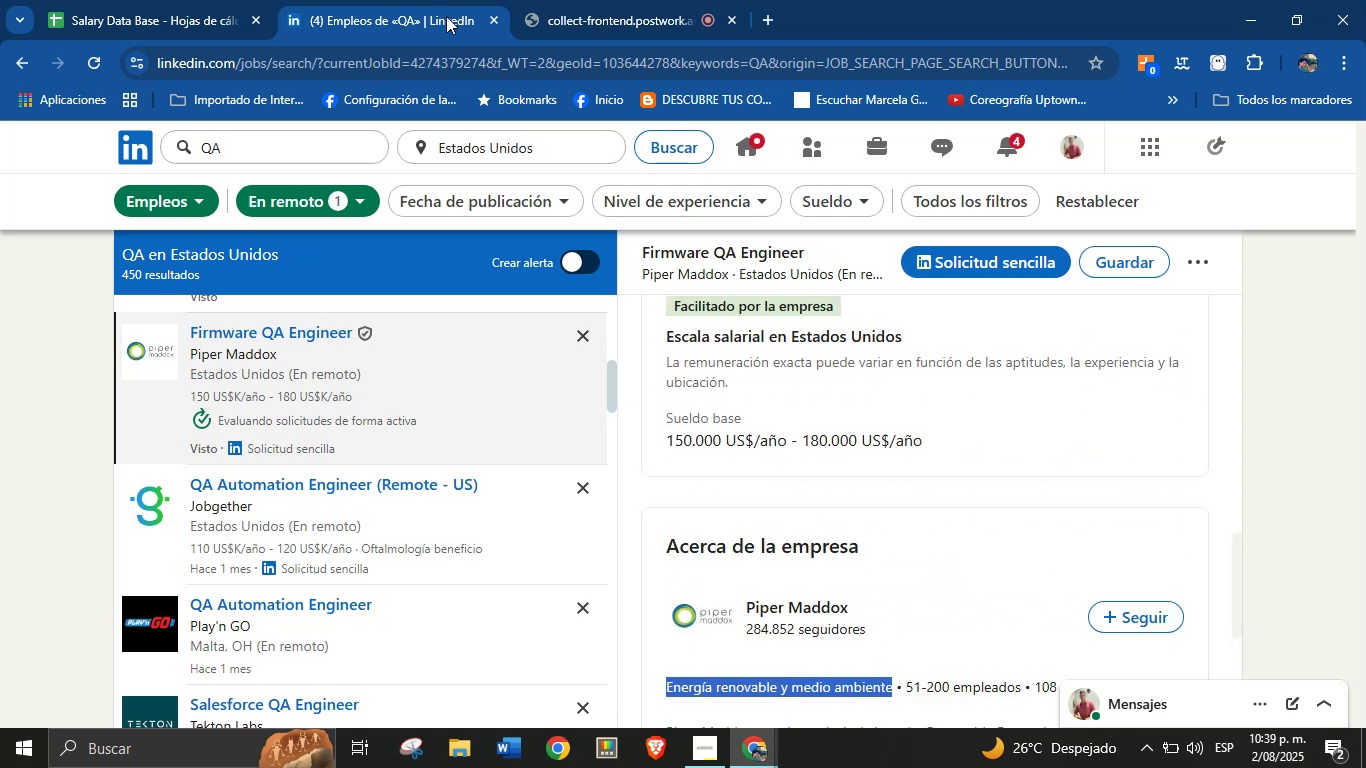 
left_click([261, 0])
 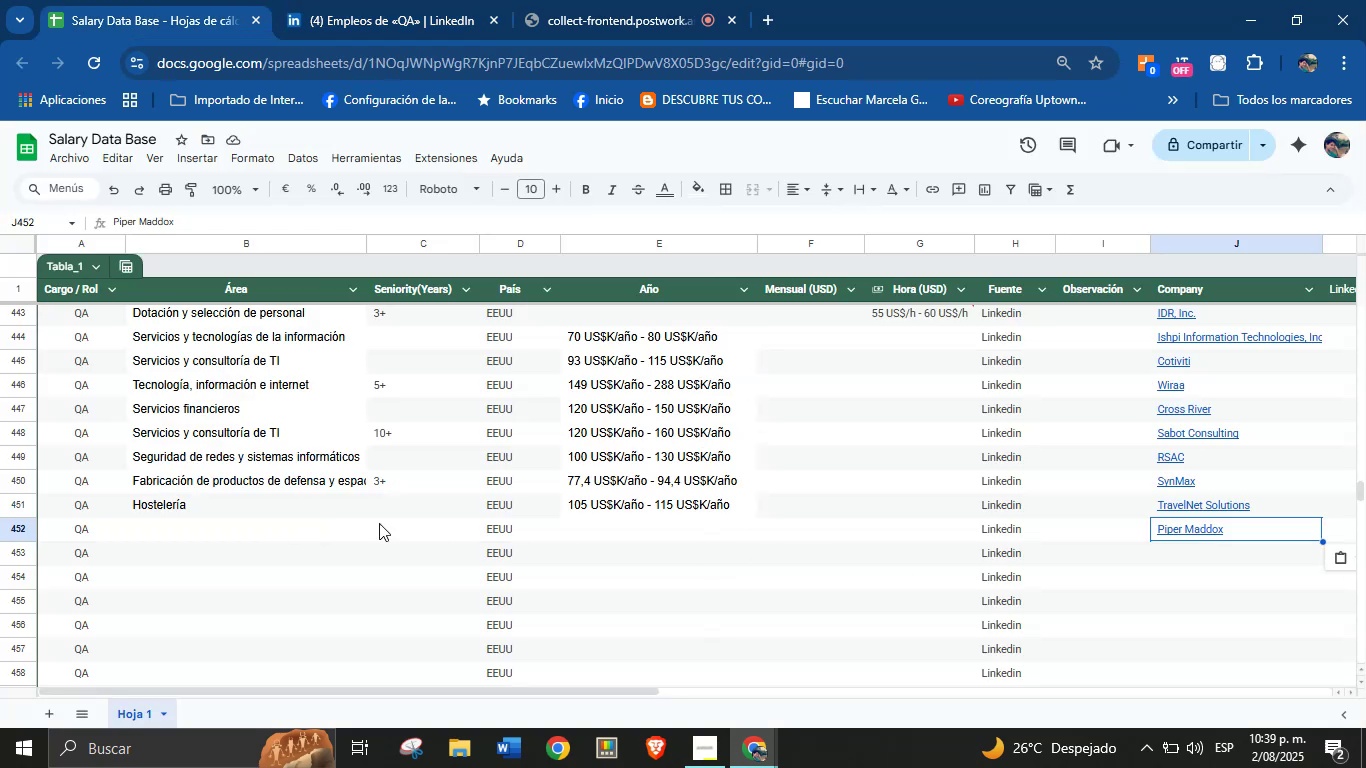 
left_click([232, 524])
 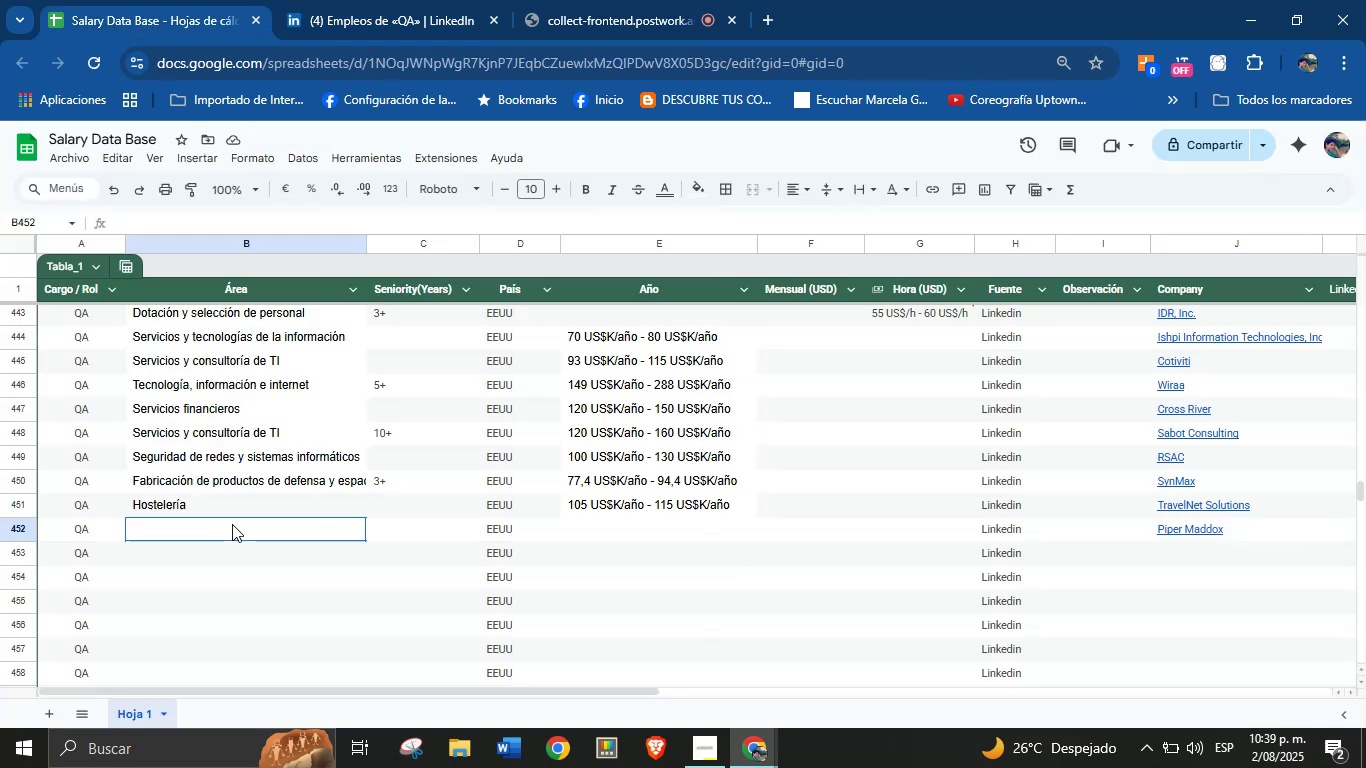 
key(Control+V)
 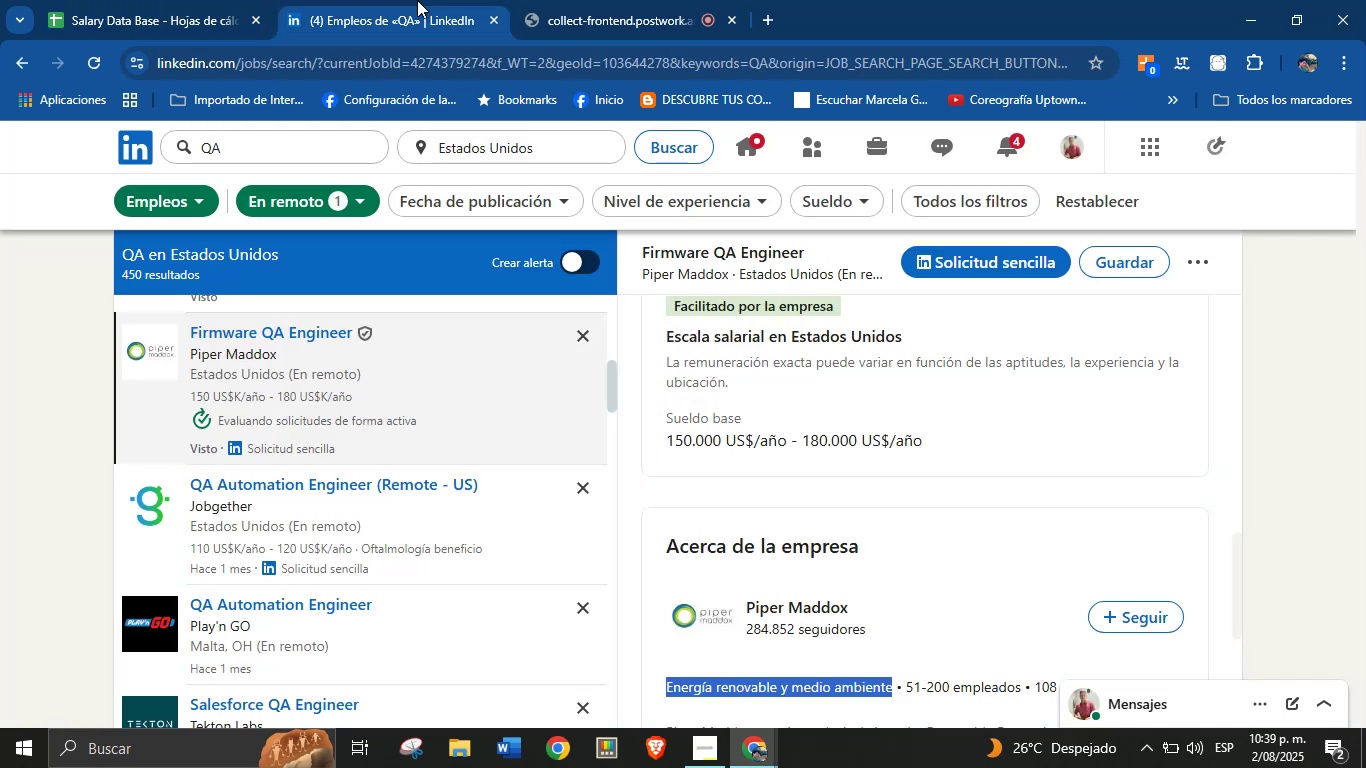 
scroll: coordinate [725, 621], scroll_direction: up, amount: 16.0
 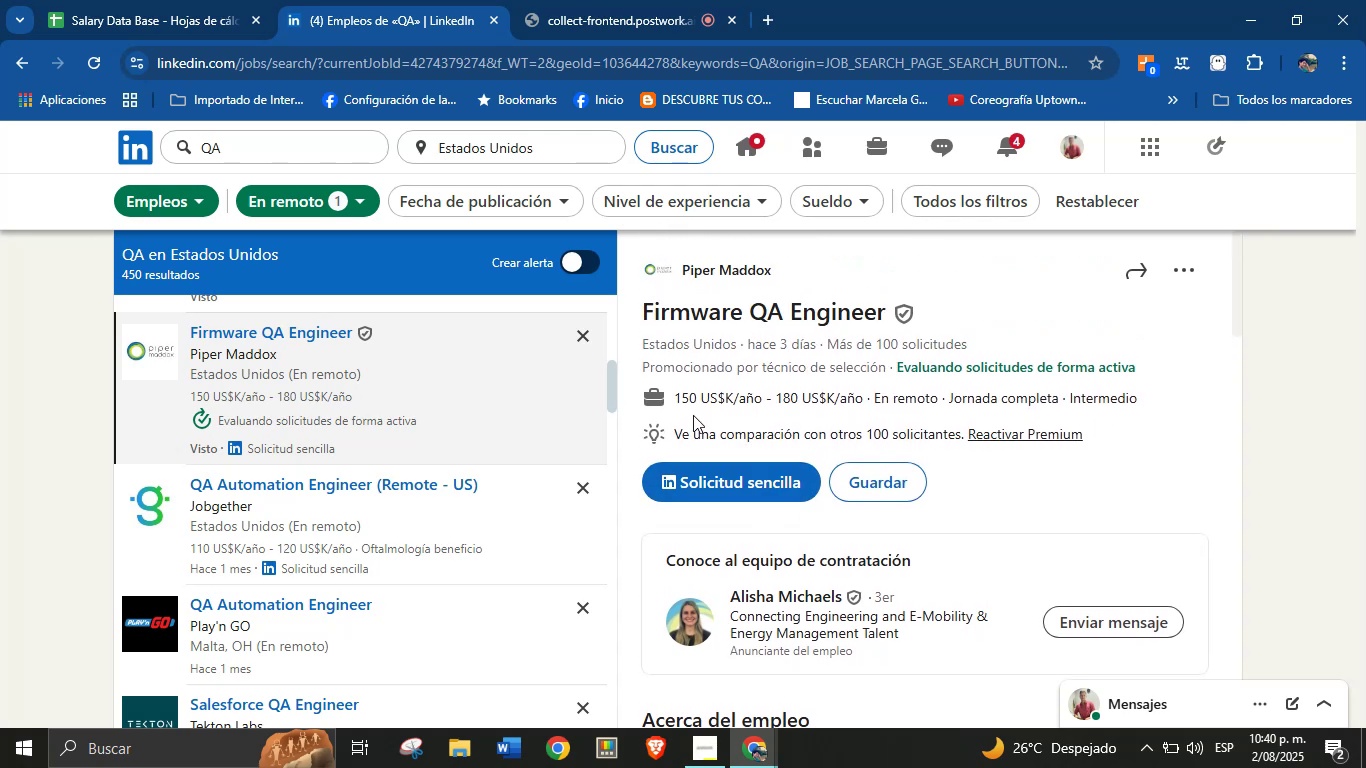 
left_click_drag(start_coordinate=[670, 401], to_coordinate=[868, 408])
 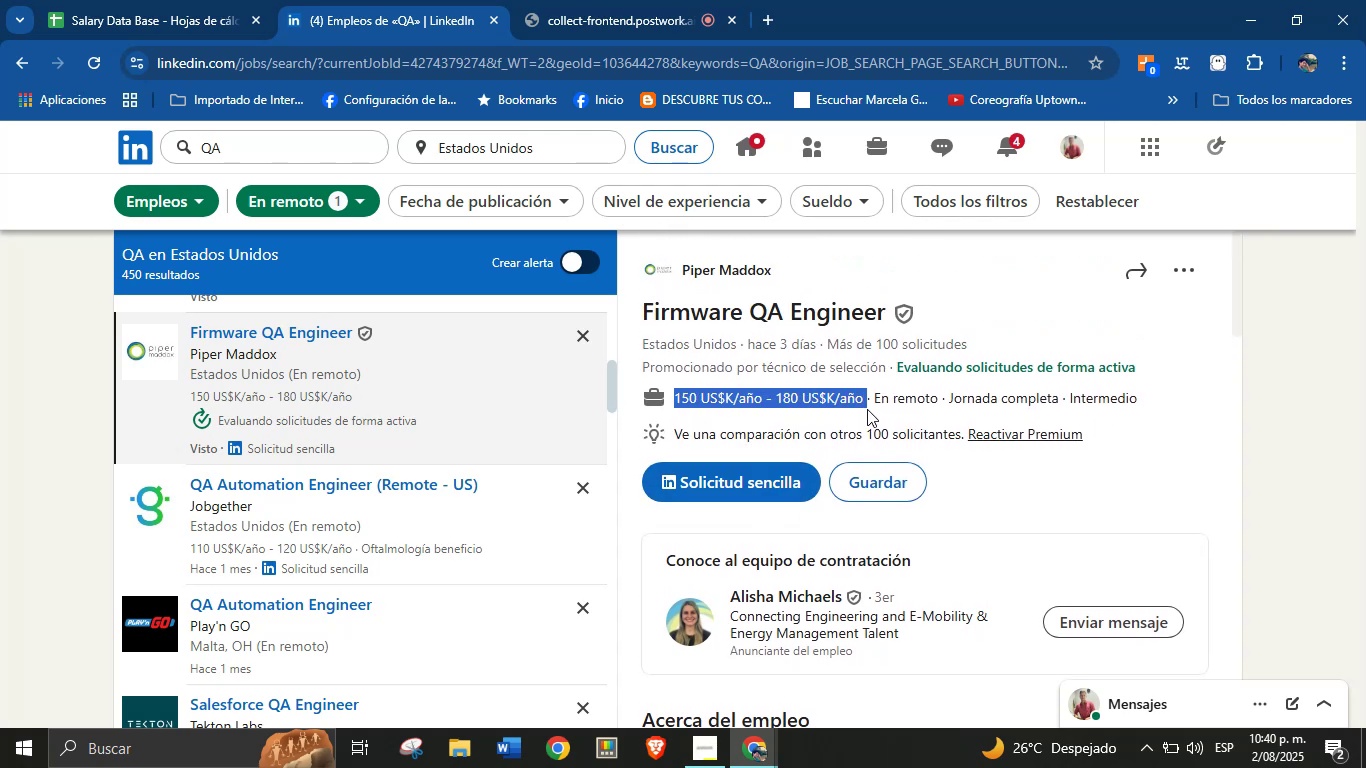 
key(Control+C)
 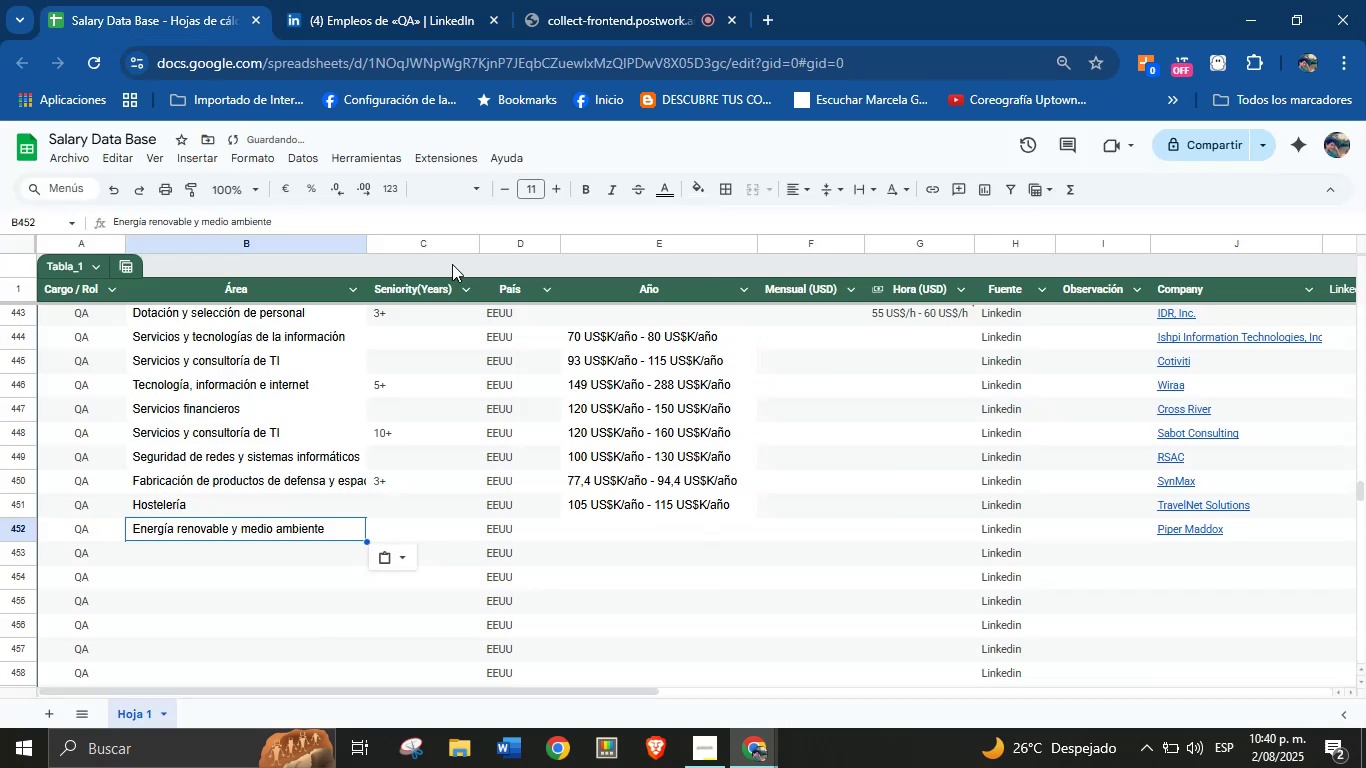 
left_click([621, 533])
 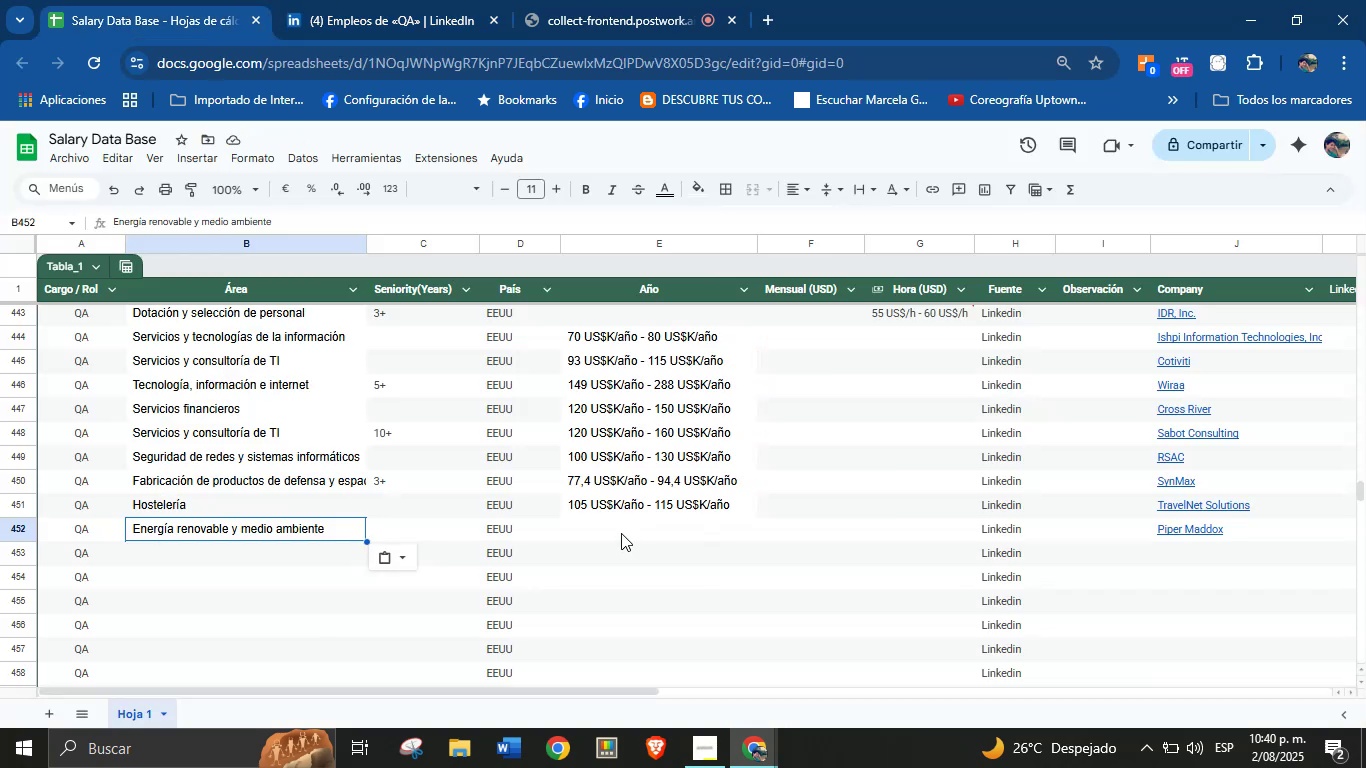 
key(Control+V)
 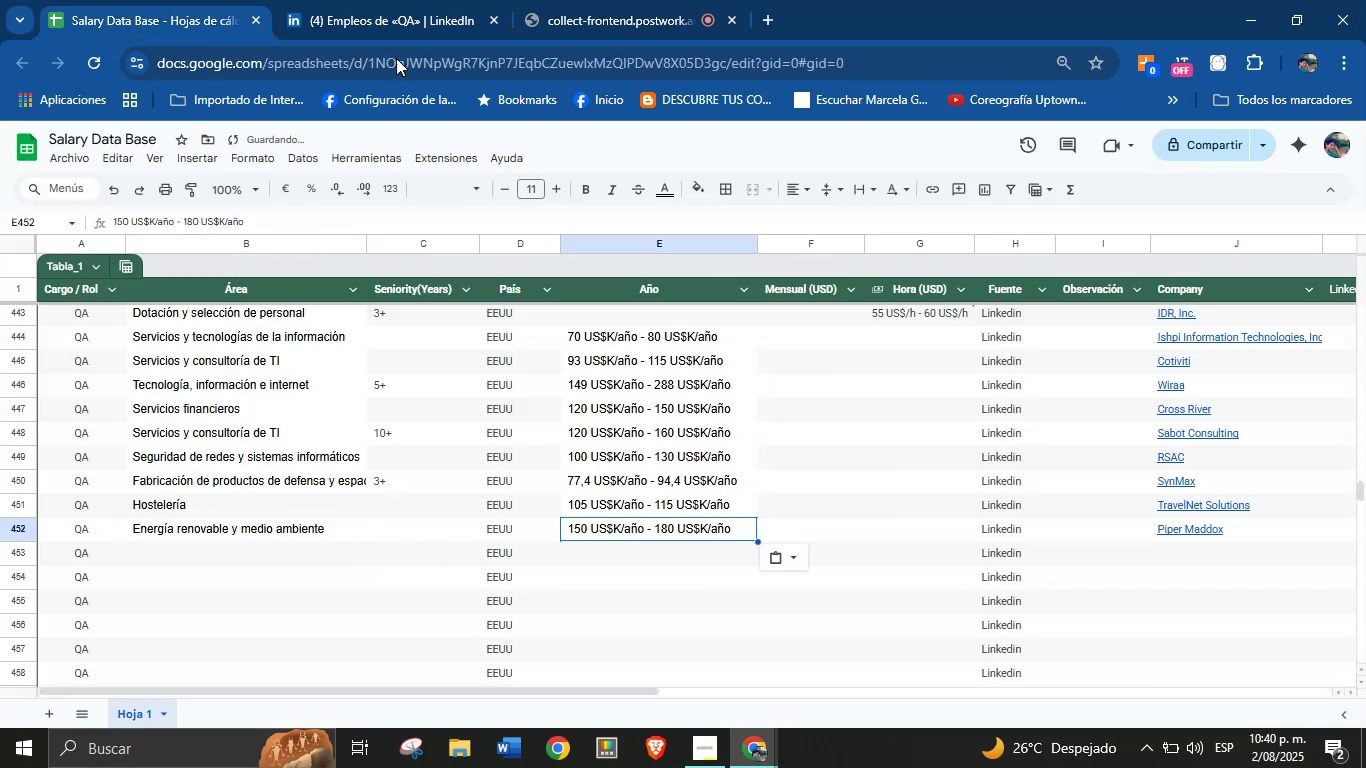 
left_click([388, 0])
 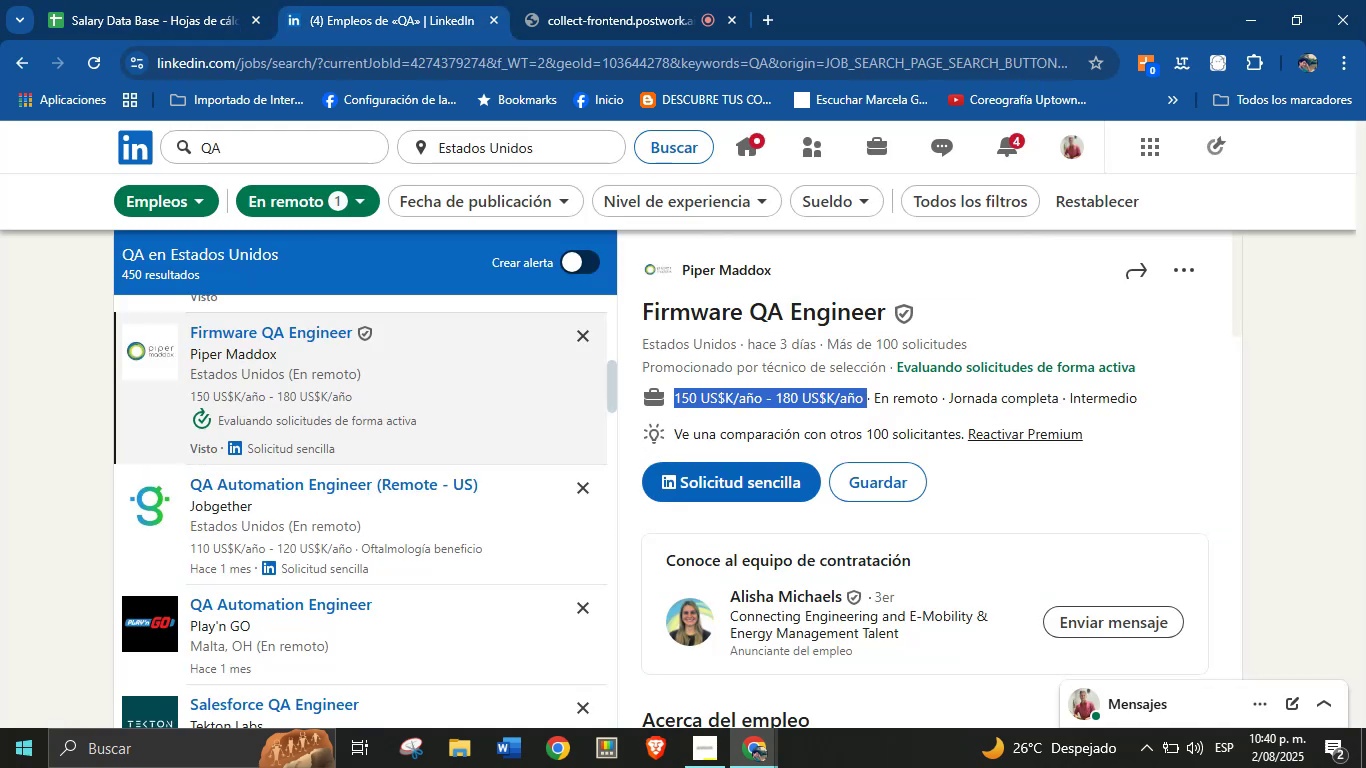 
scroll: coordinate [833, 479], scroll_direction: down, amount: 9.0
 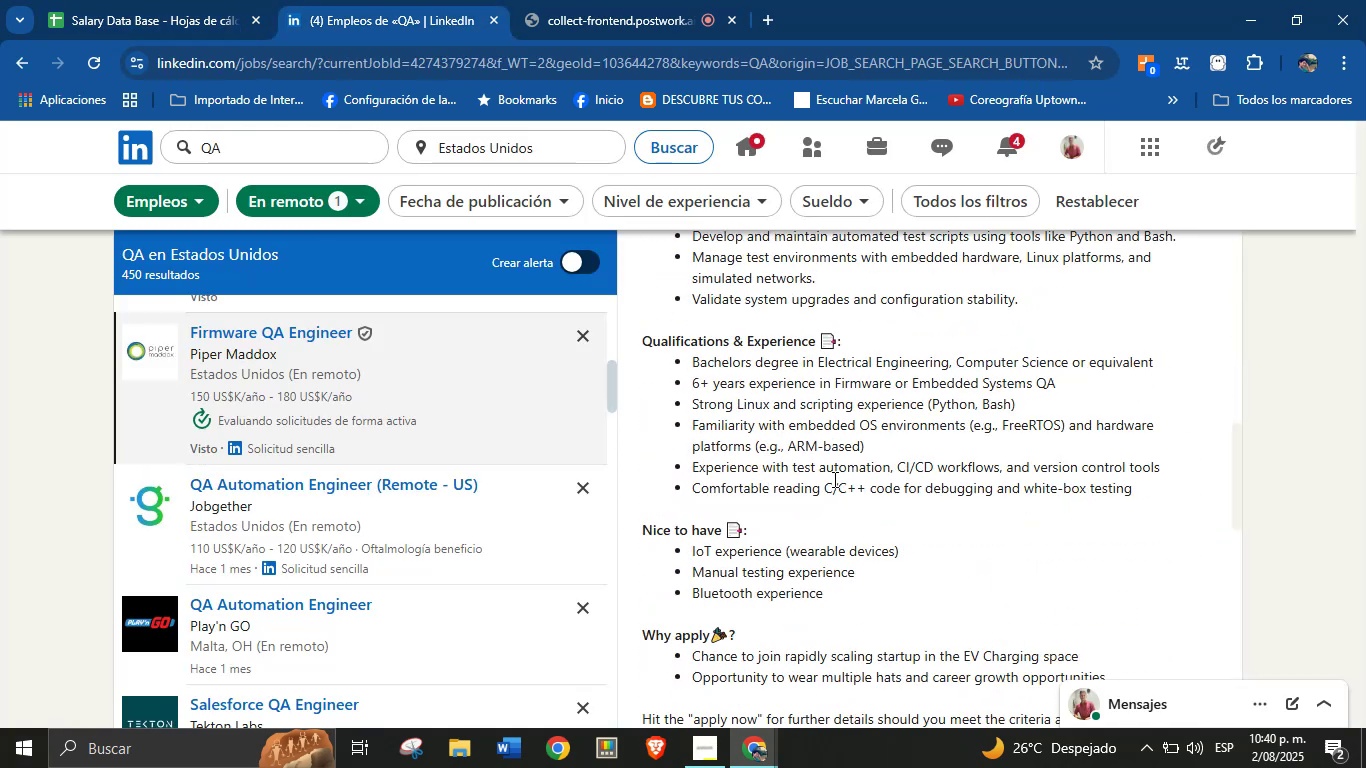 
scroll: coordinate [833, 479], scroll_direction: none, amount: 0.0
 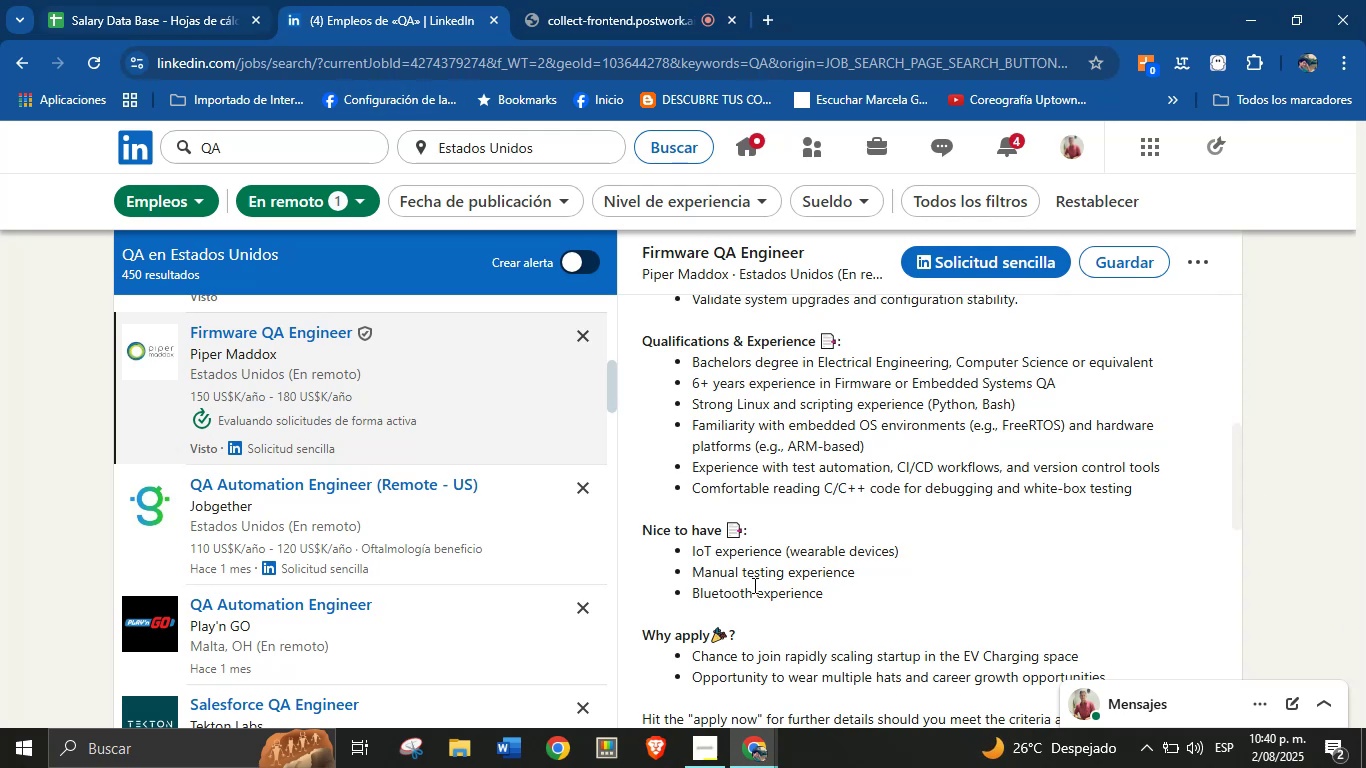 
left_click([189, 0])
 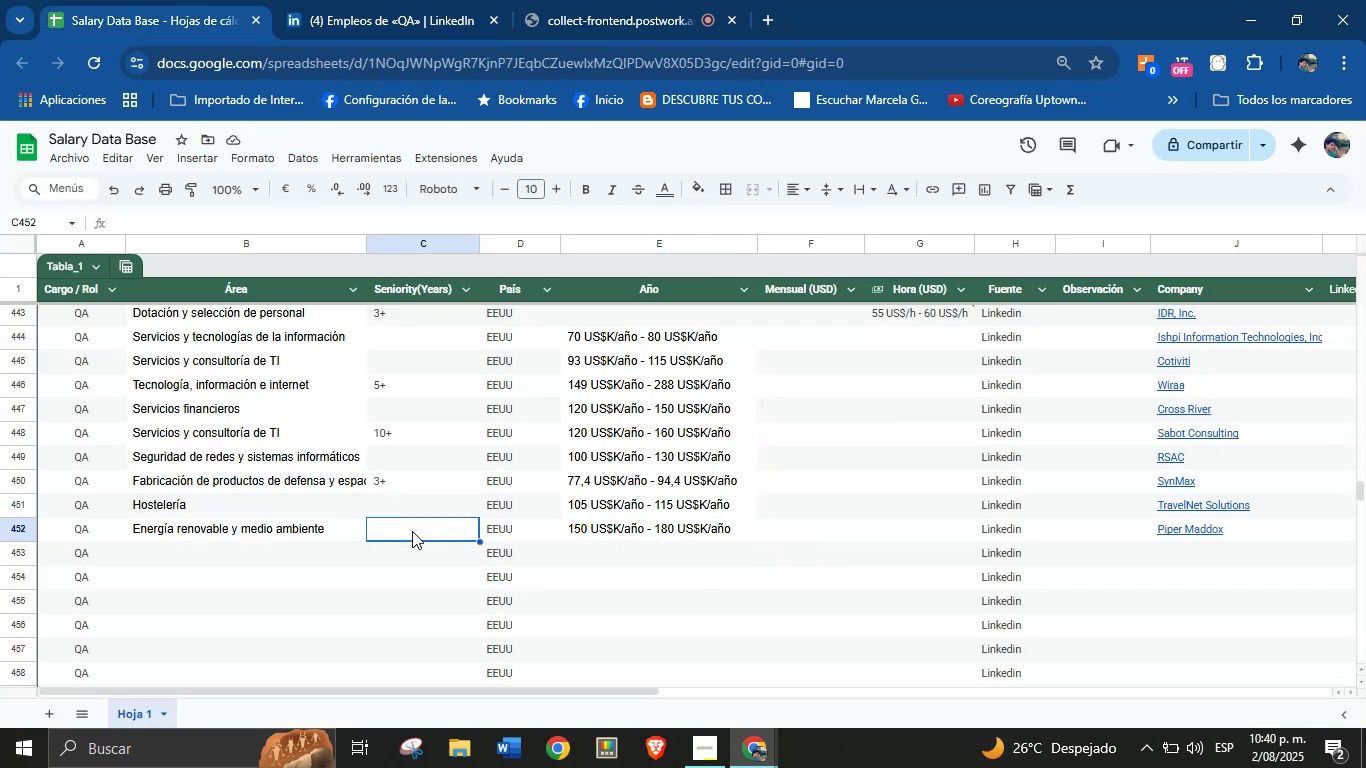 
key(6)
 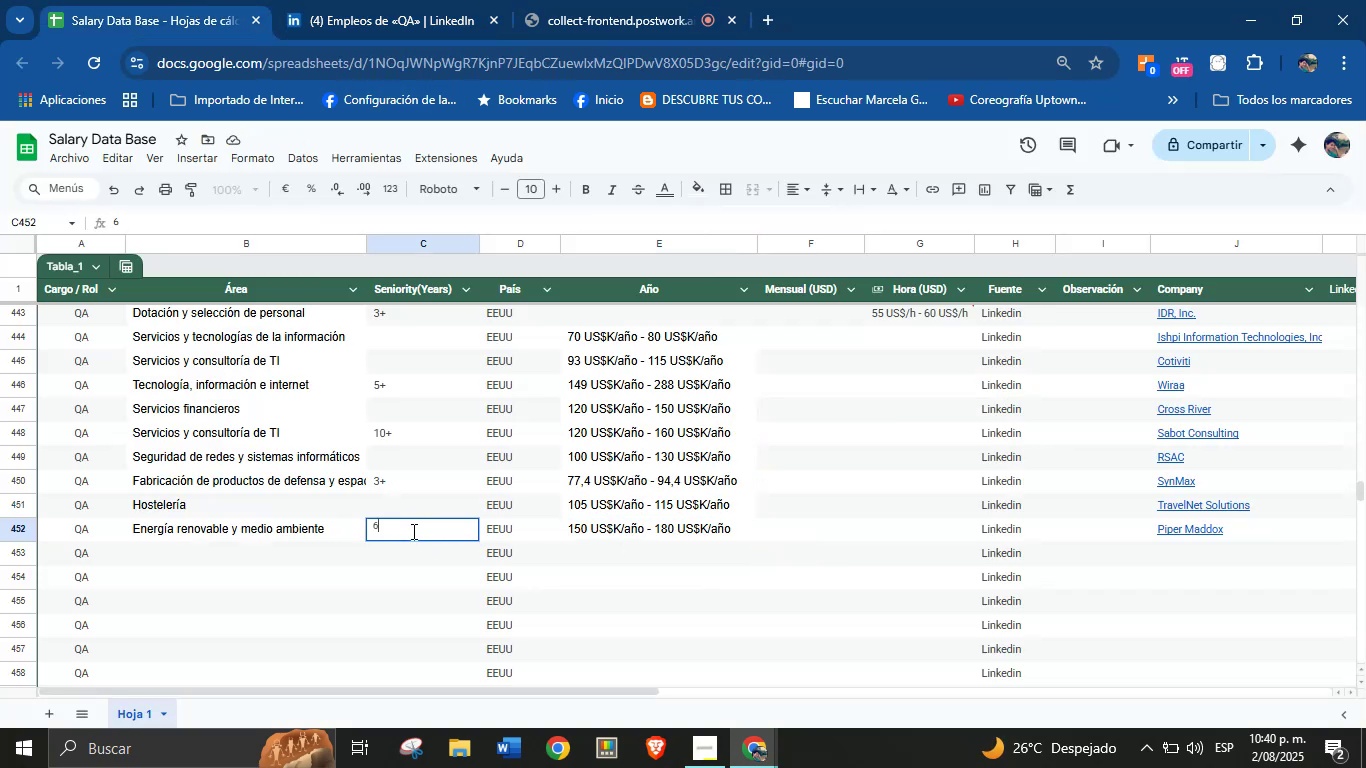 
key(Equal)
 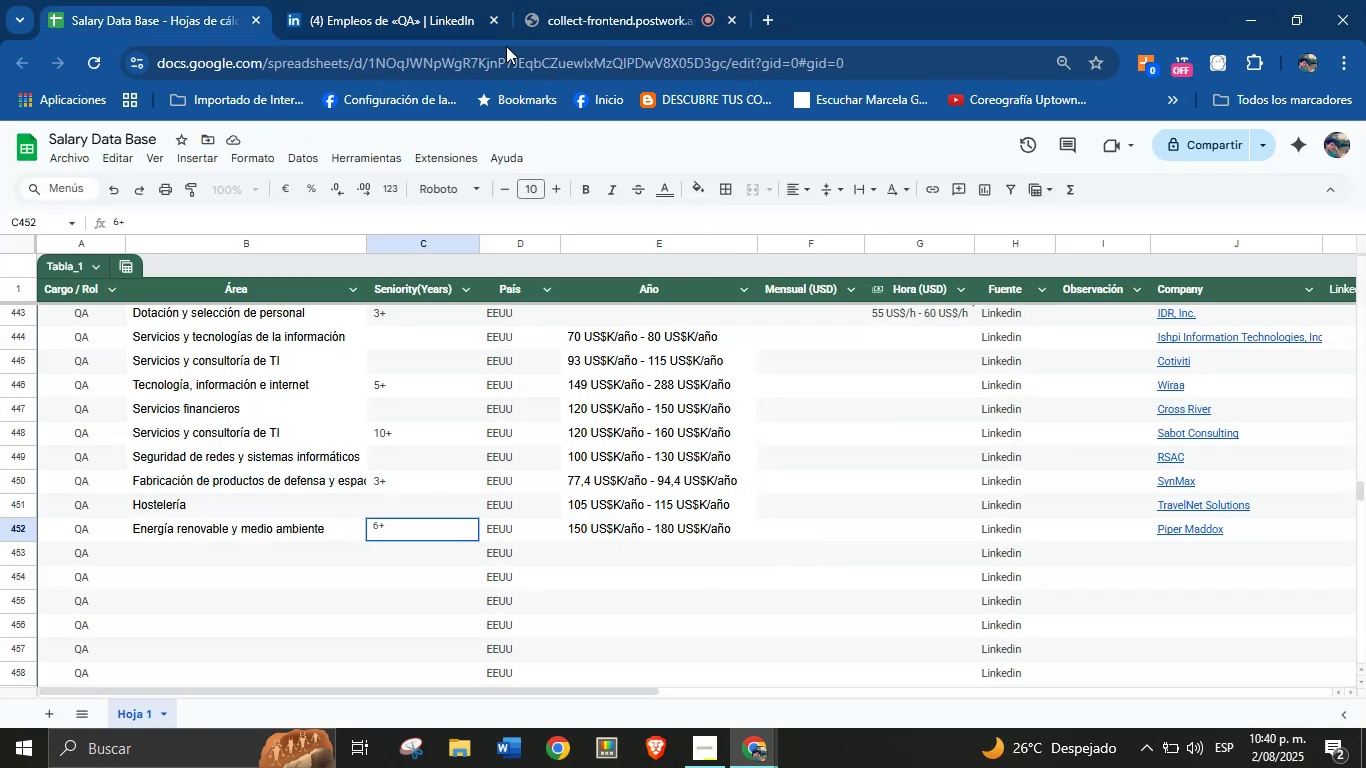 
left_click([408, 0])
 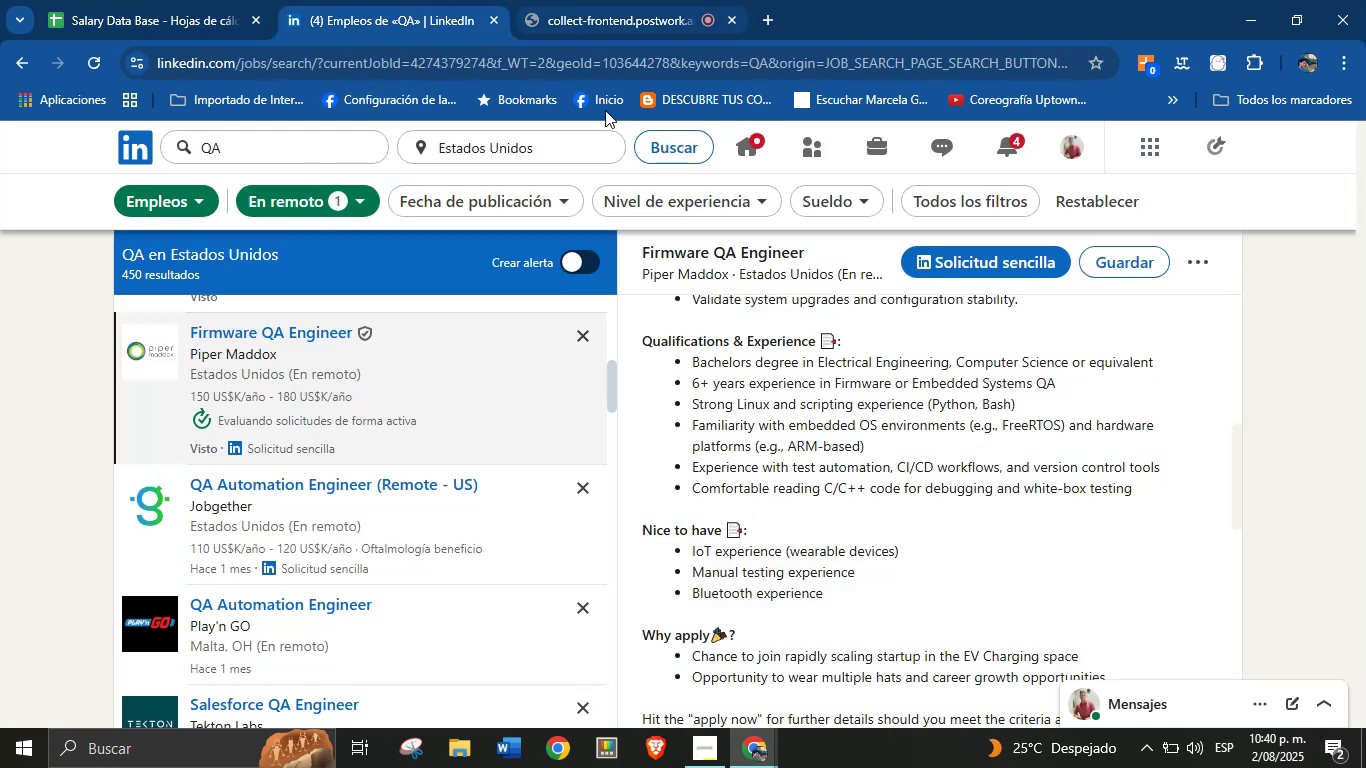 
scroll: coordinate [313, 440], scroll_direction: down, amount: 7.0
 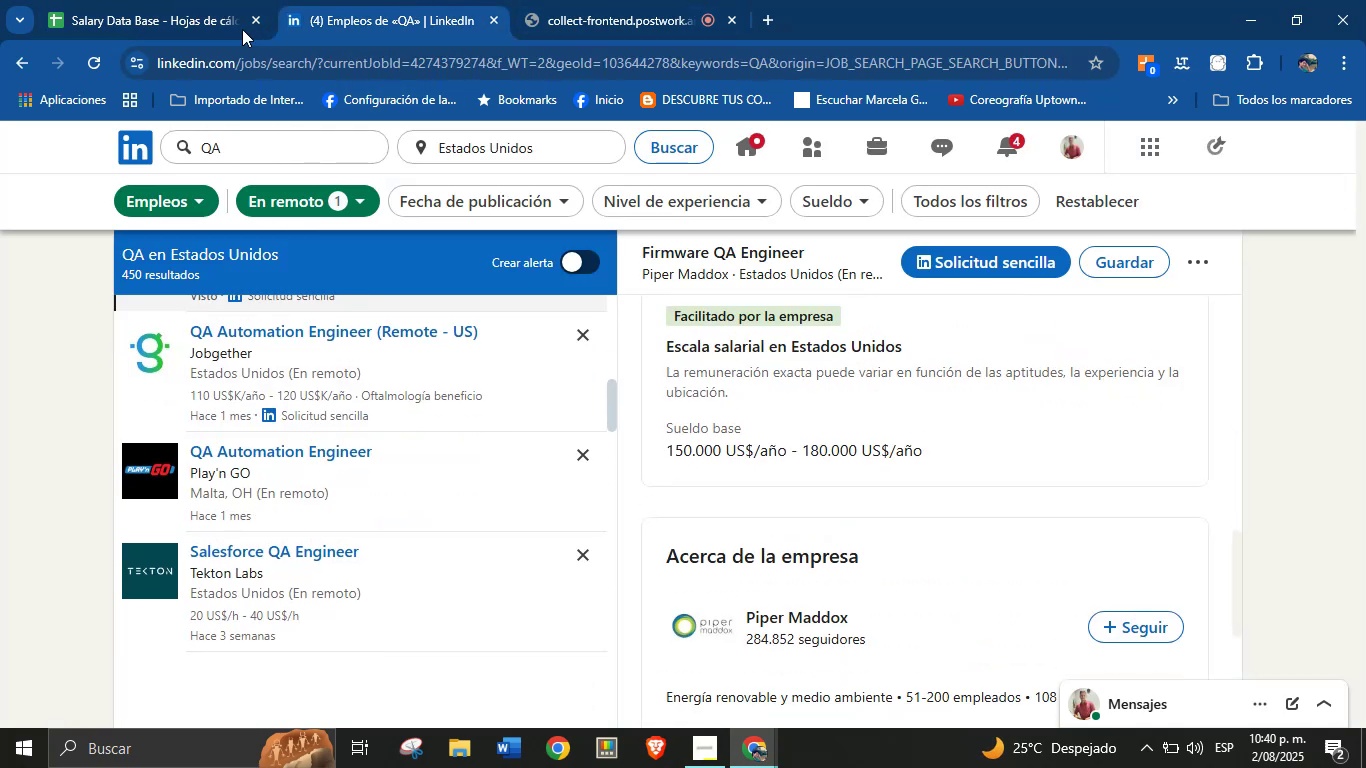 
left_click([229, 0])
 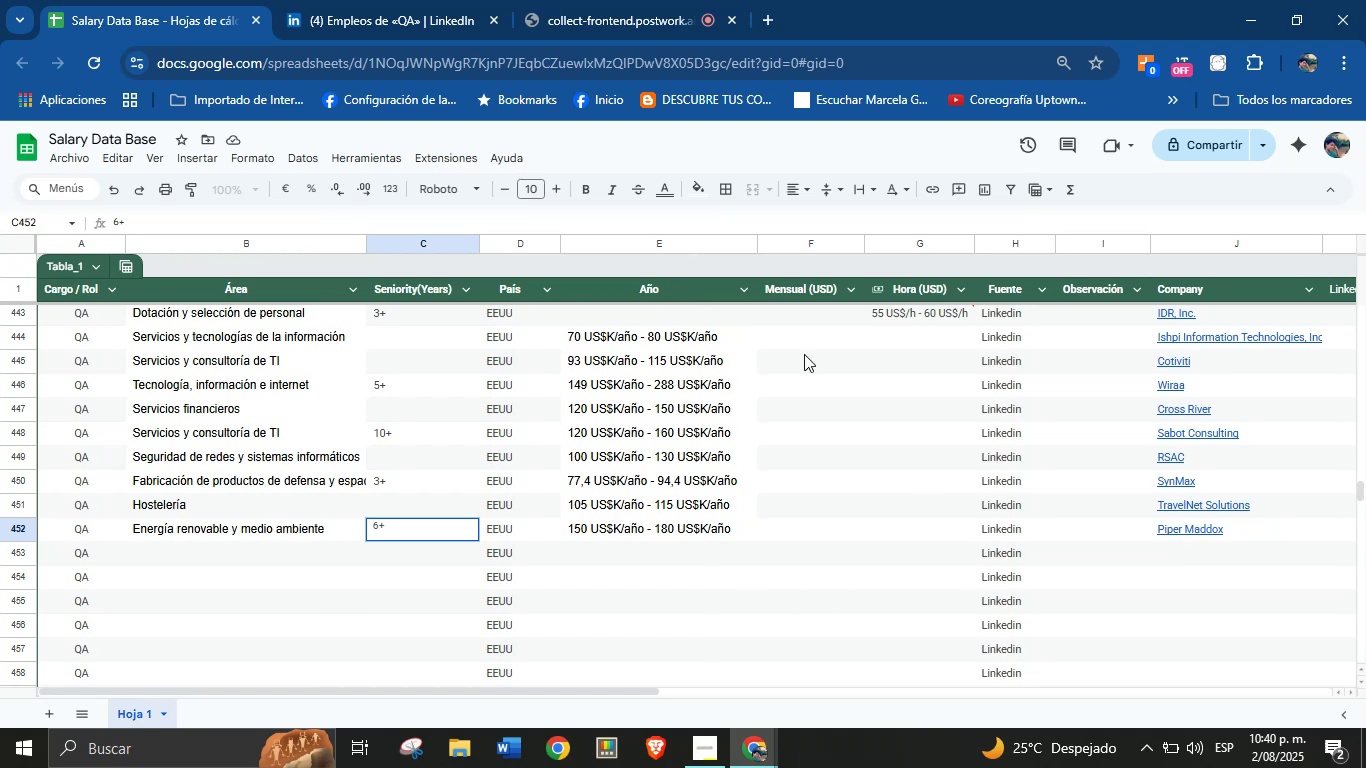 
left_click([415, 0])
 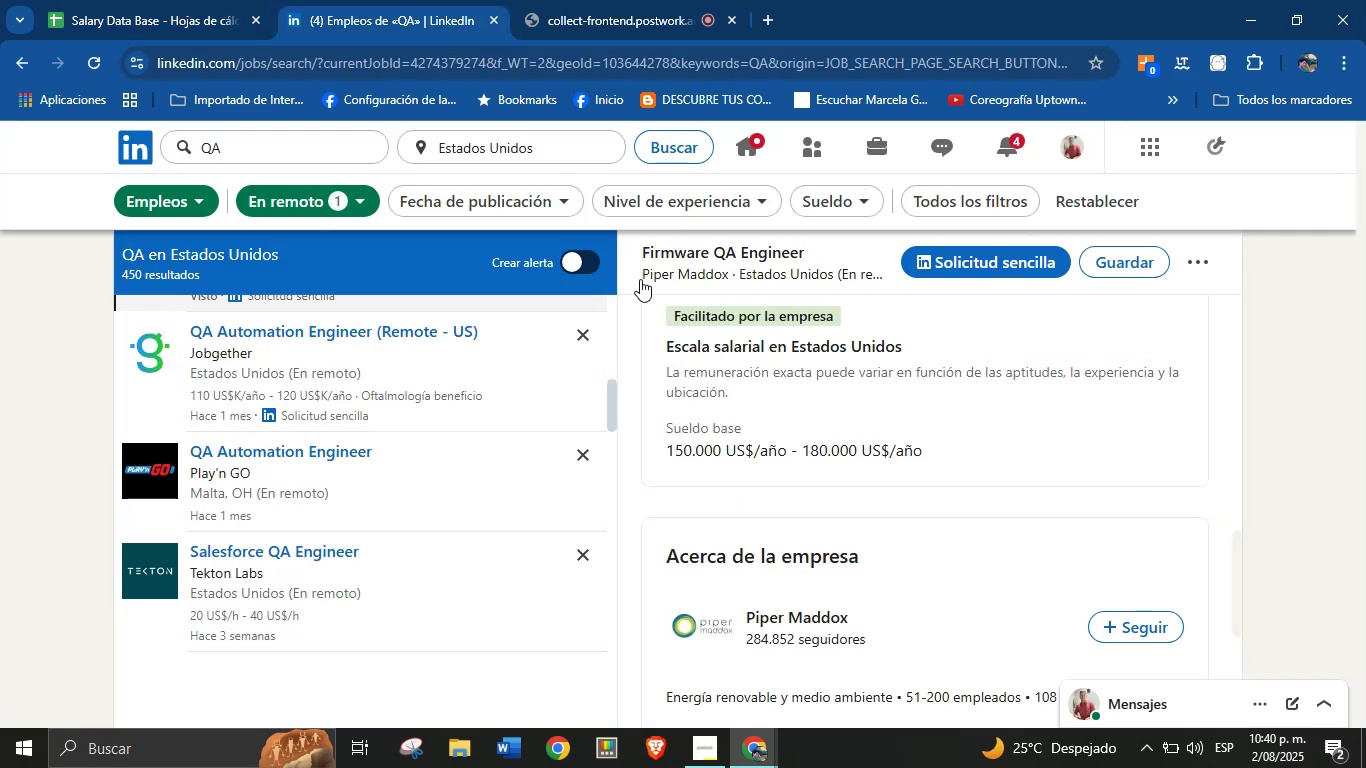 
scroll: coordinate [377, 536], scroll_direction: down, amount: 6.0
 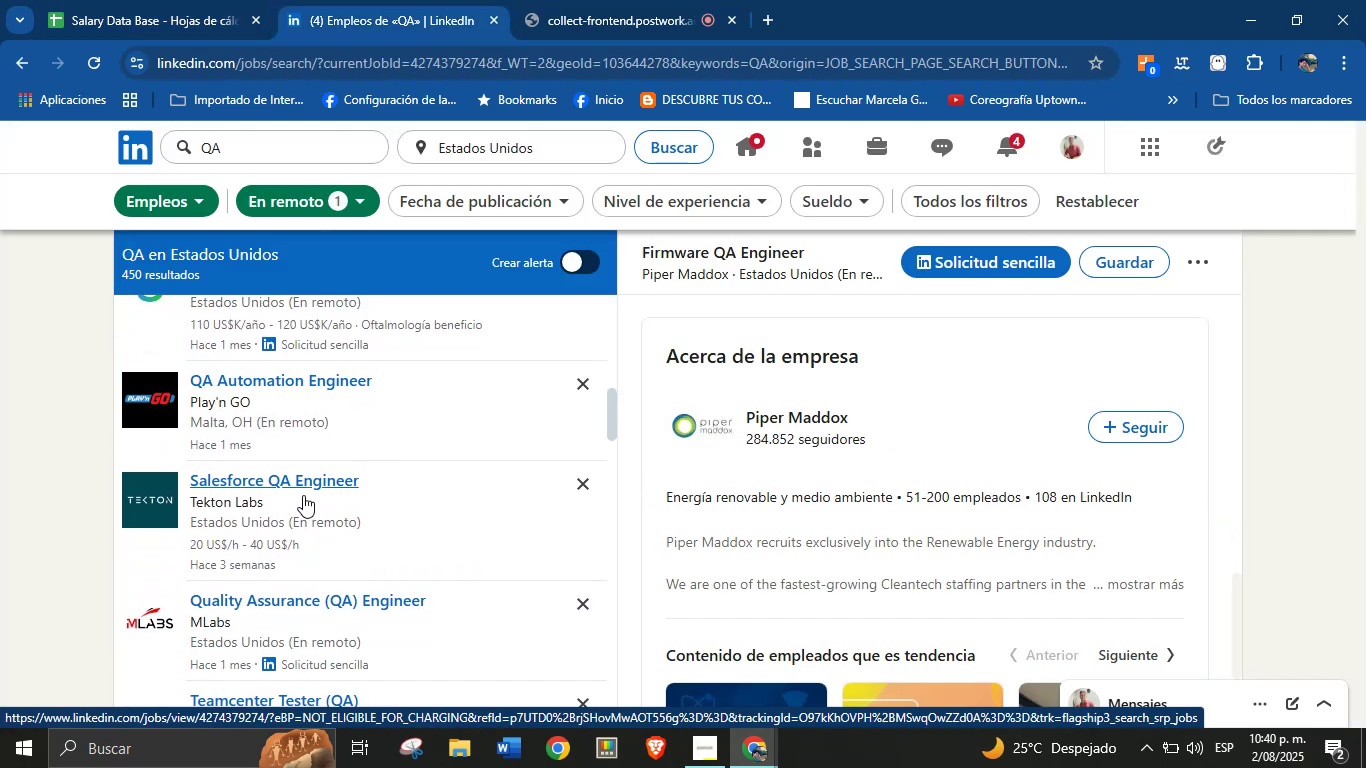 
left_click([295, 485])
 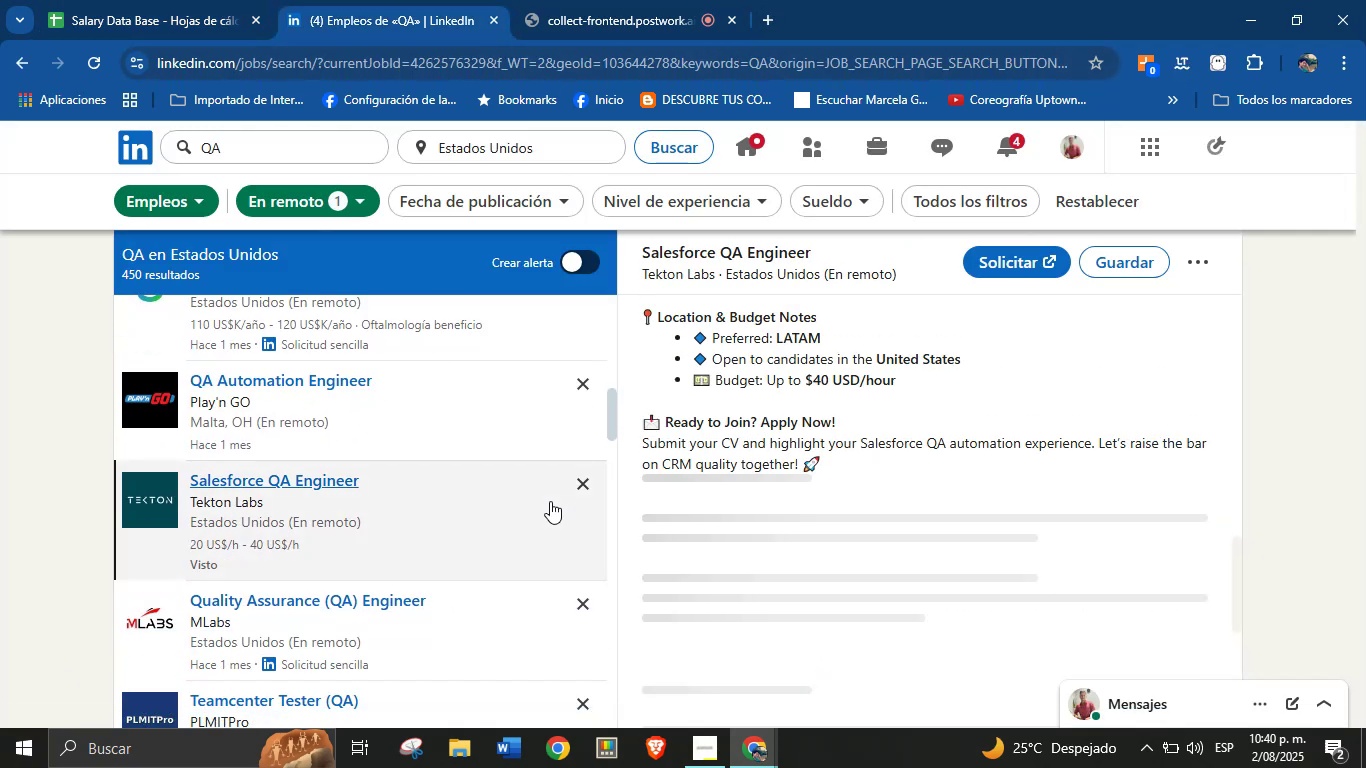 
mouse_move([784, 394])
 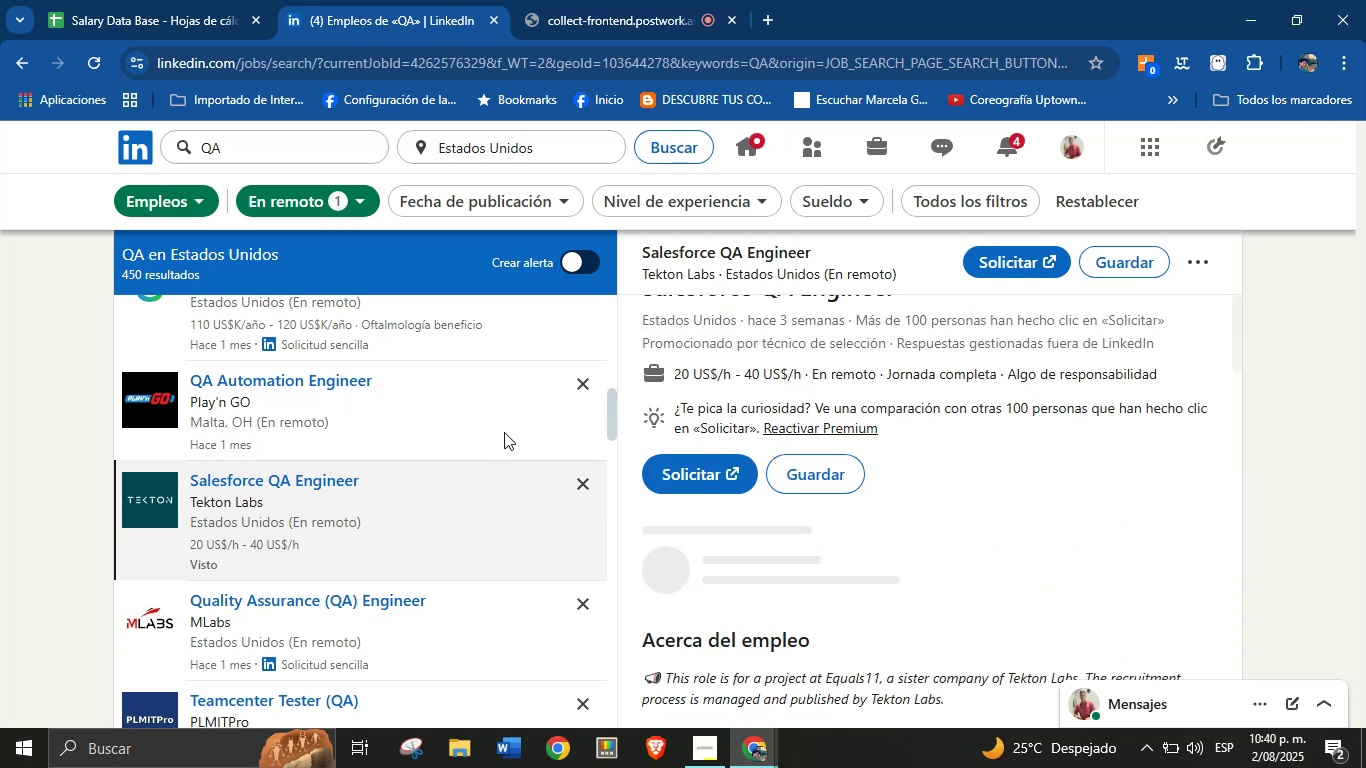 
scroll: coordinate [787, 383], scroll_direction: up, amount: 9.0
 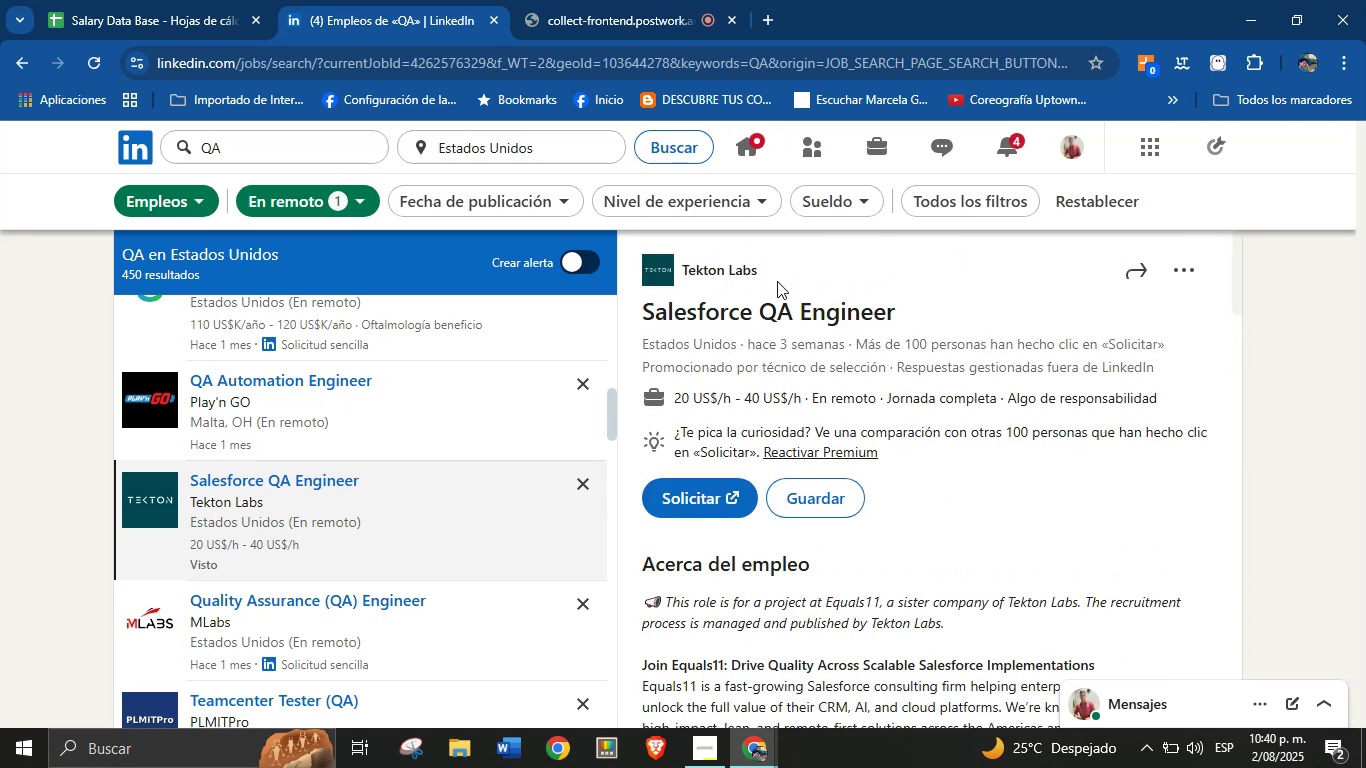 
left_click_drag(start_coordinate=[764, 268], to_coordinate=[685, 270])
 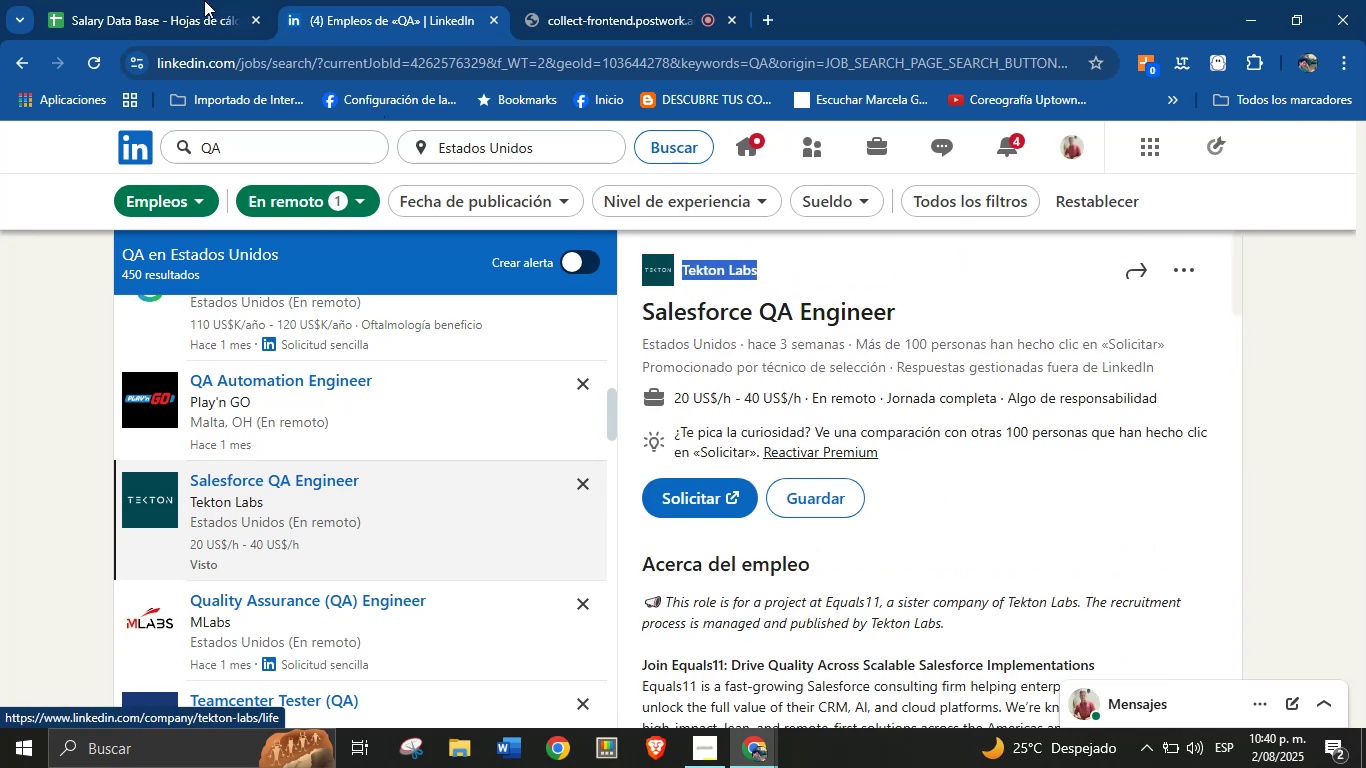 
key(Control+C)
 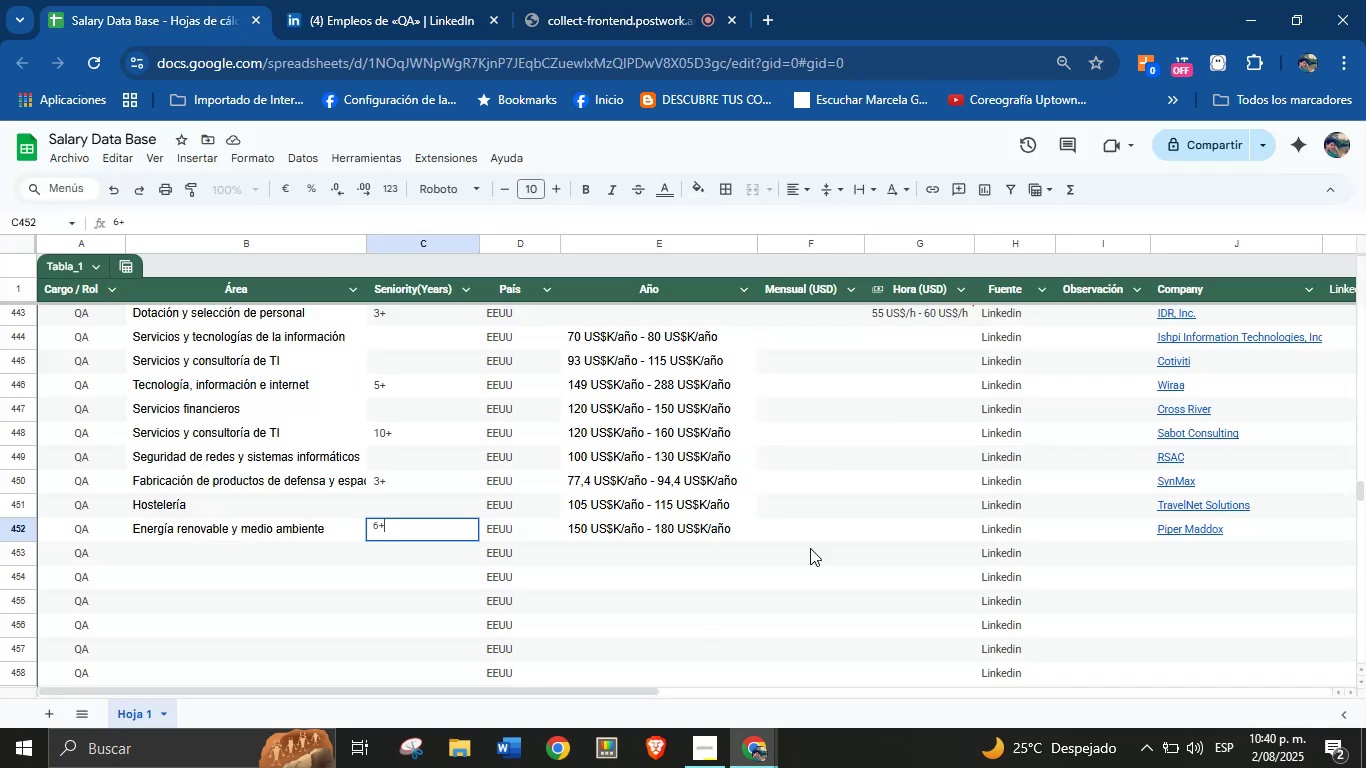 
left_click([1182, 548])
 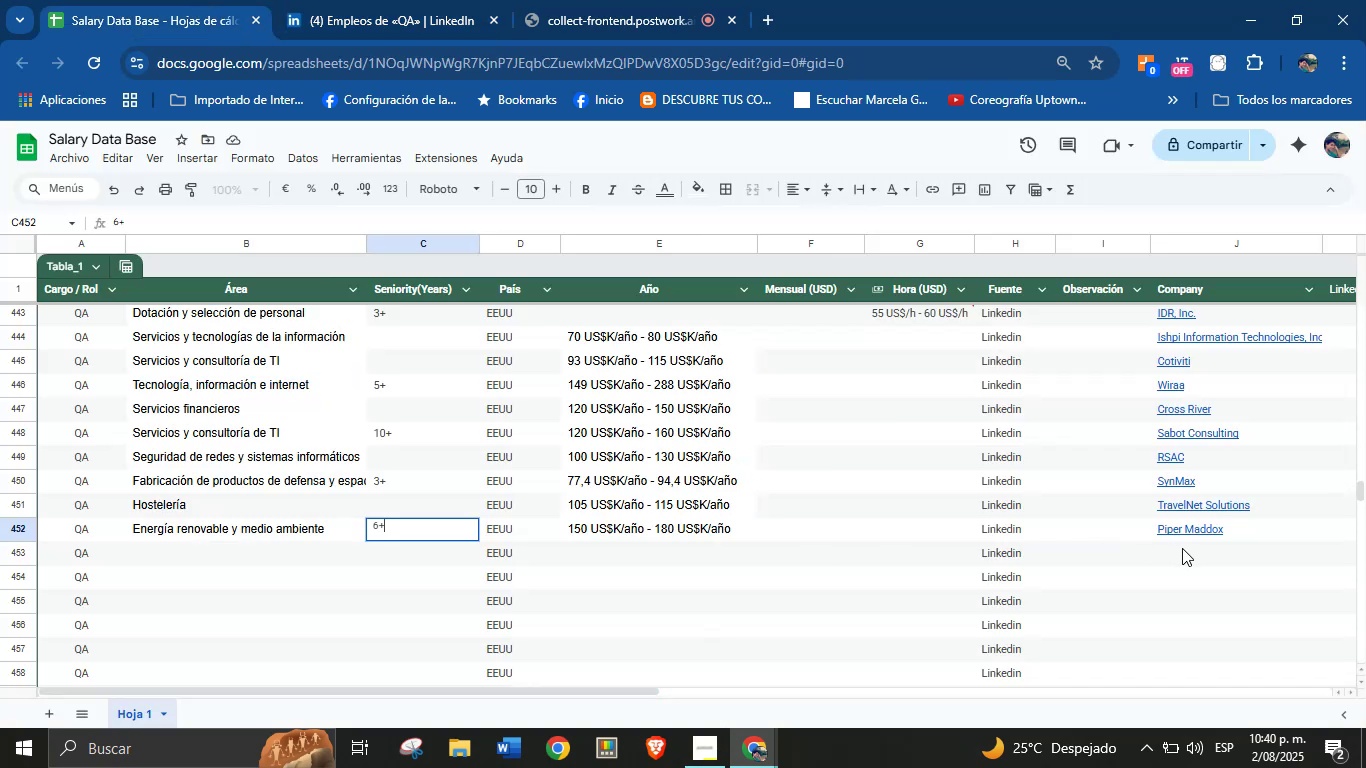 
key(Control+V)
 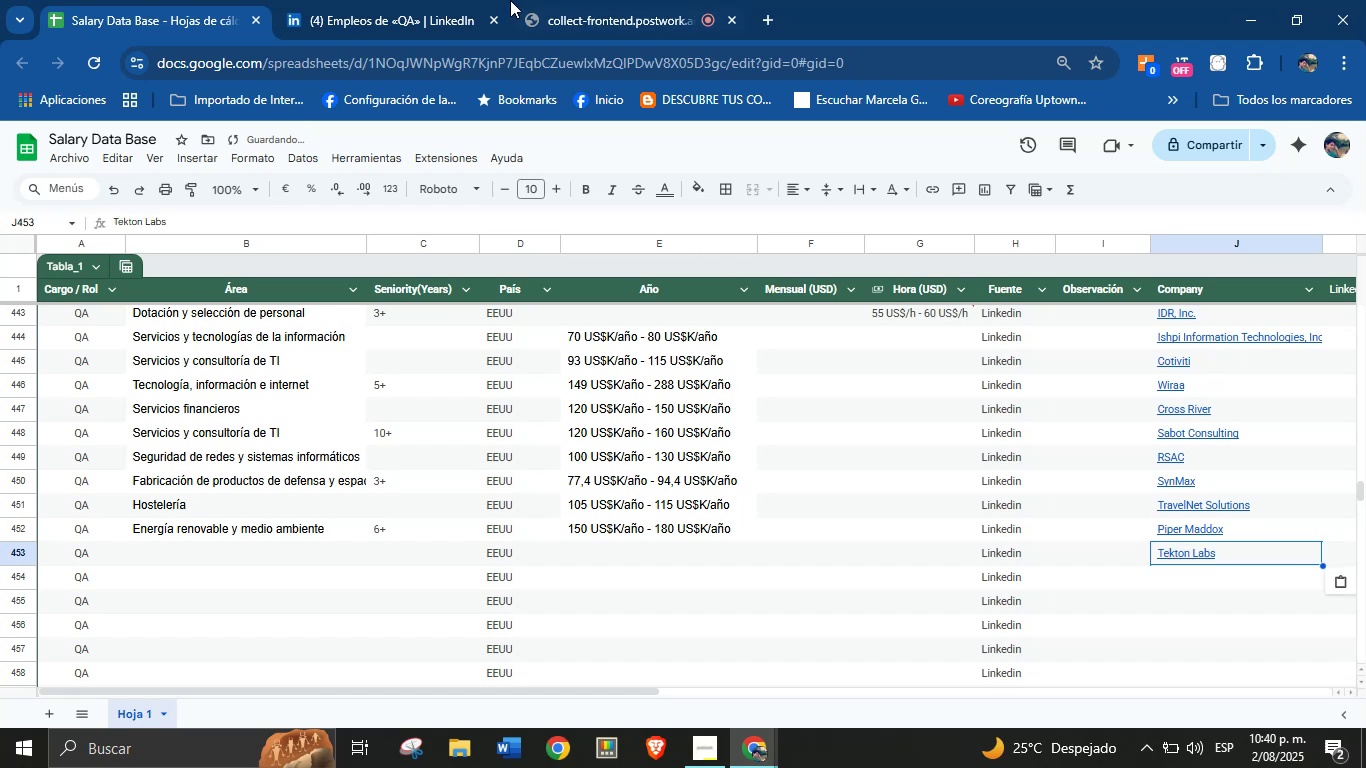 
left_click([406, 0])
 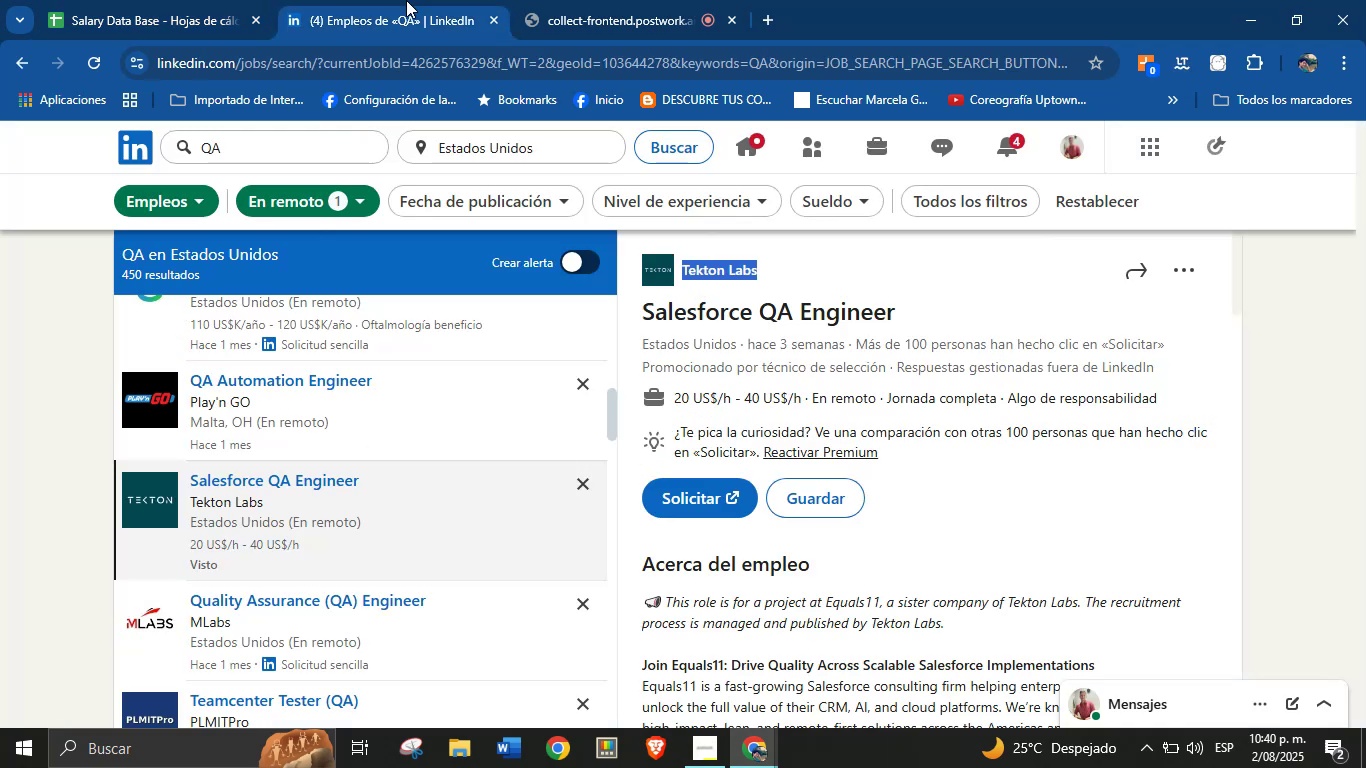 
scroll: coordinate [797, 544], scroll_direction: down, amount: 28.0
 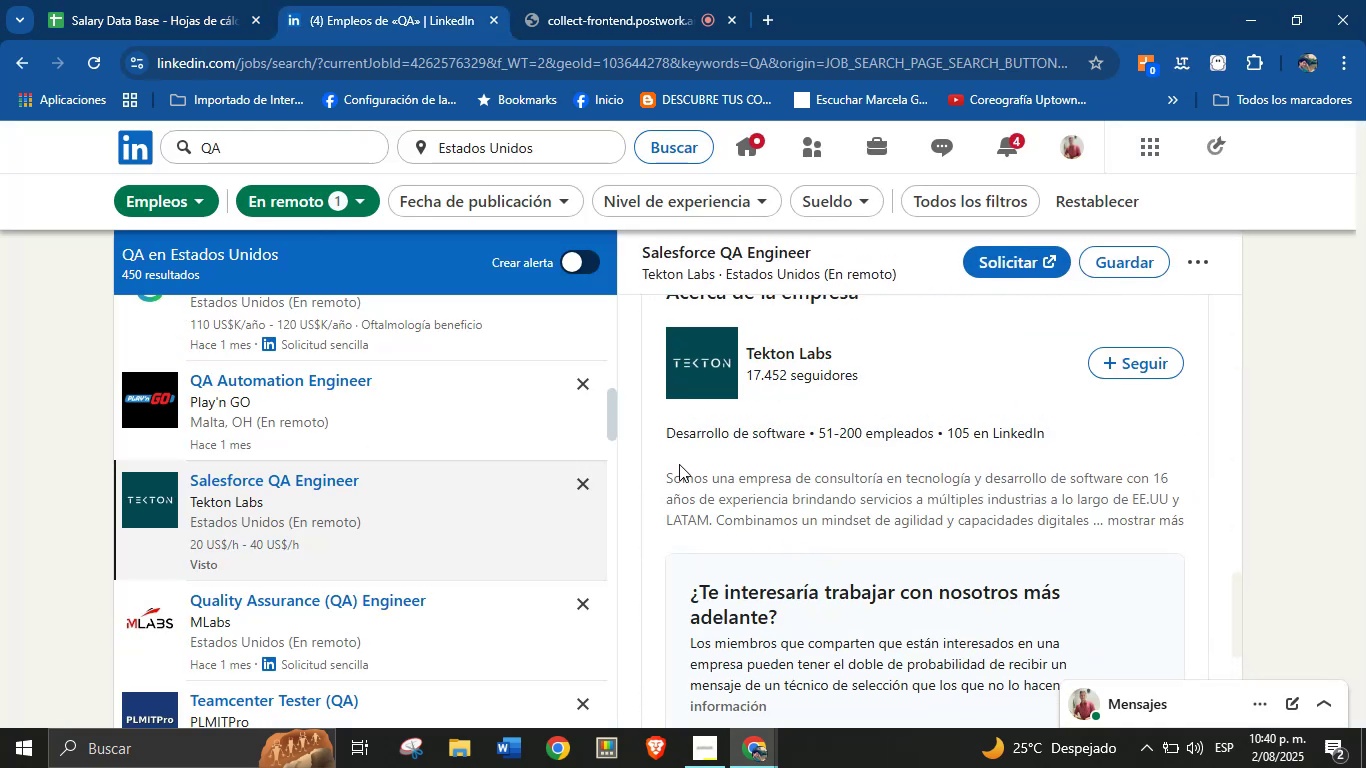 
left_click_drag(start_coordinate=[659, 426], to_coordinate=[806, 441])
 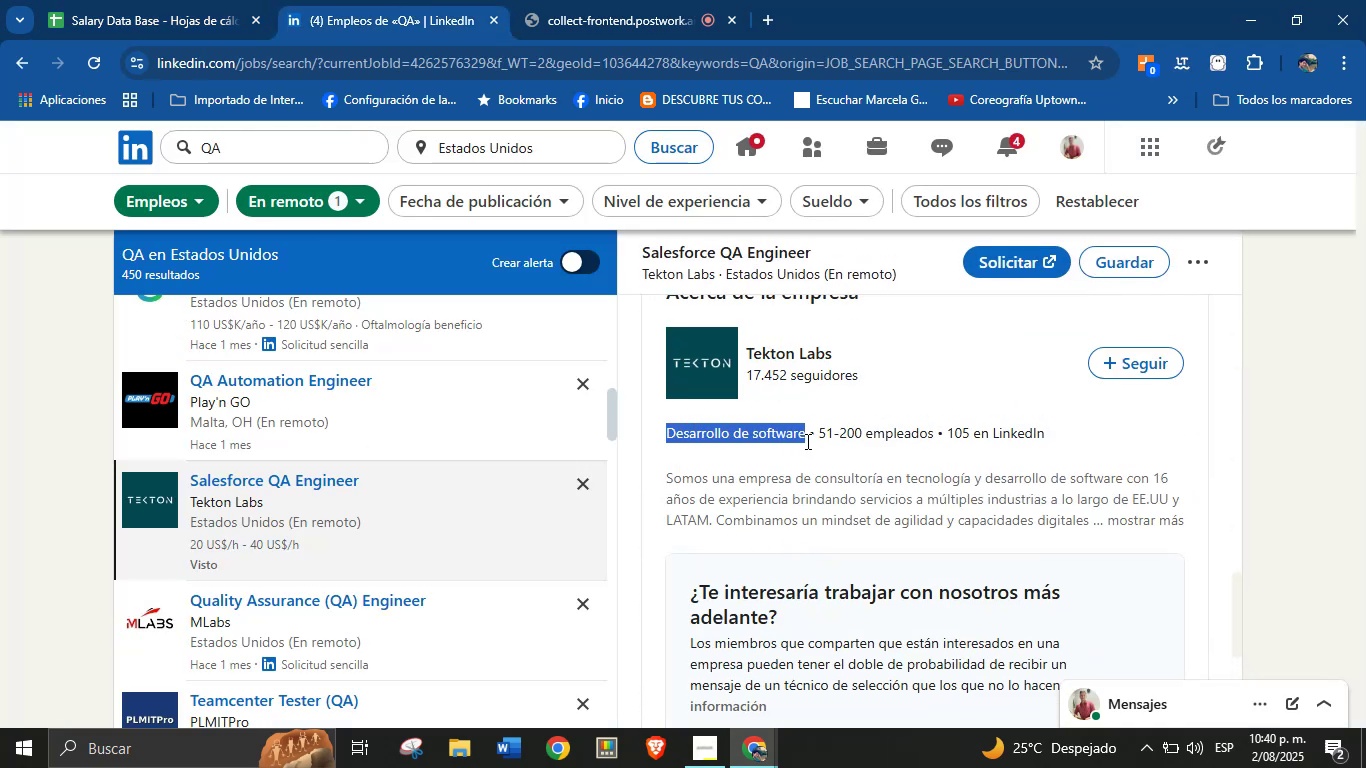 
key(Control+C)
 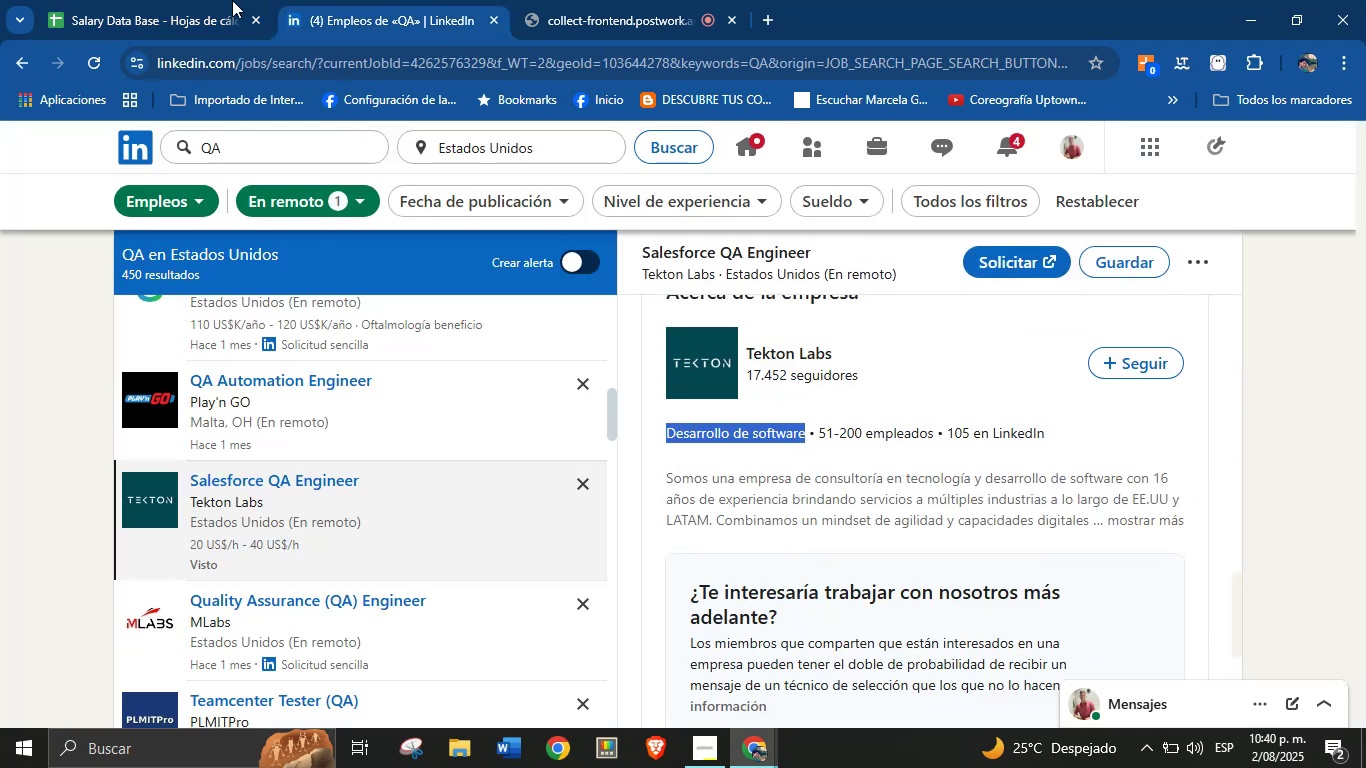 
left_click([182, 0])
 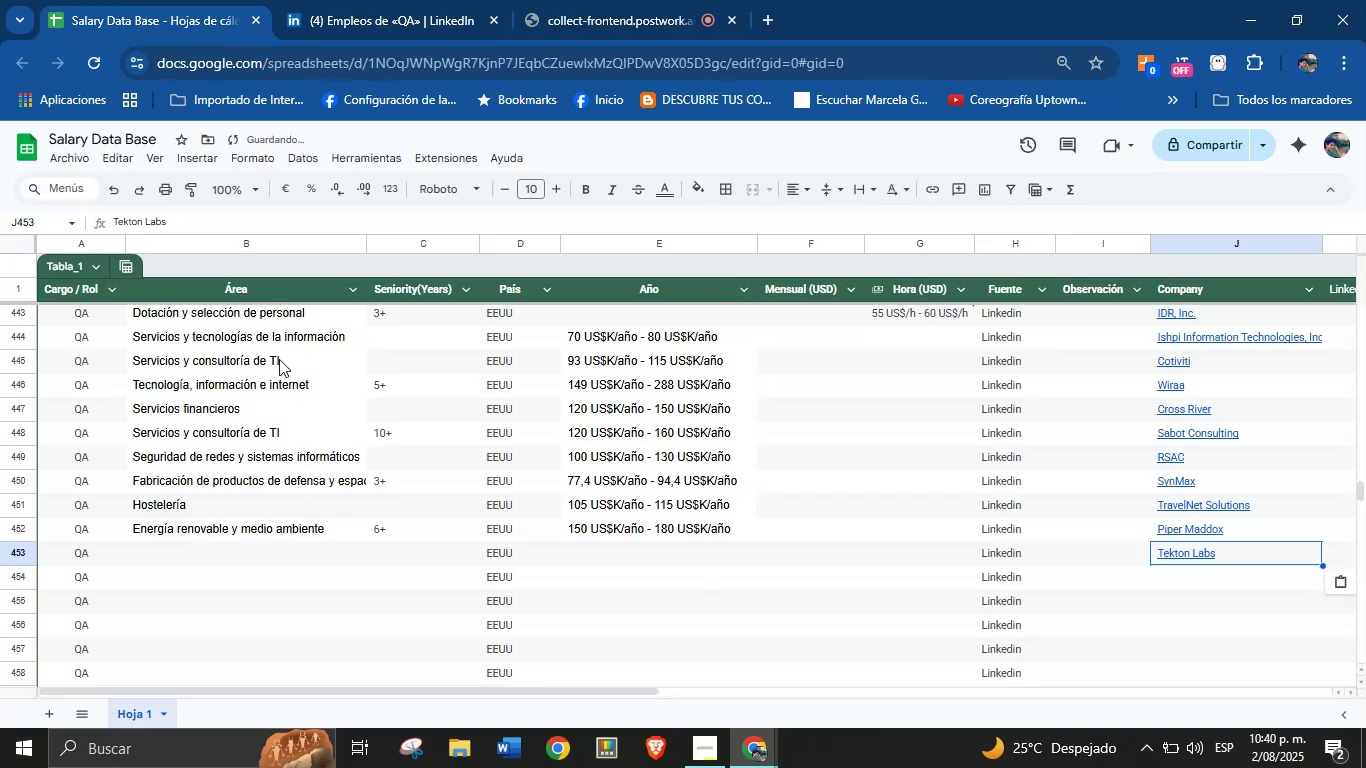 
left_click([226, 560])
 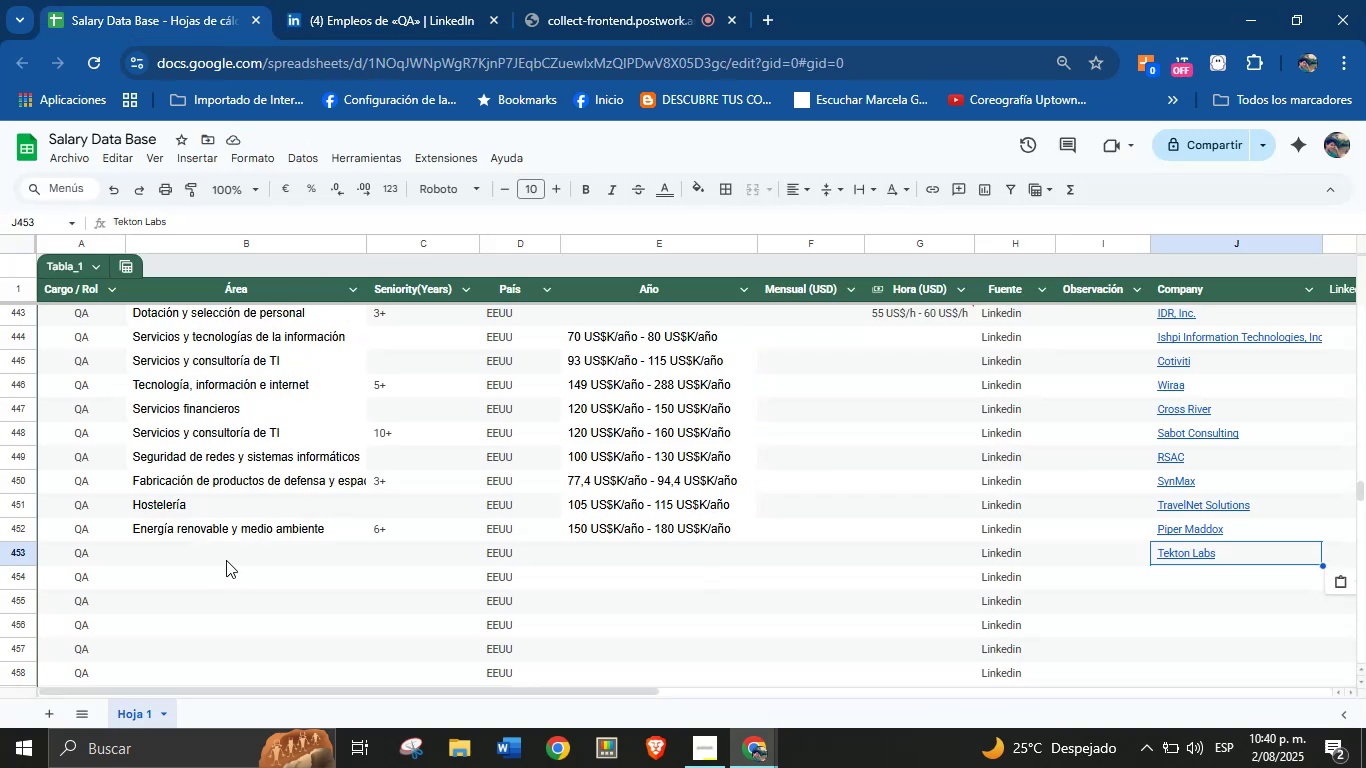 
key(Control+V)
 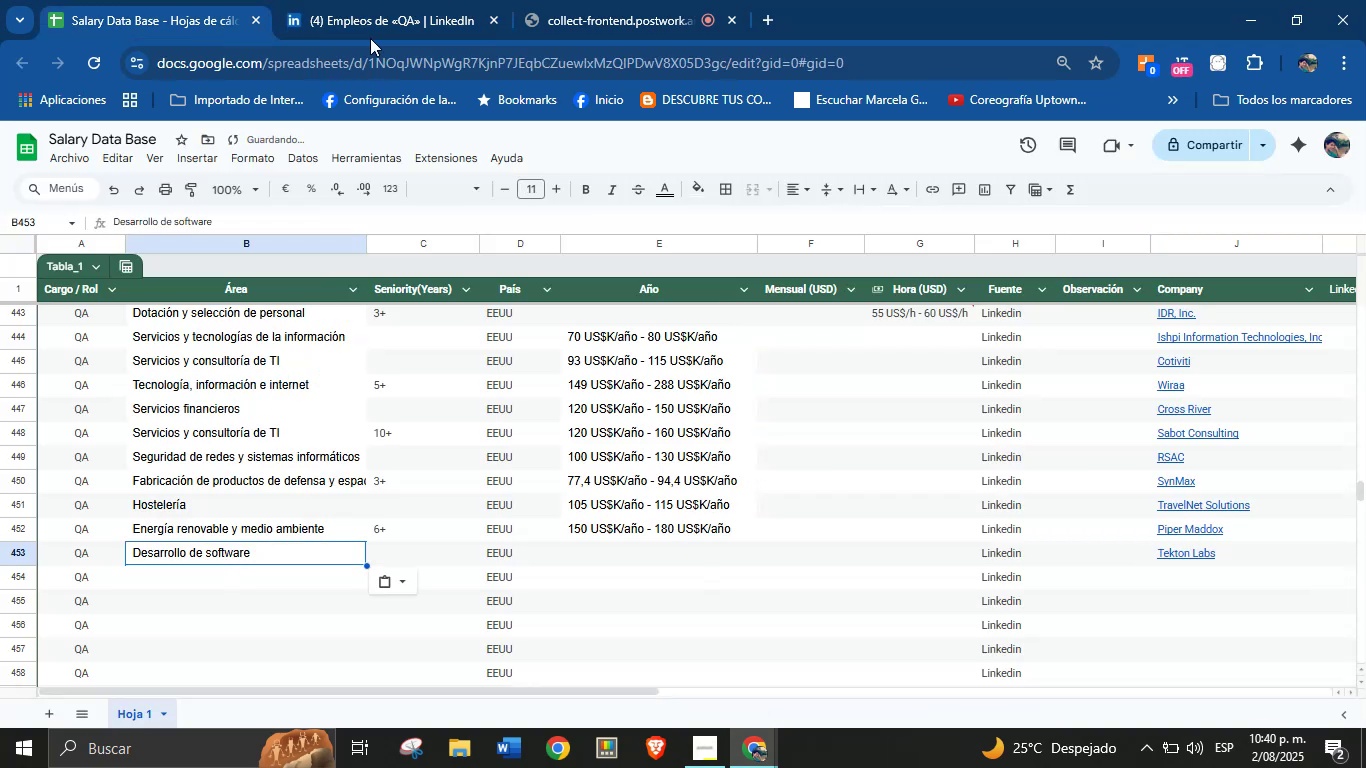 
left_click([377, 0])
 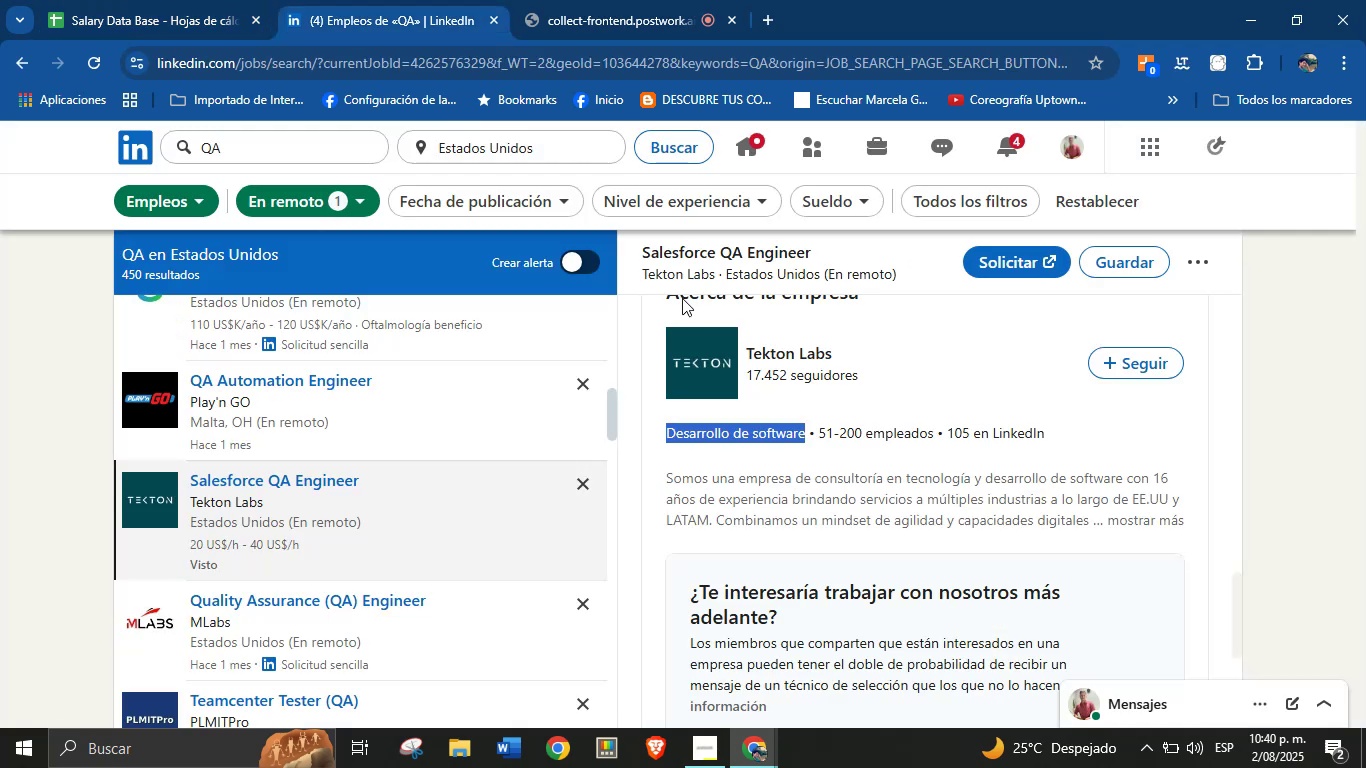 
scroll: coordinate [795, 495], scroll_direction: up, amount: 14.0
 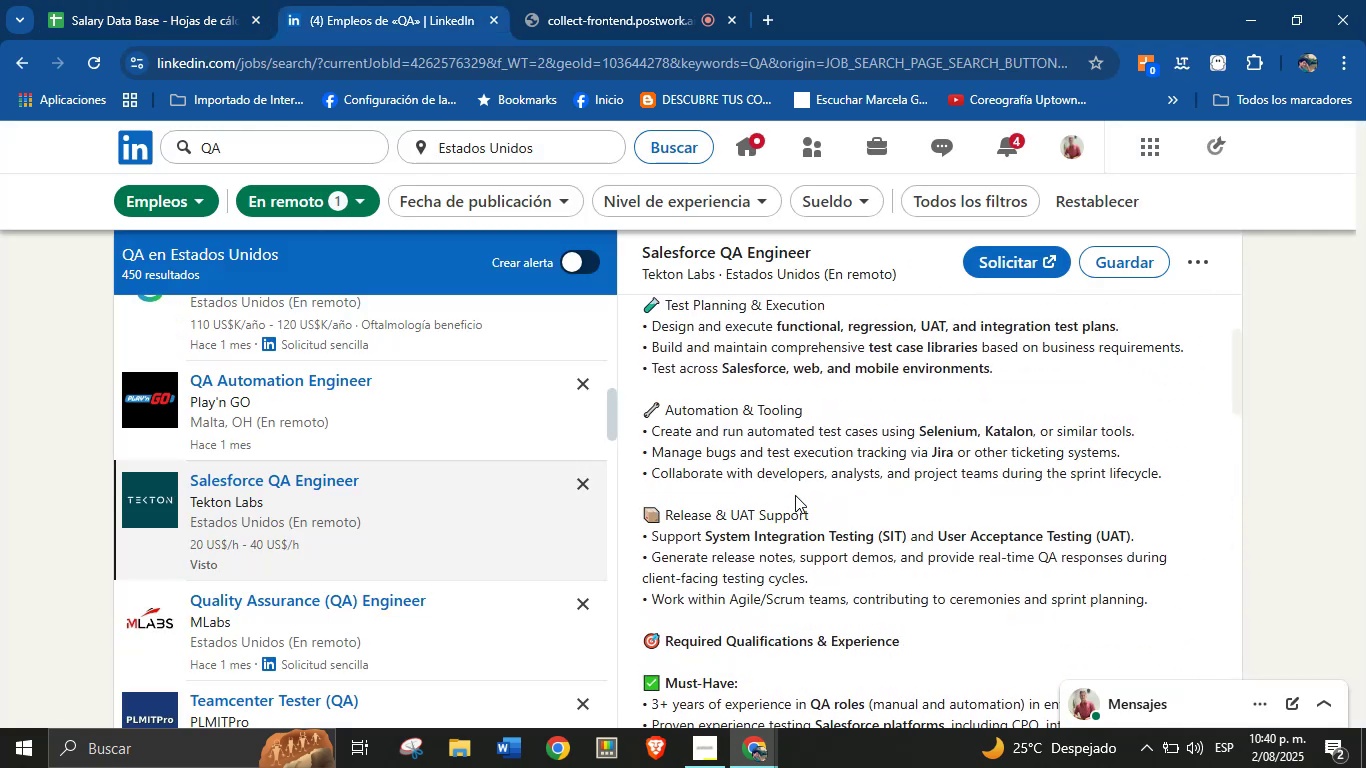 
scroll: coordinate [795, 495], scroll_direction: down, amount: 5.0
 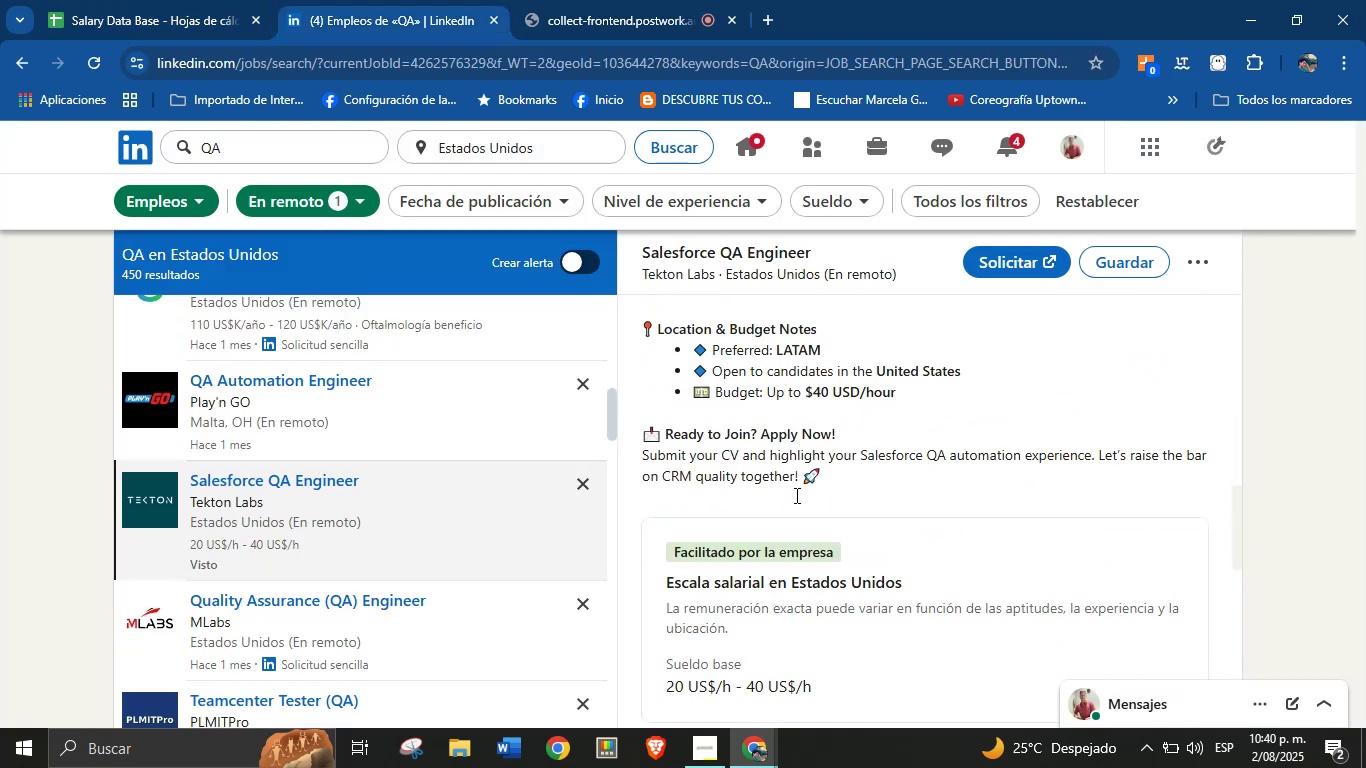 
scroll: coordinate [796, 496], scroll_direction: up, amount: 22.0
 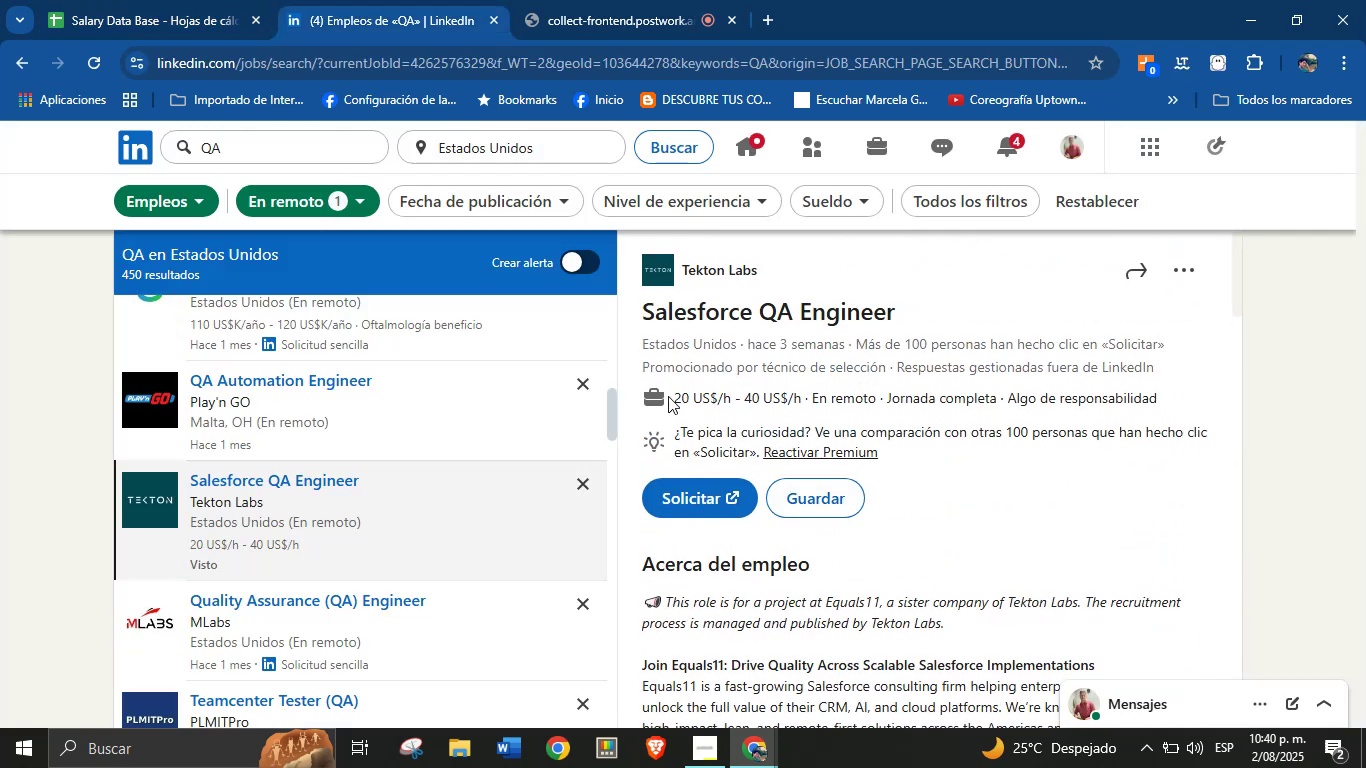 
left_click_drag(start_coordinate=[668, 395], to_coordinate=[812, 396])
 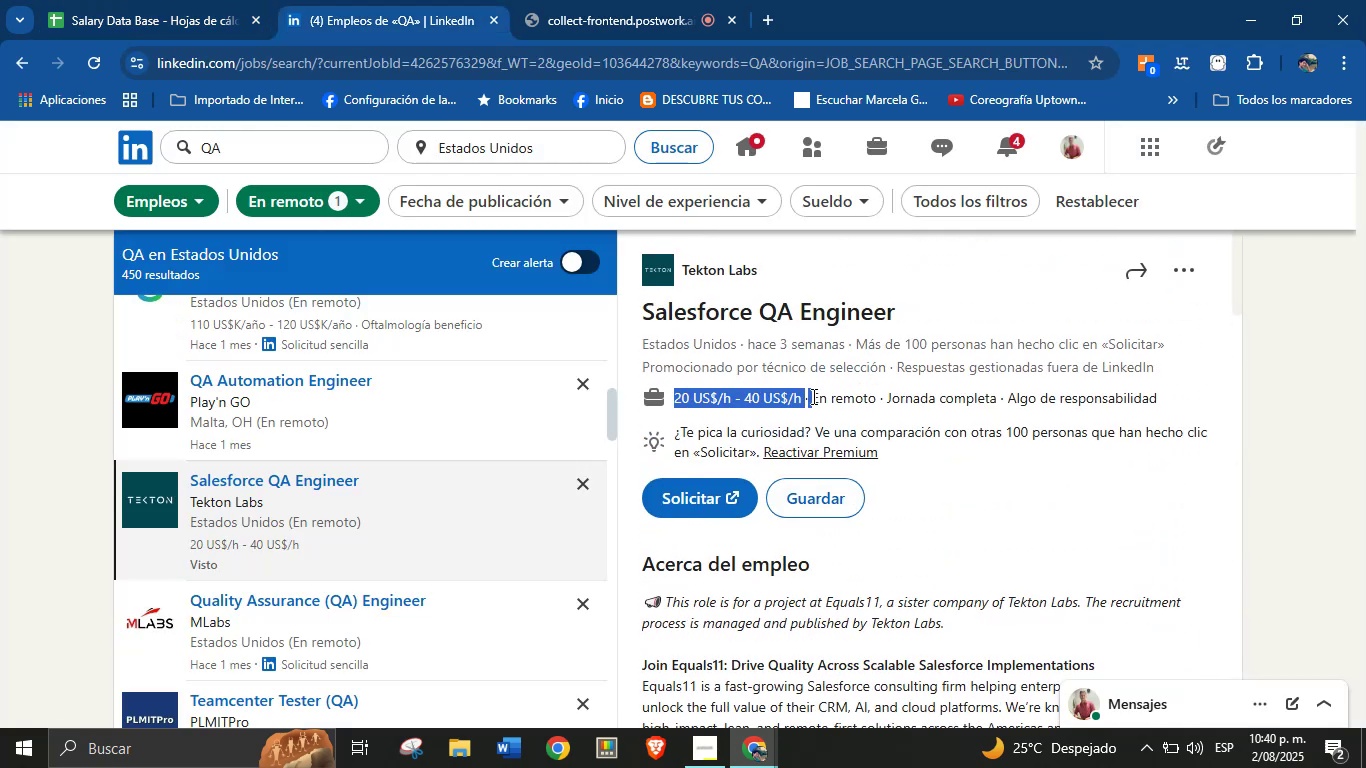 
key(Control+C)
 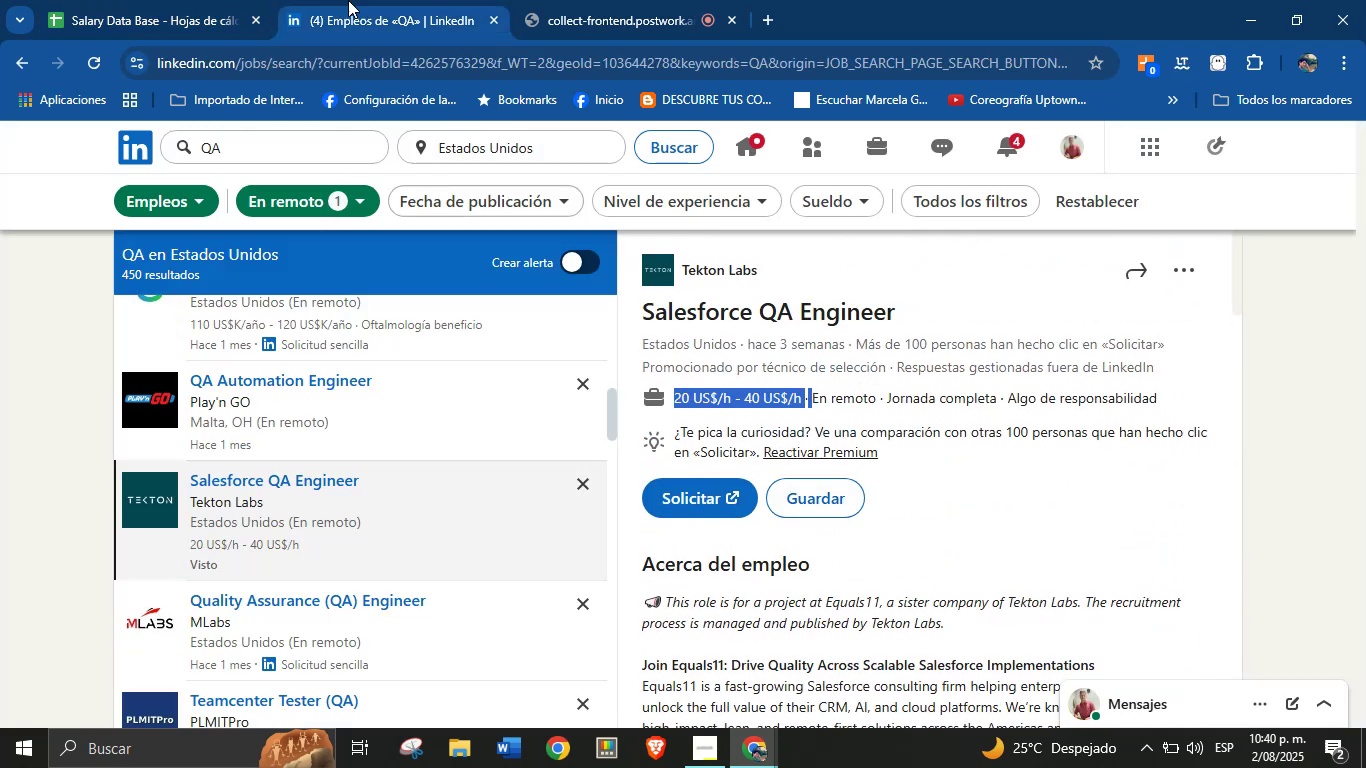 
left_click([210, 0])
 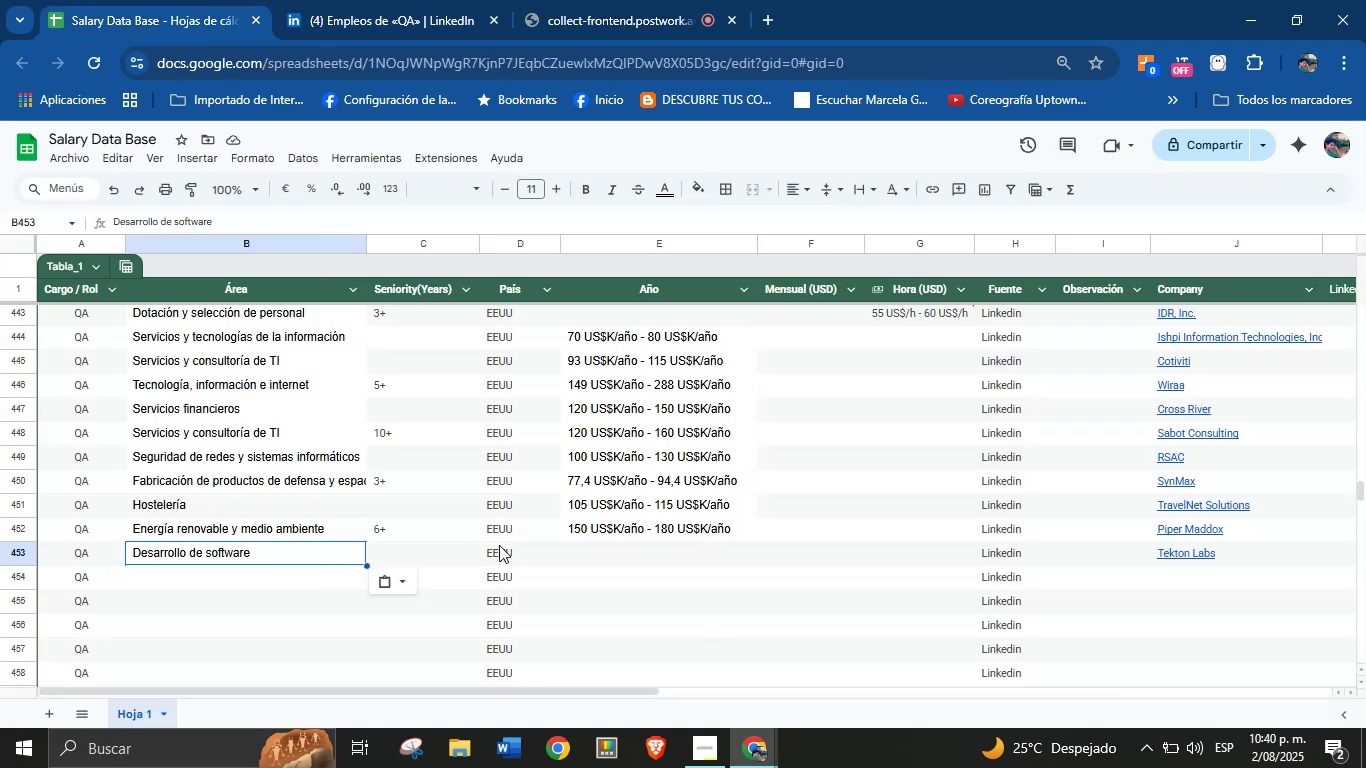 
left_click([440, 552])
 